 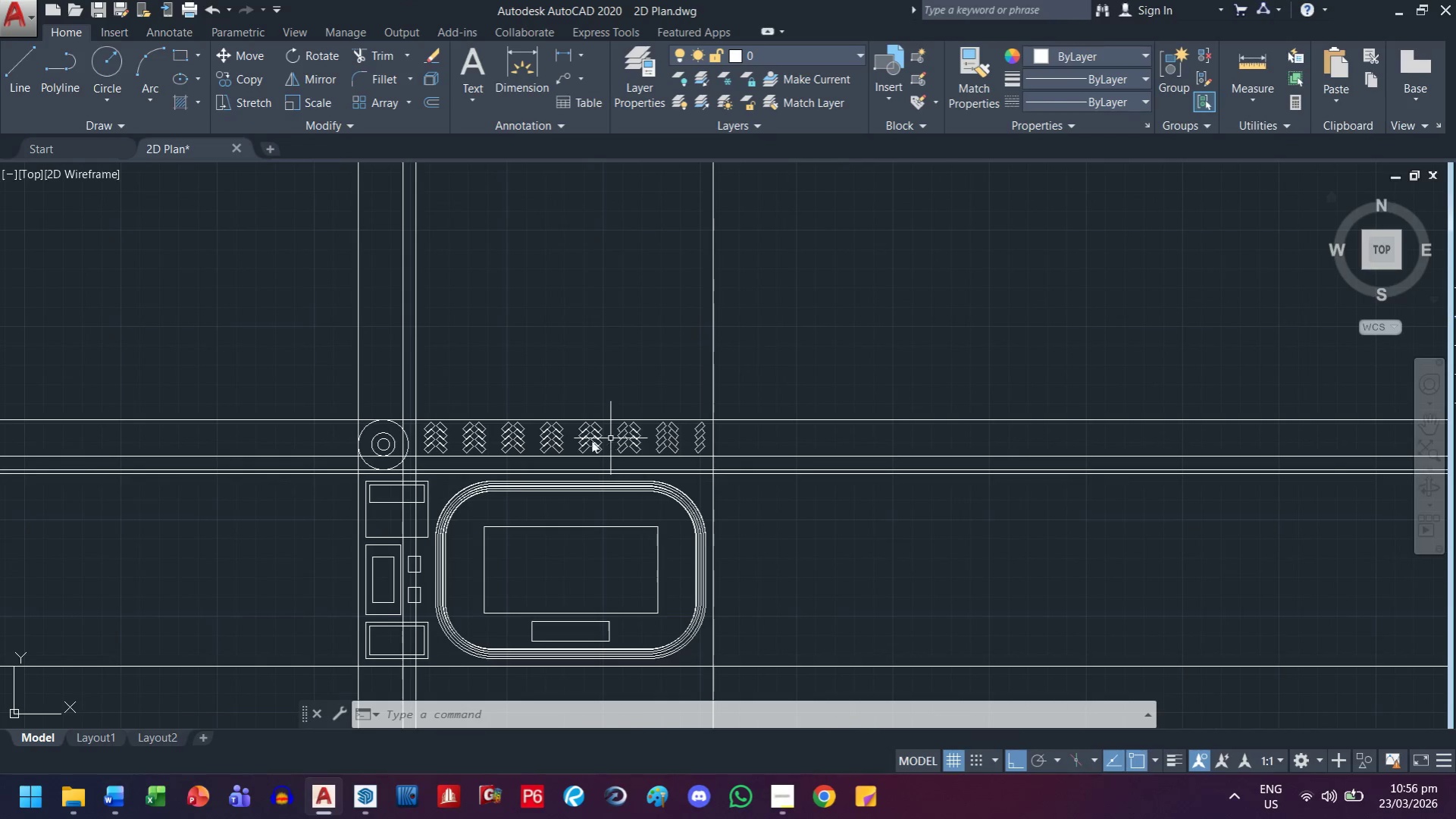 
scroll: coordinate [255, 390], scroll_direction: up, amount: 3.0
 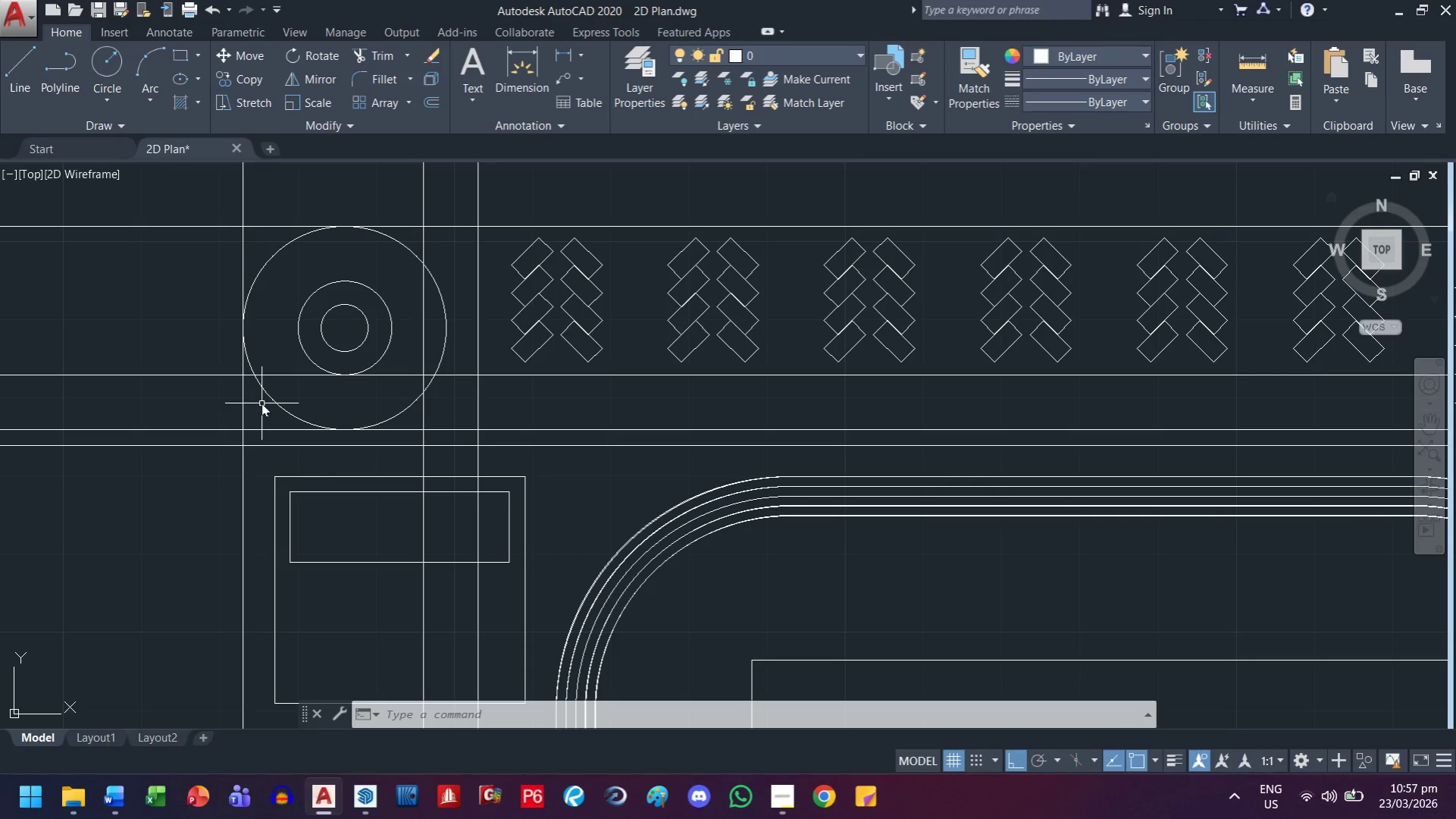 
wait(15.0)
 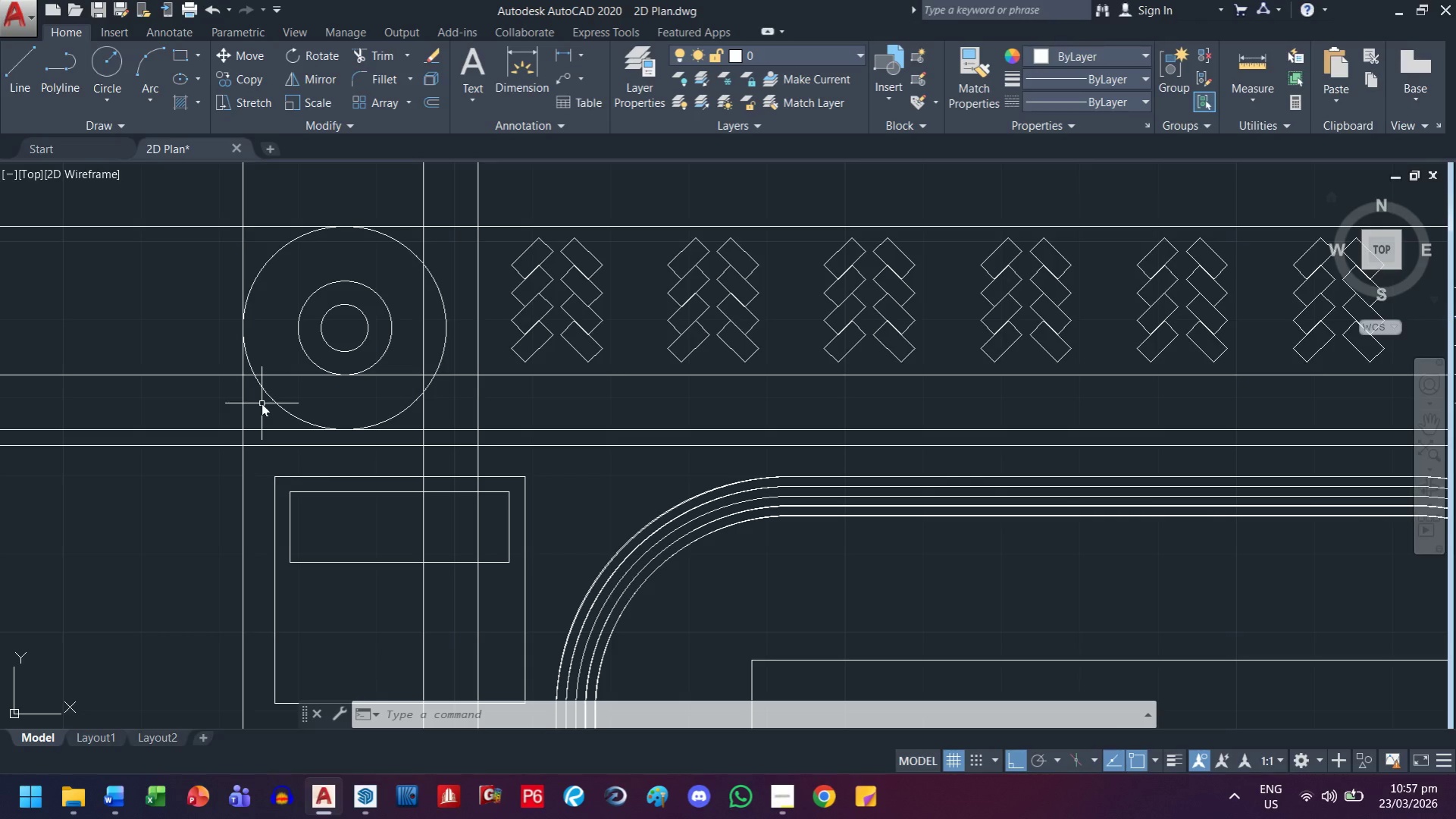 
scroll: coordinate [516, 472], scroll_direction: up, amount: 2.0
 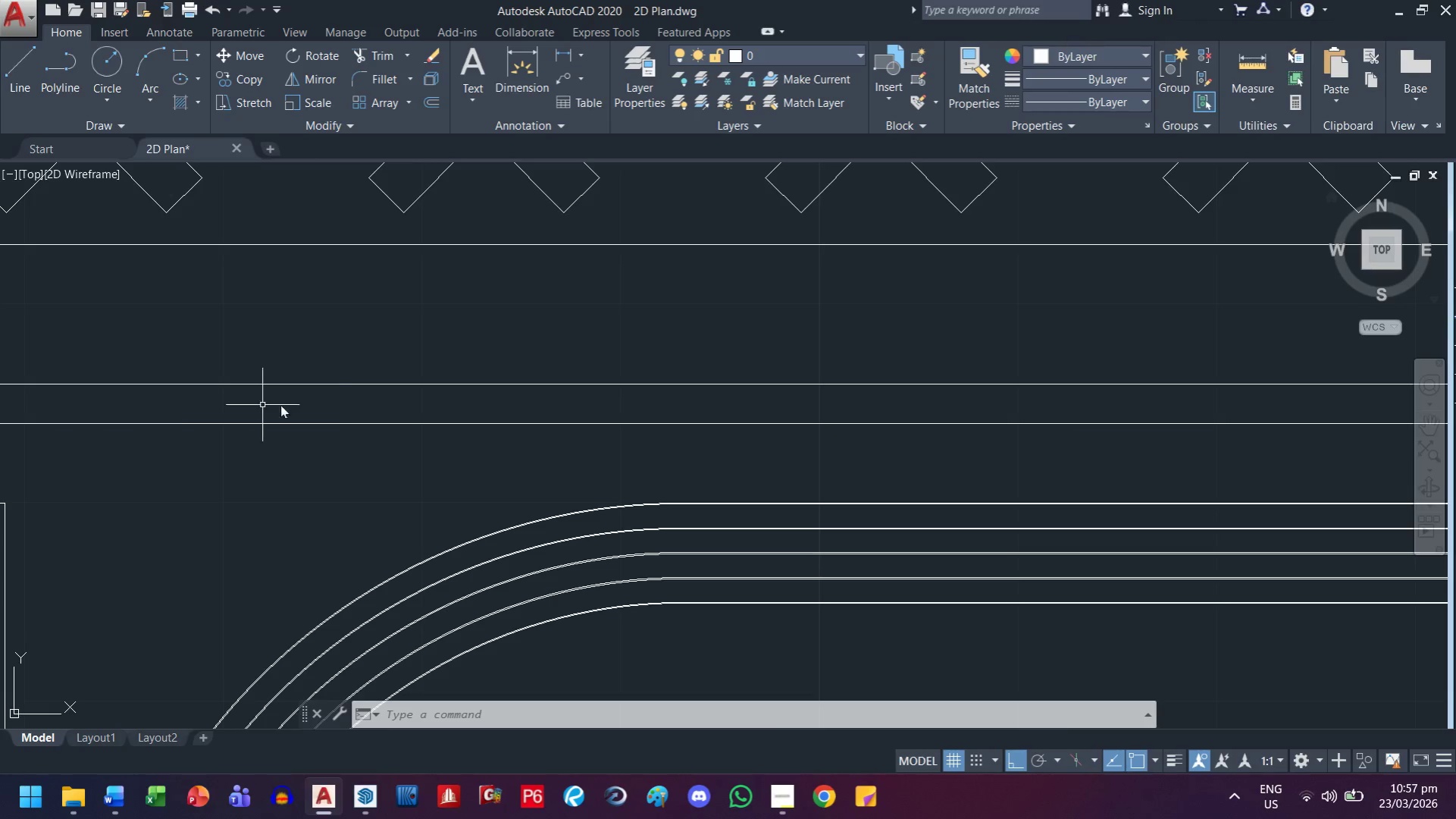 
left_click_drag(start_coordinate=[345, 408], to_coordinate=[333, 425])
 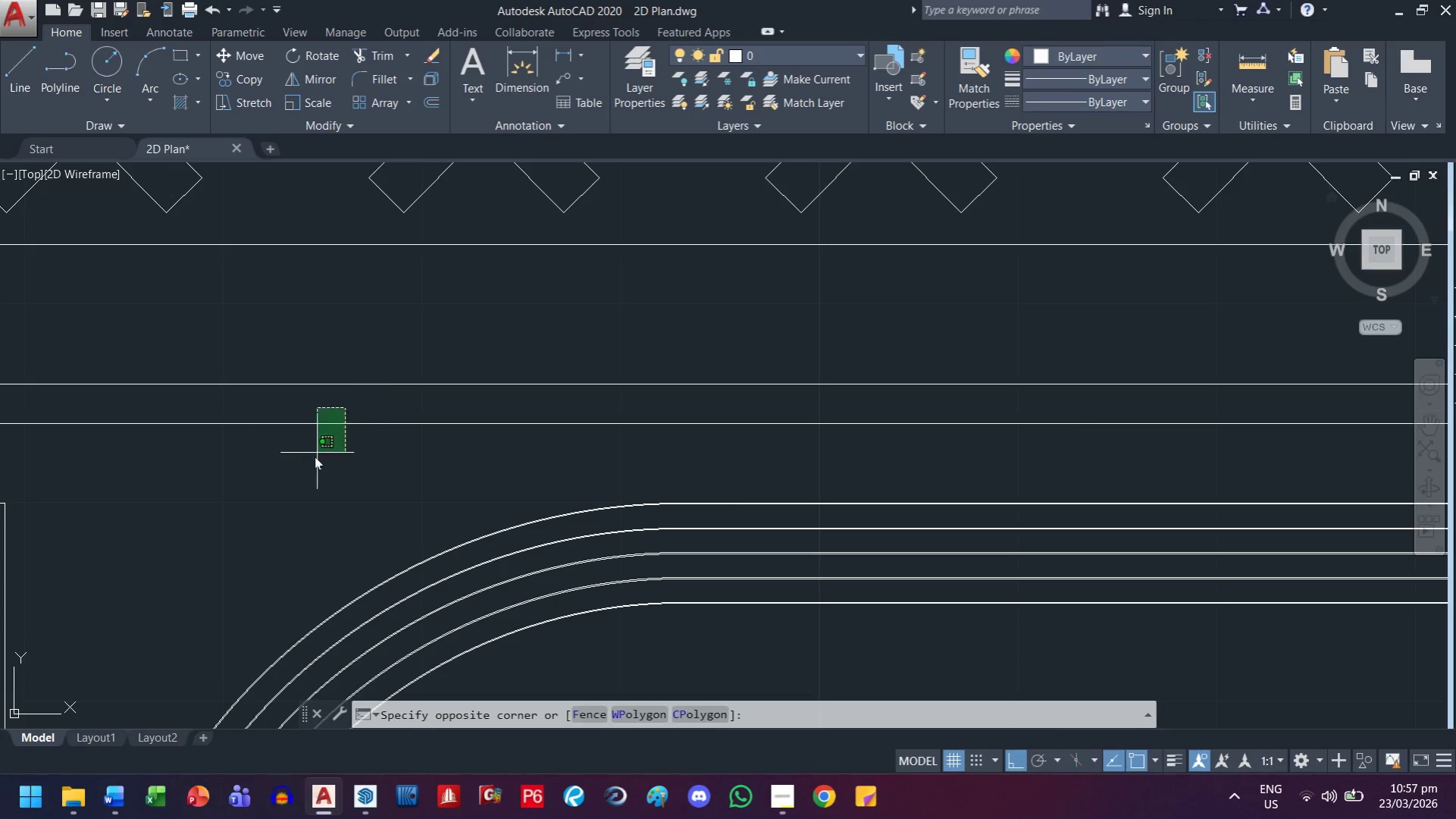 
left_click_drag(start_coordinate=[312, 458], to_coordinate=[306, 462])
 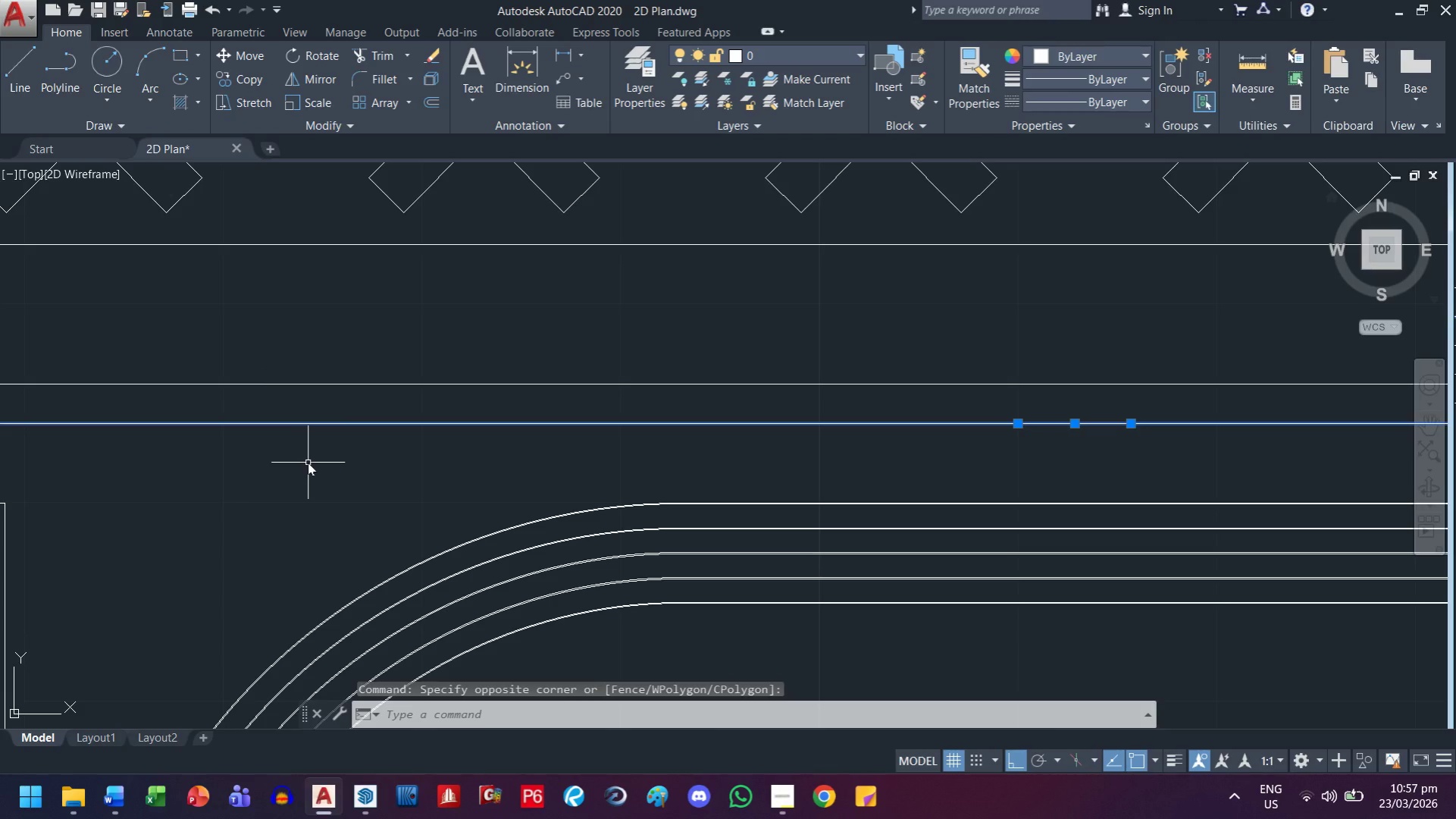 
key(Delete)
 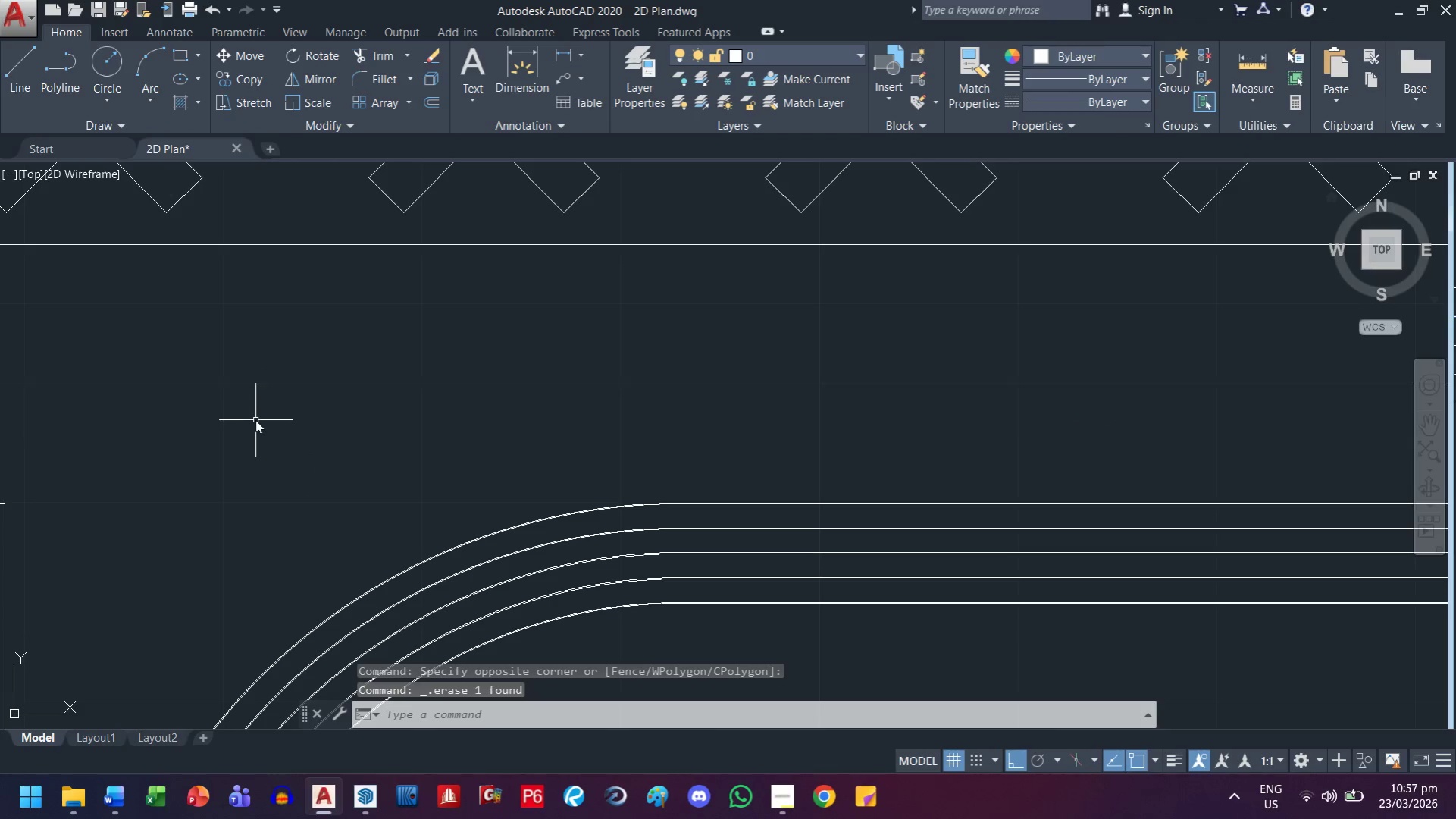 
scroll: coordinate [258, 421], scroll_direction: down, amount: 3.0
 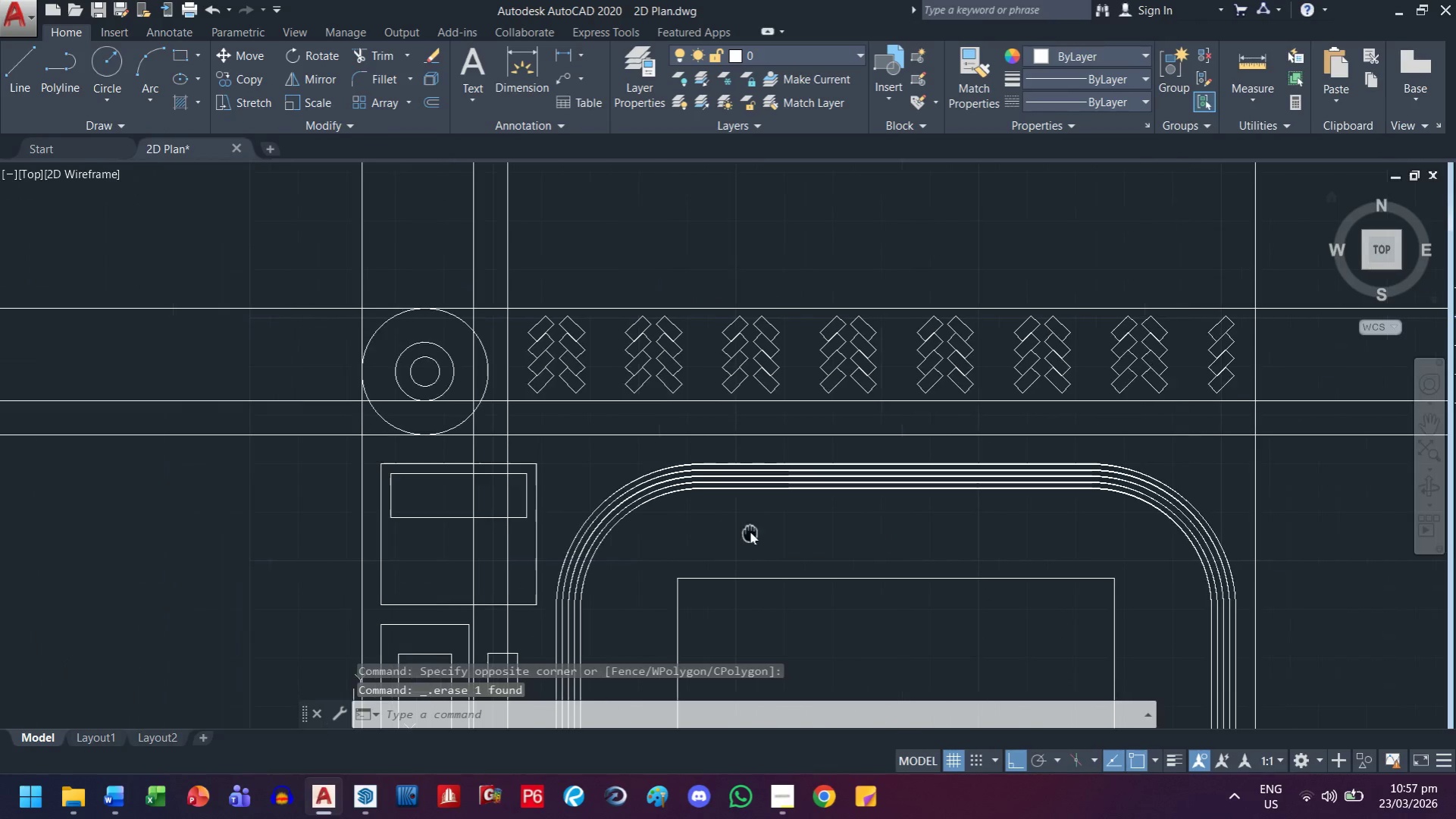 
scroll: coordinate [560, 467], scroll_direction: up, amount: 2.0
 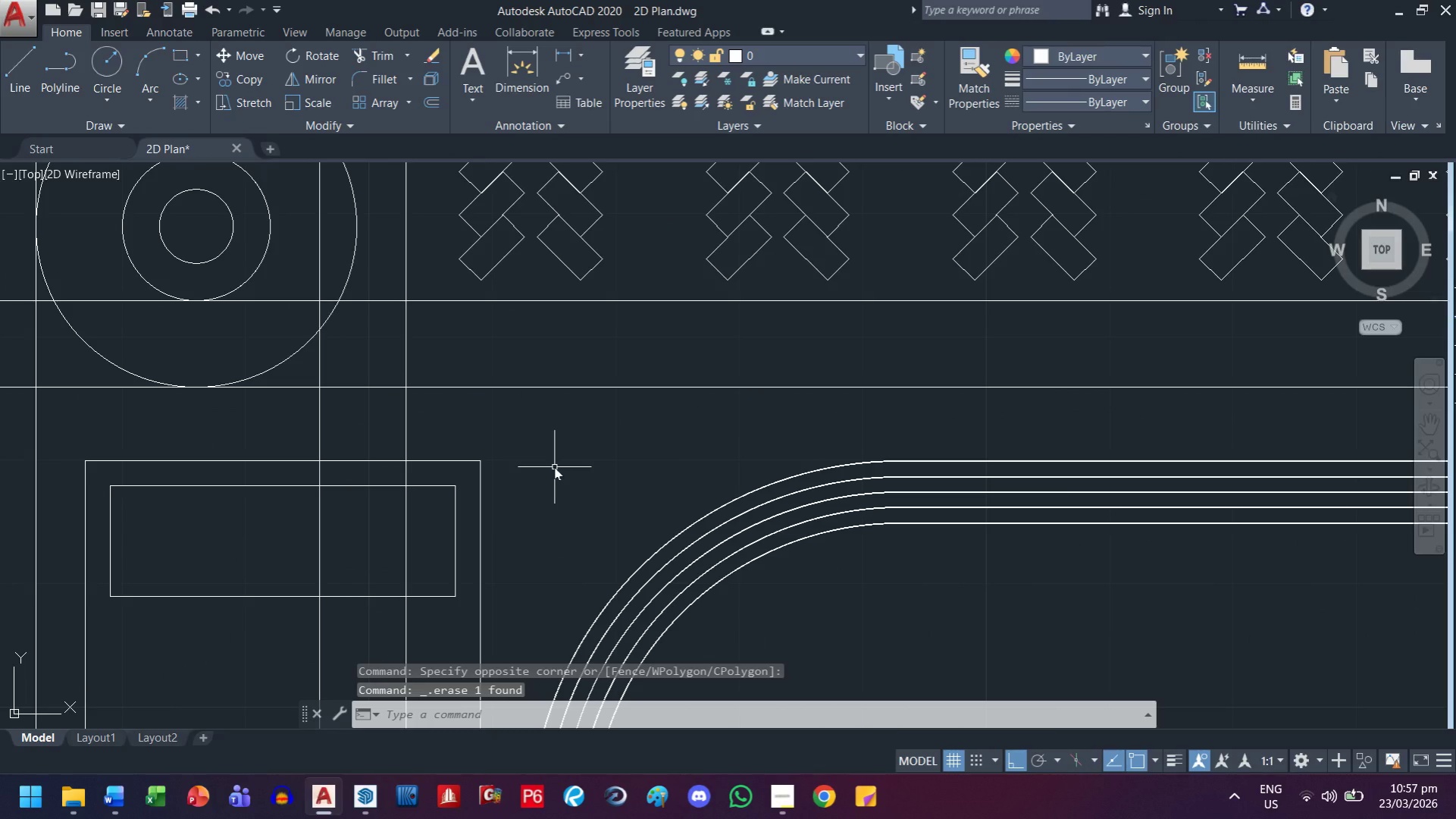 
scroll: coordinate [503, 409], scroll_direction: down, amount: 2.0
 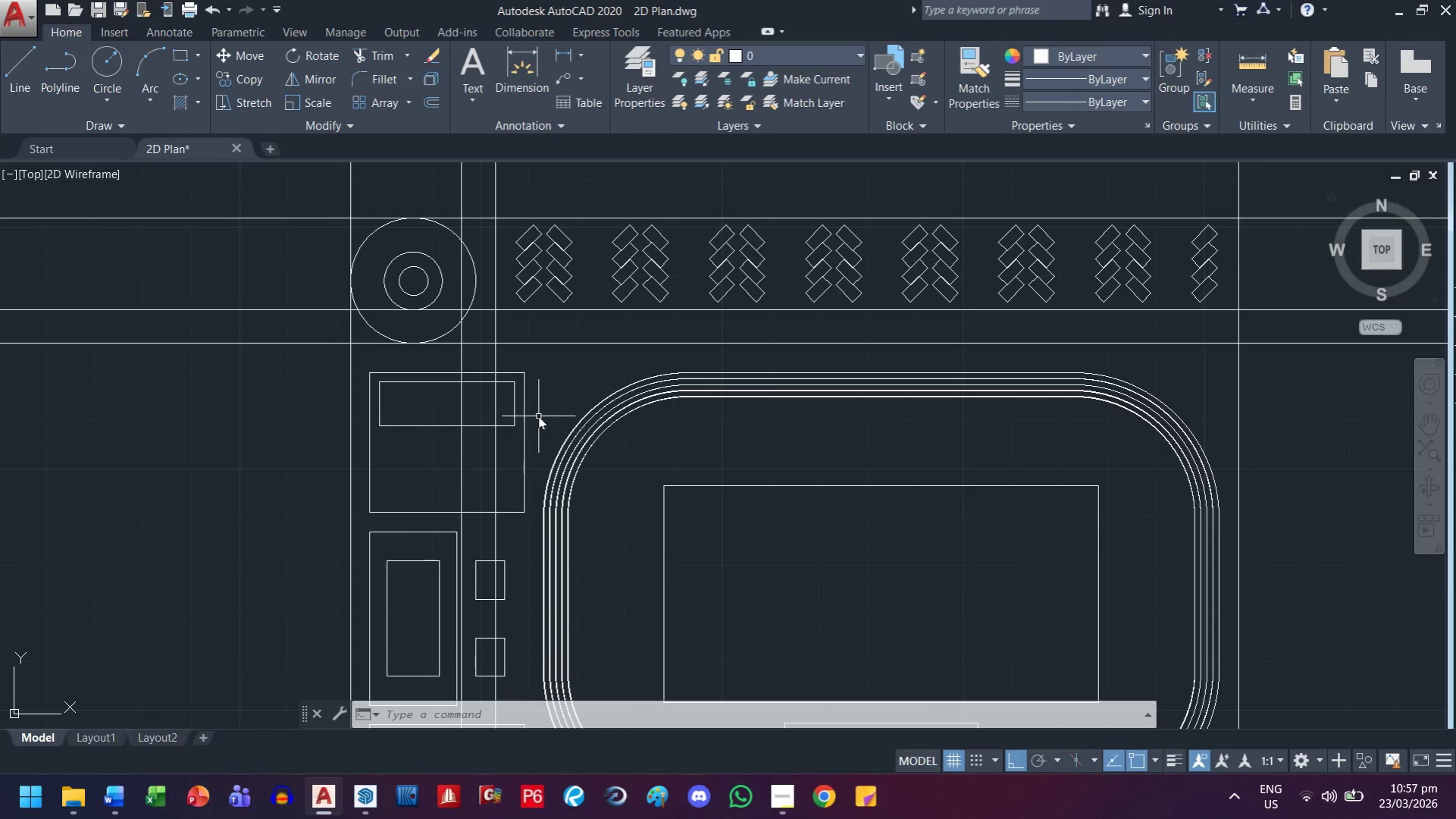 
wait(6.33)
 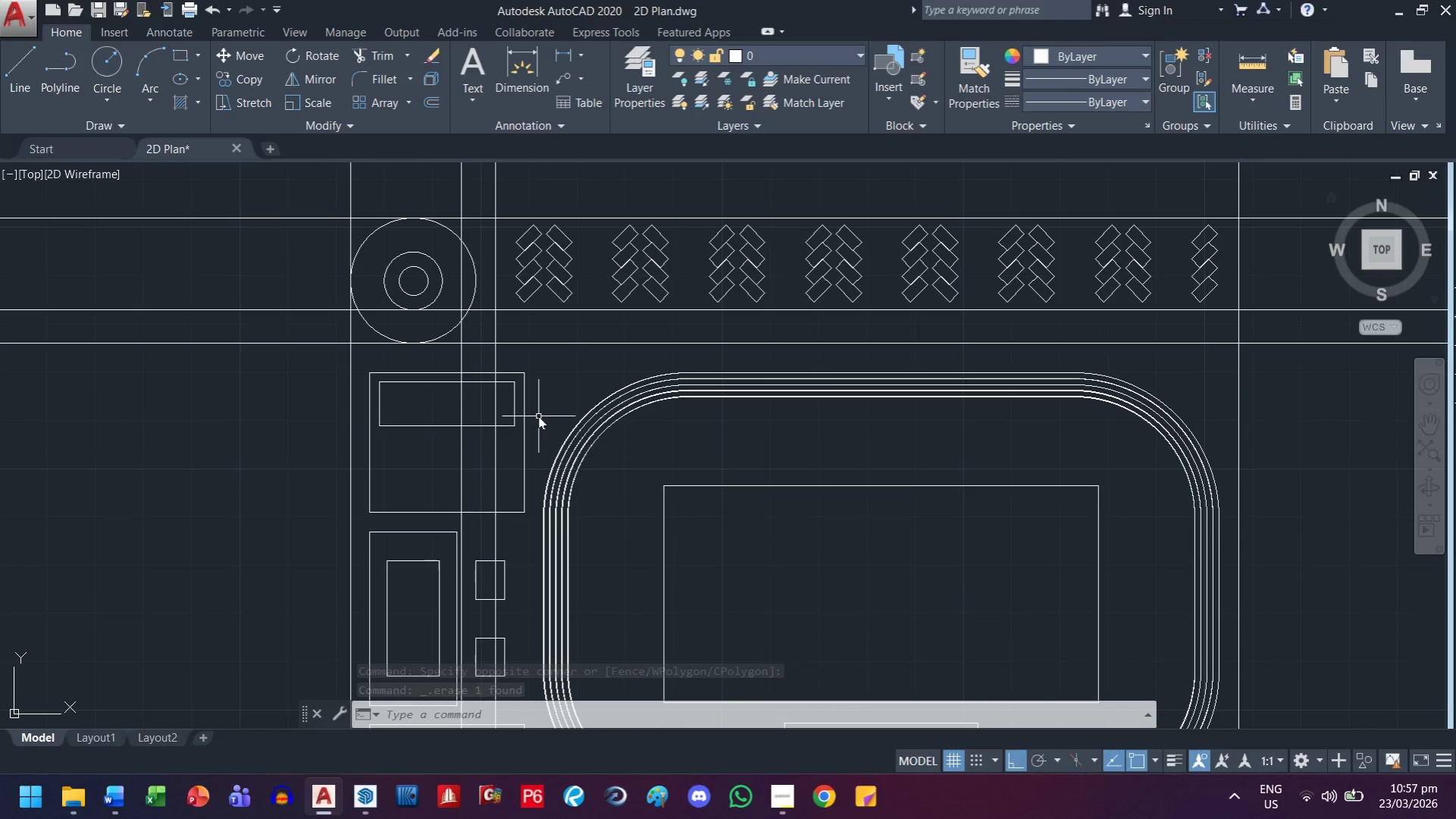 
scroll: coordinate [430, 438], scroll_direction: up, amount: 3.0
 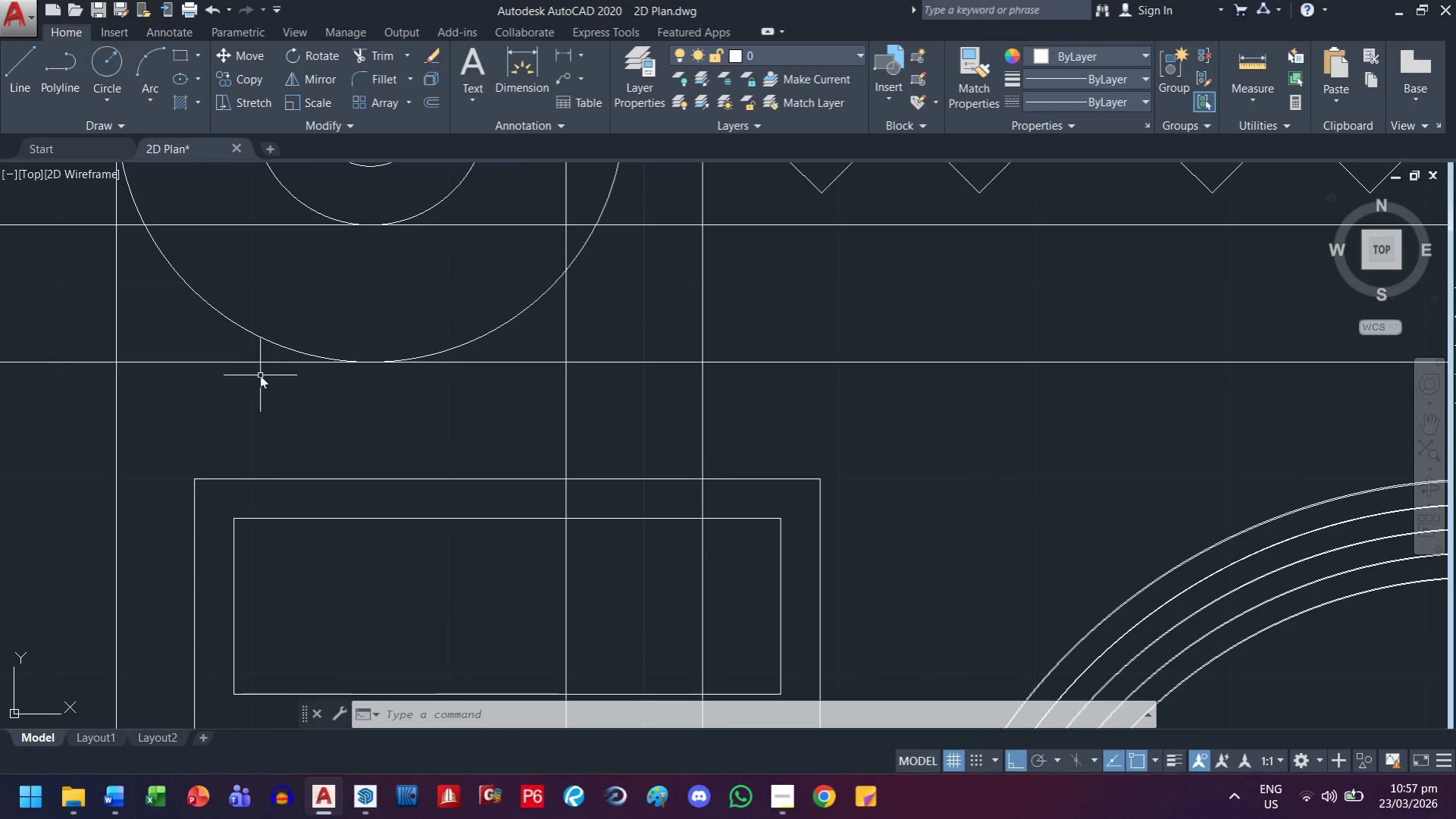 
left_click_drag(start_coordinate=[194, 362], to_coordinate=[186, 362])
 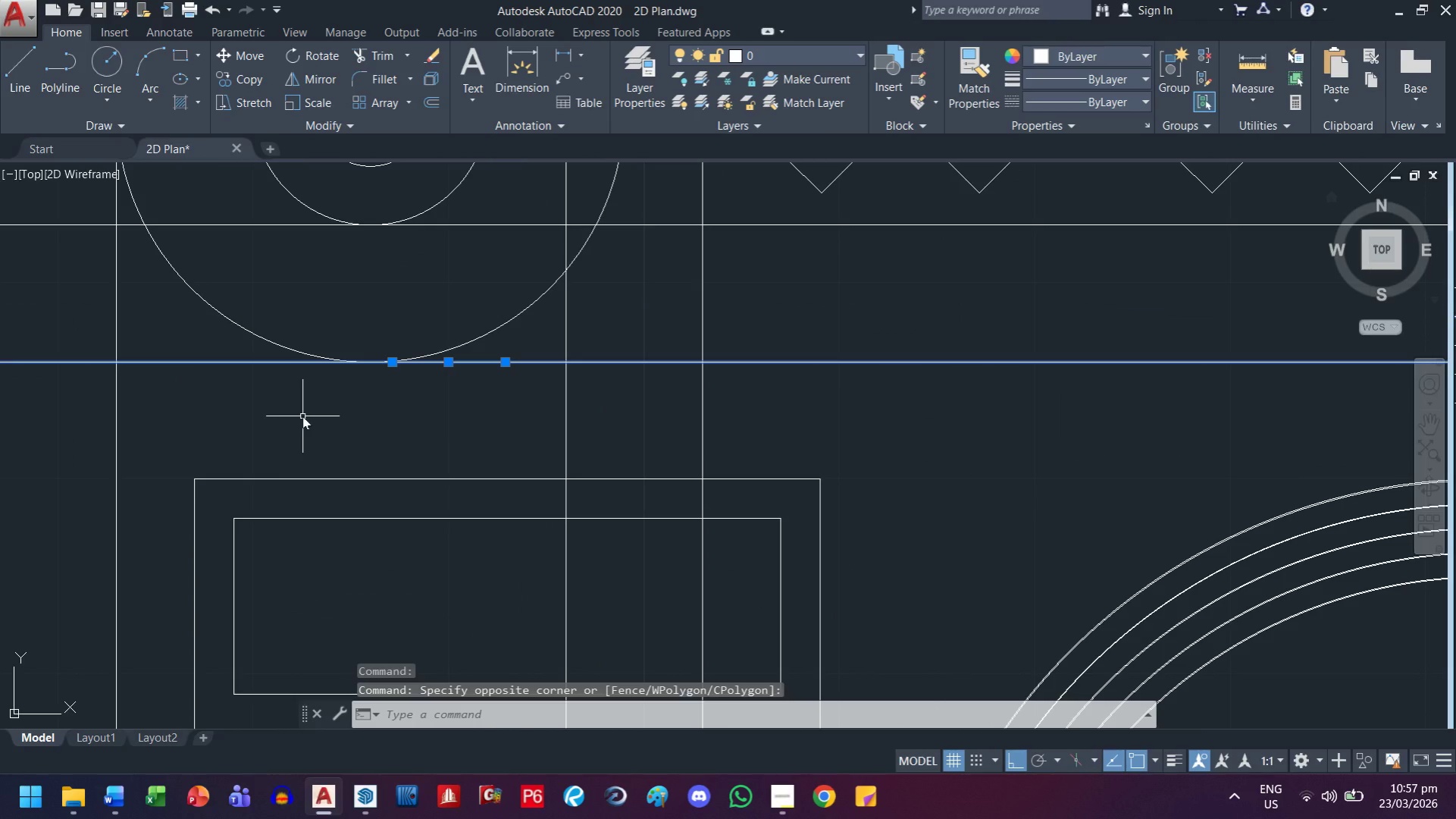 
type(coo)
key(Backspace)
key(Backspace)
 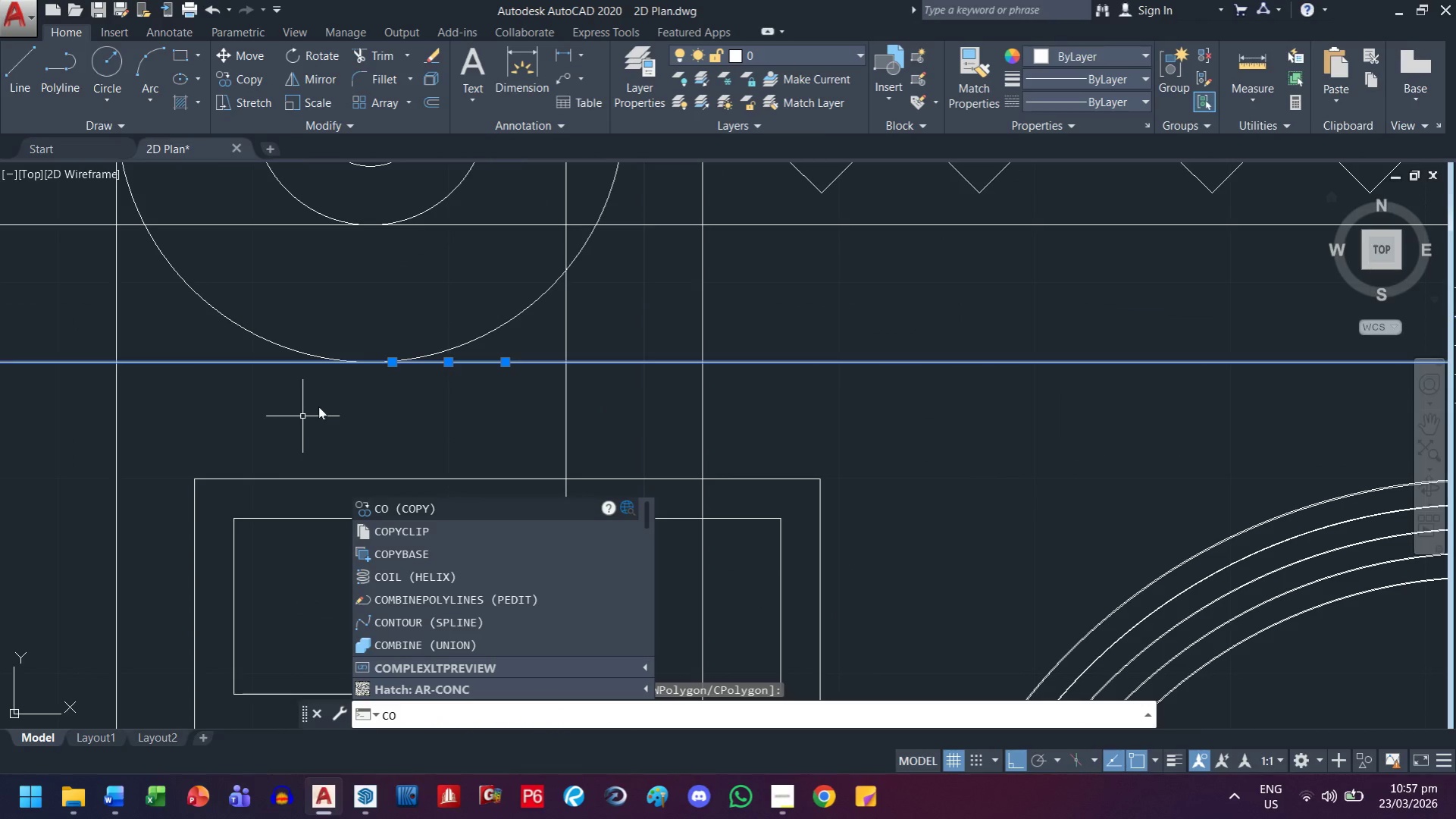 
key(Space)
 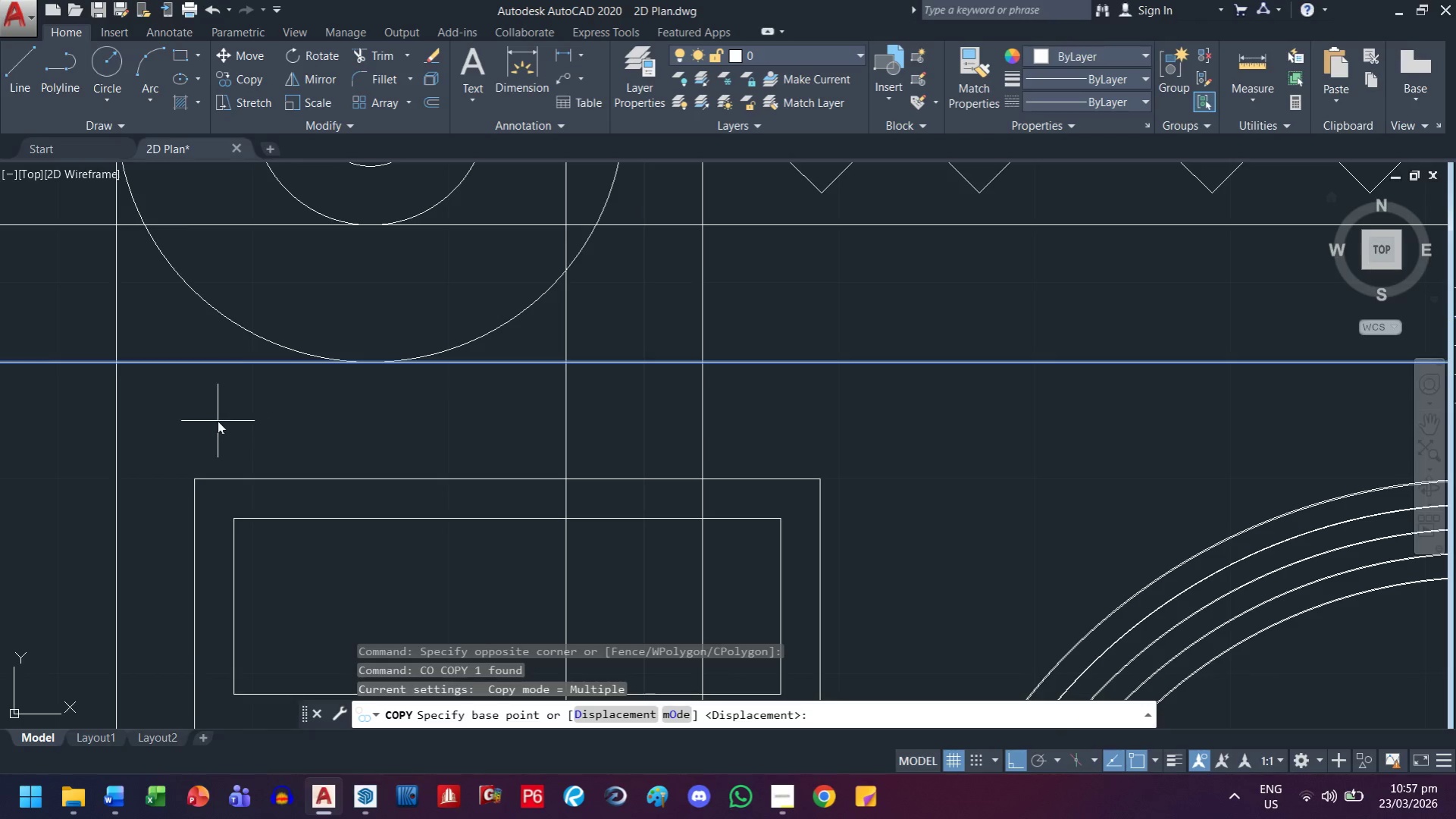 
left_click([227, 410])
 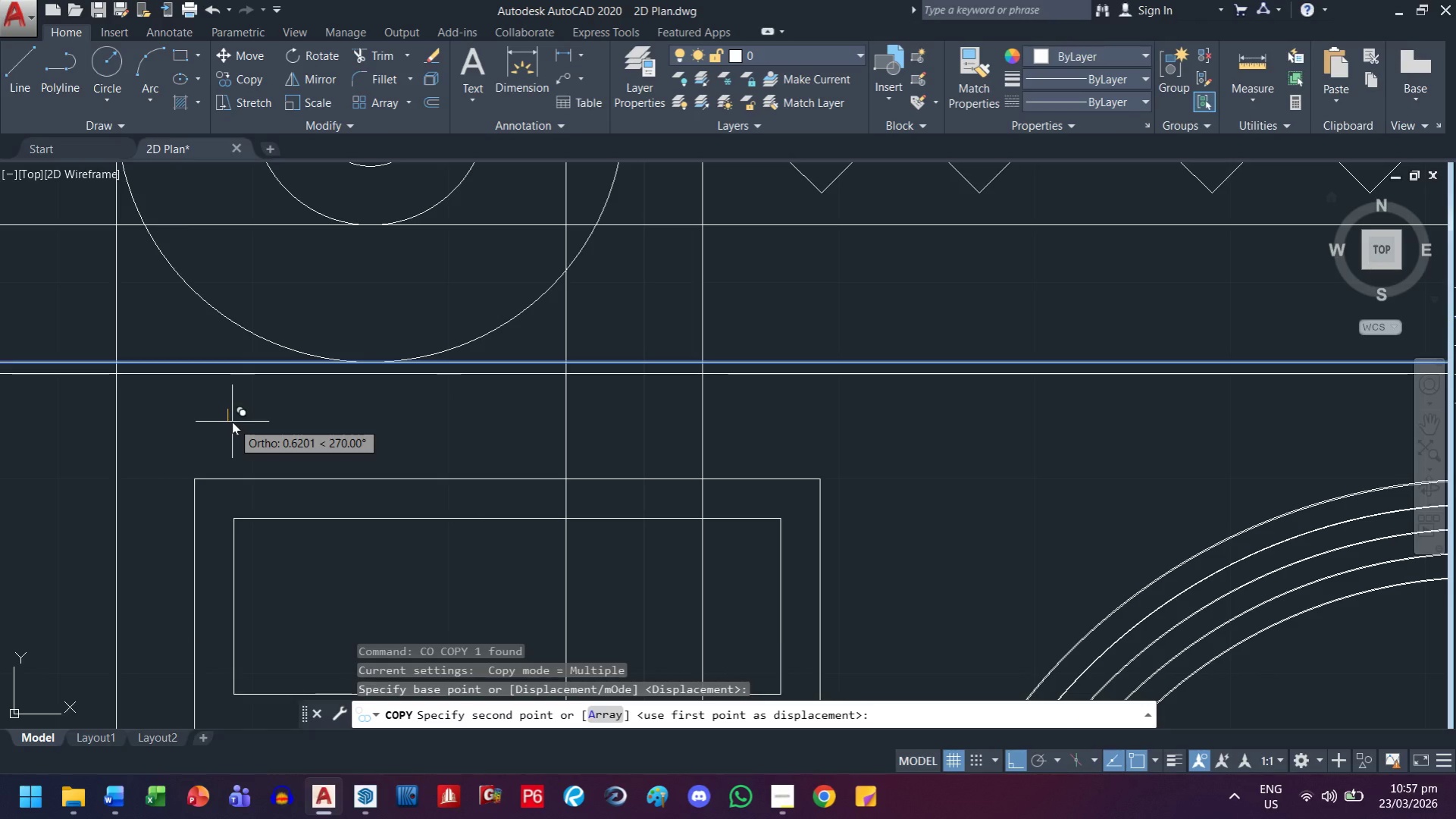 
key(4)
 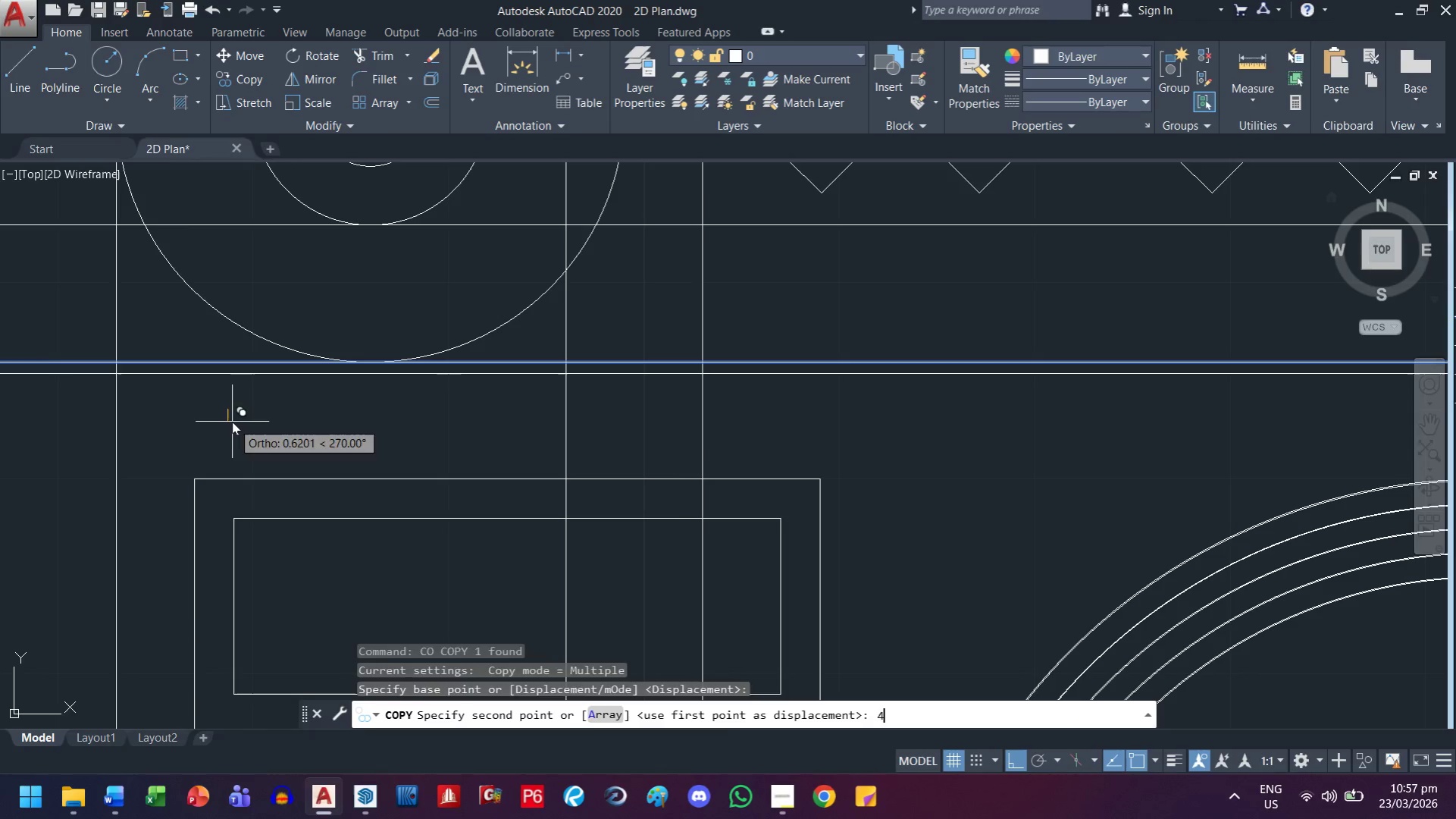 
key(Space)
 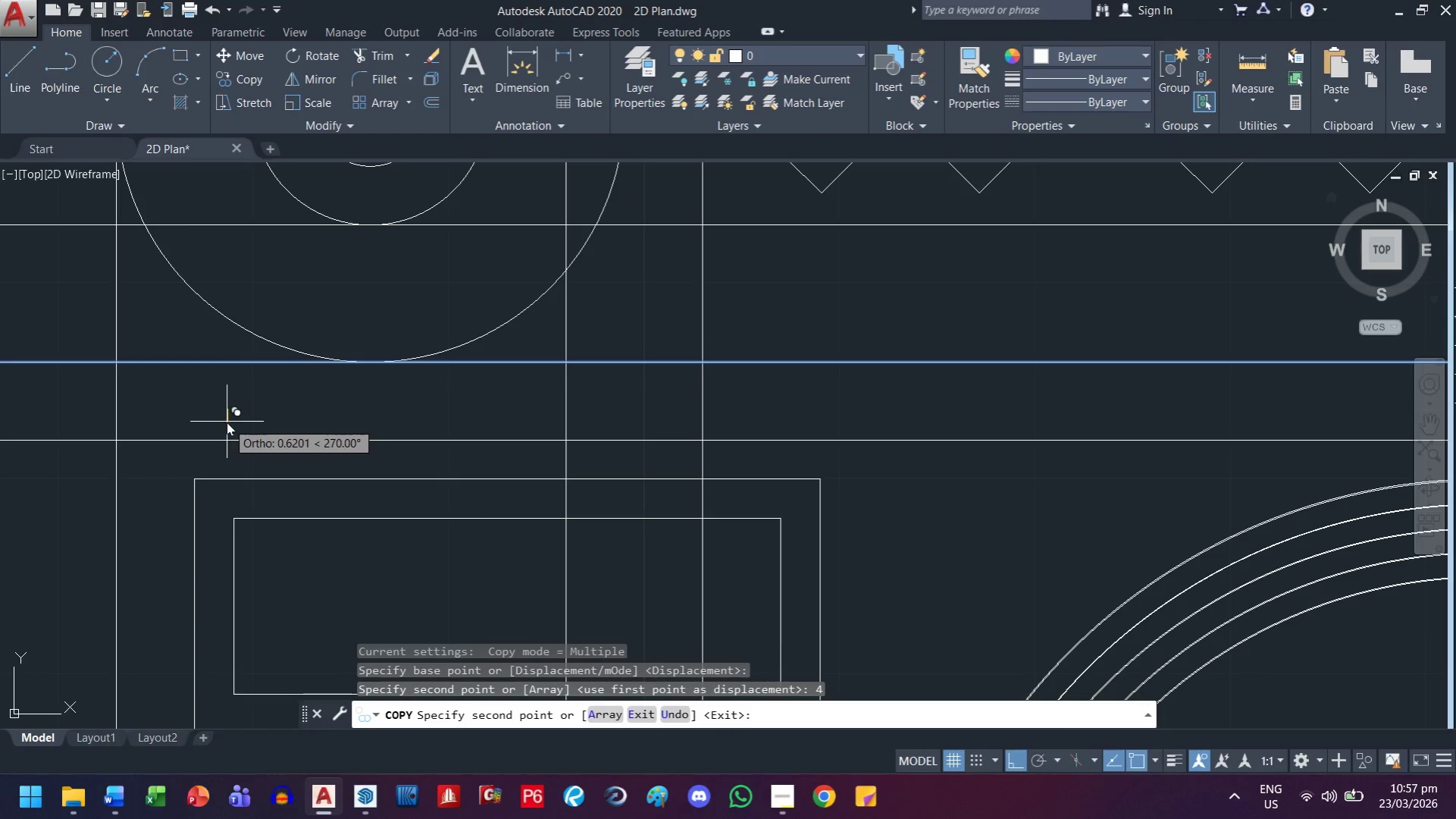 
key(Escape)
 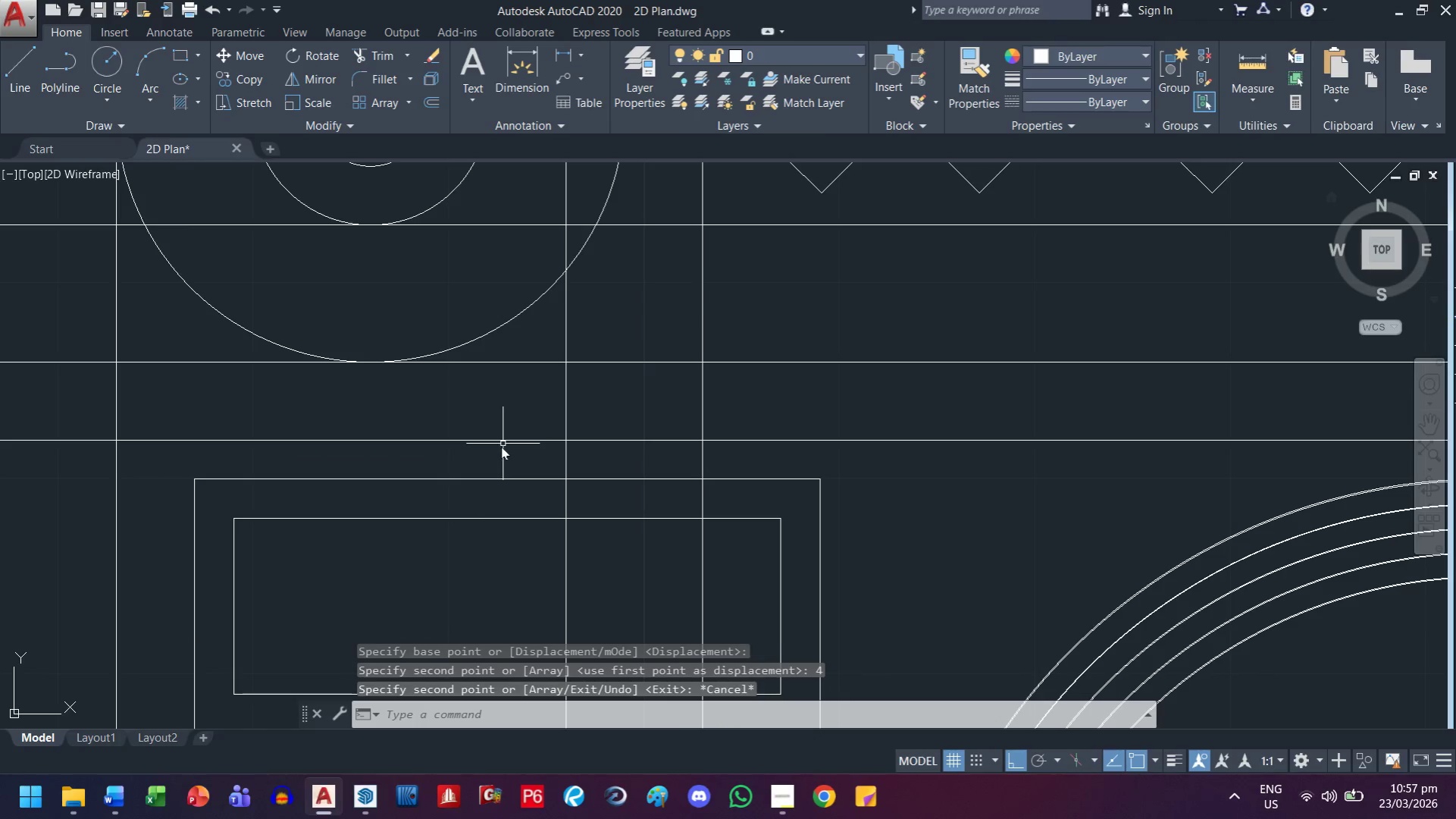 
left_click([1263, 70])
 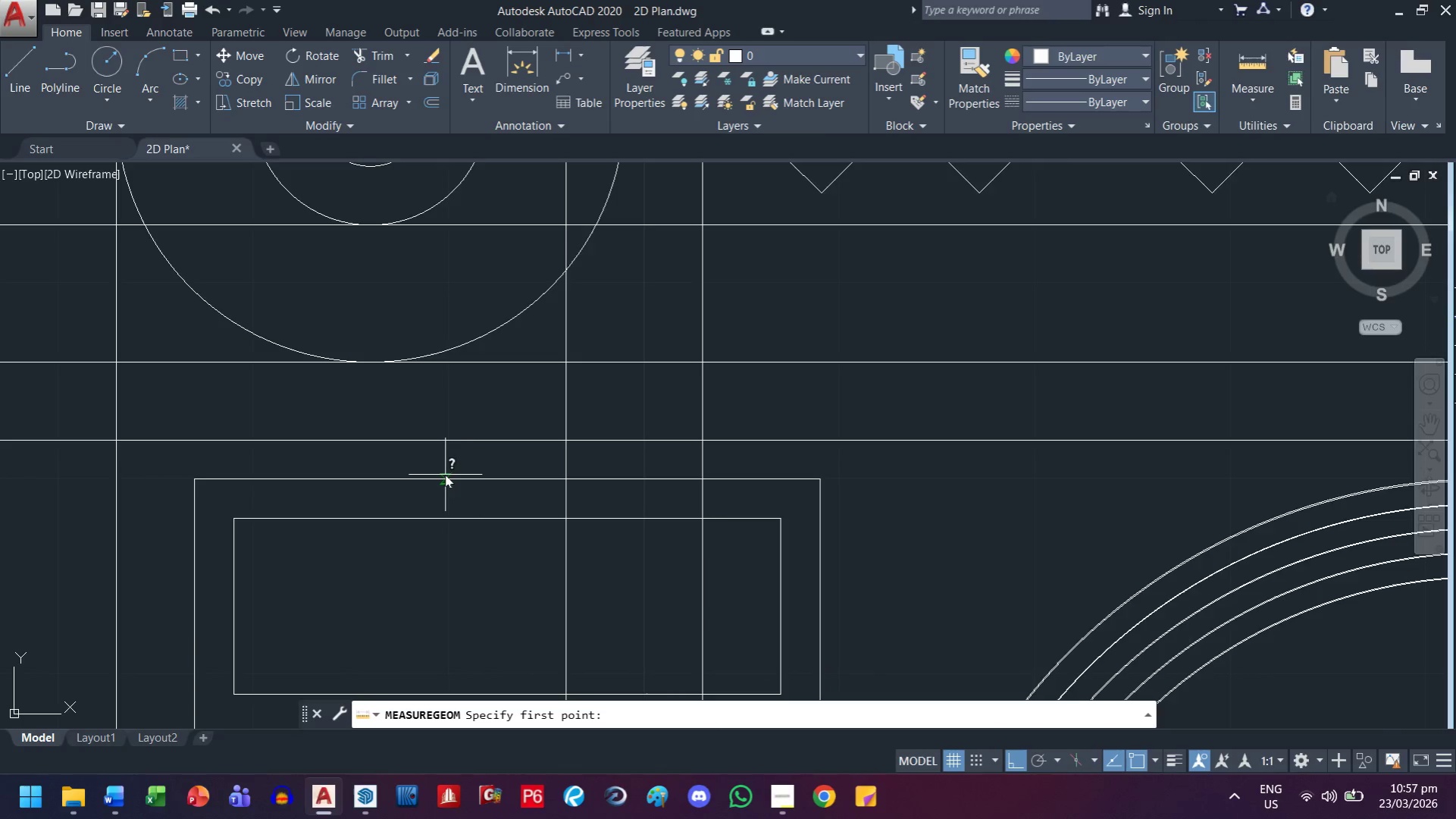 
scroll: coordinate [452, 461], scroll_direction: up, amount: 2.0
 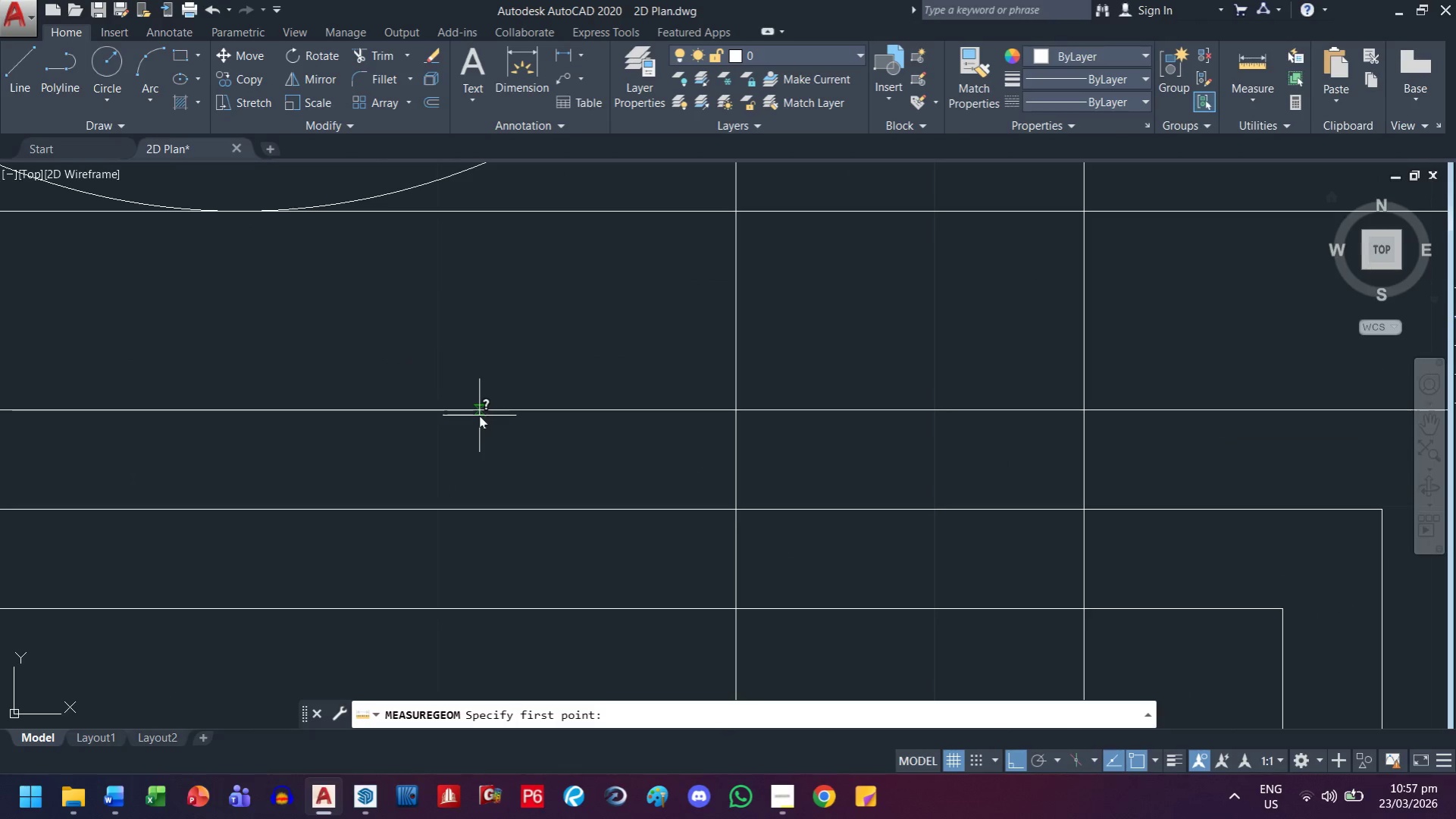 
left_click([479, 416])
 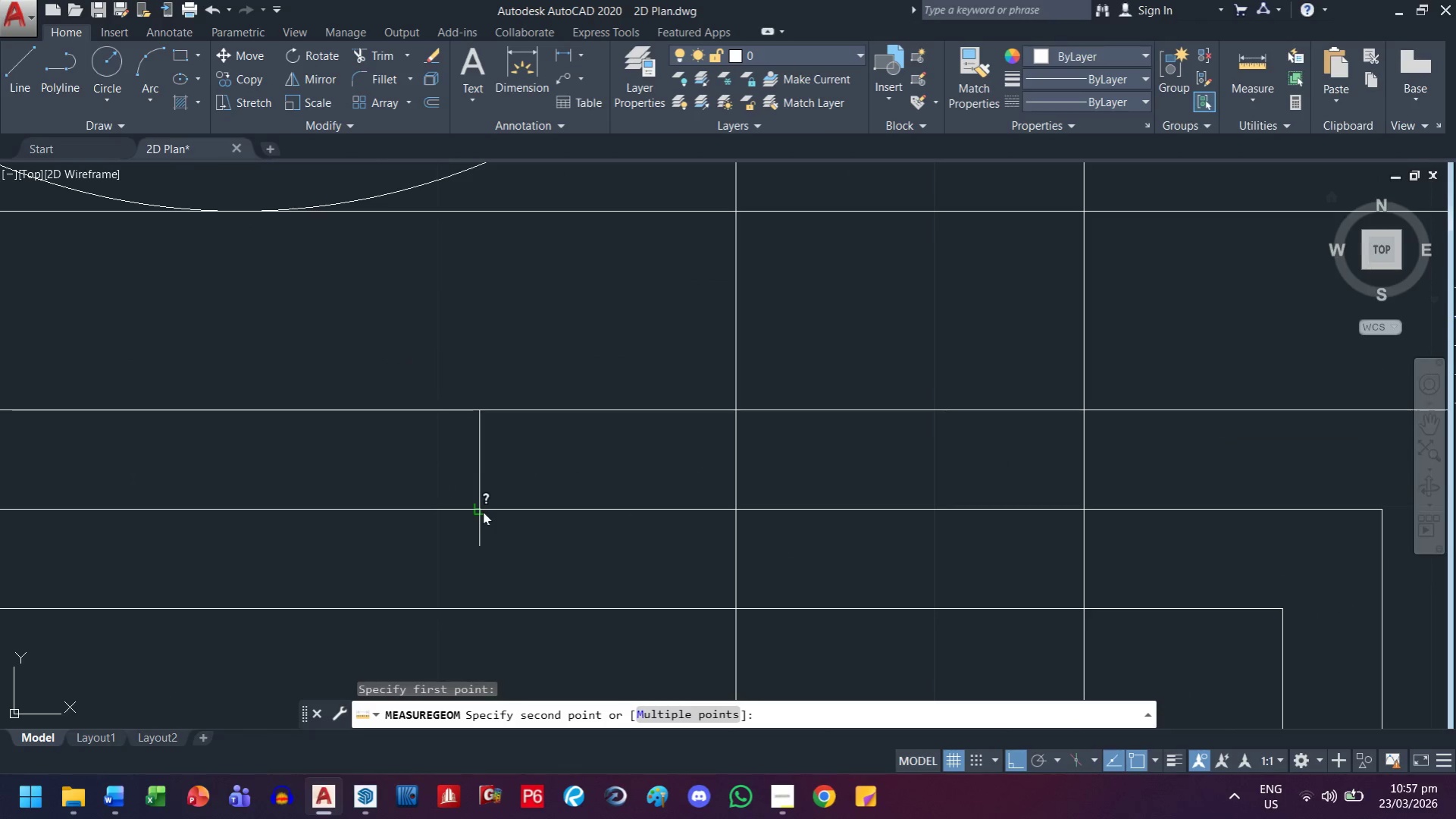 
left_click([483, 512])
 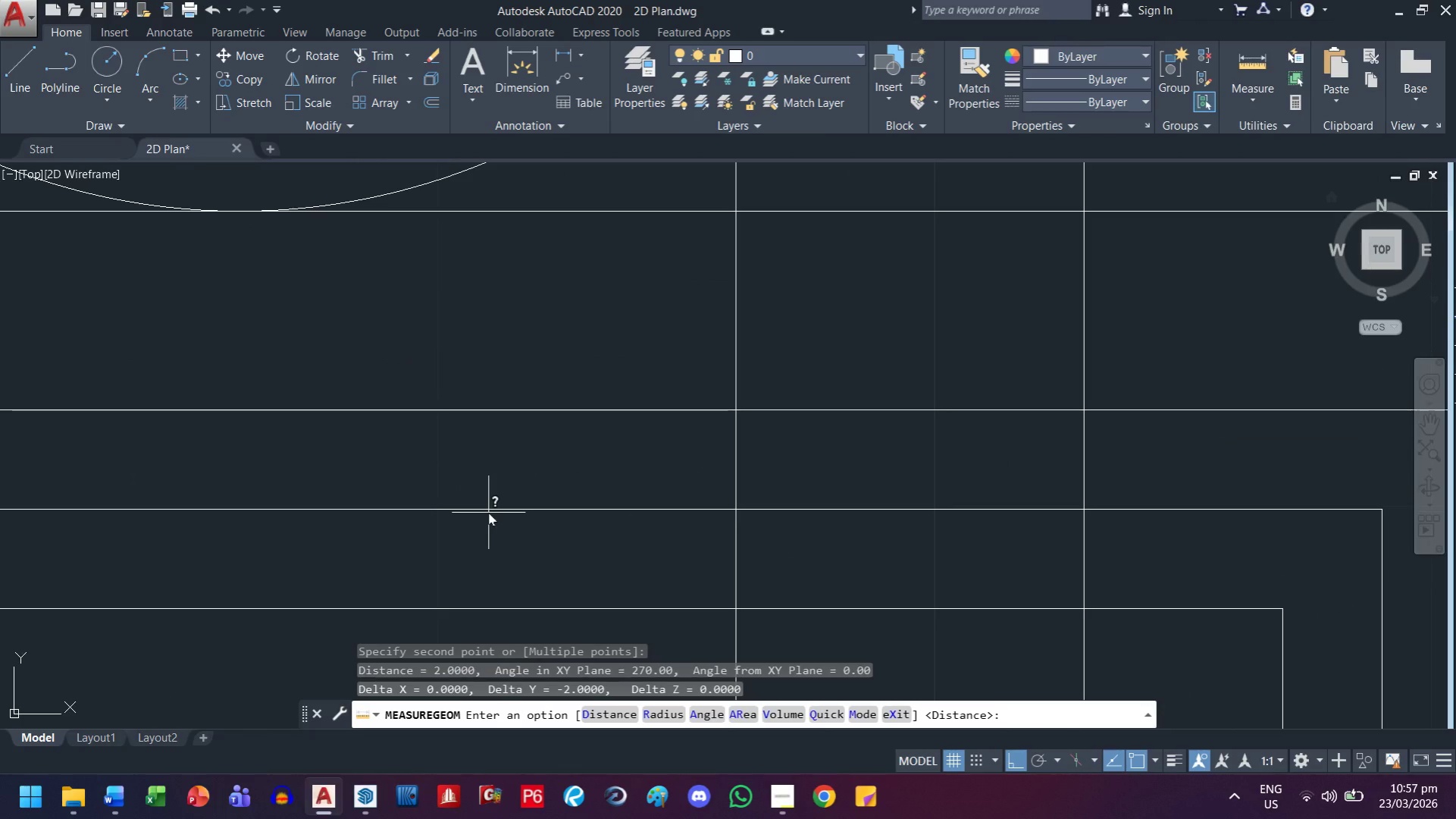 
key(Escape)
 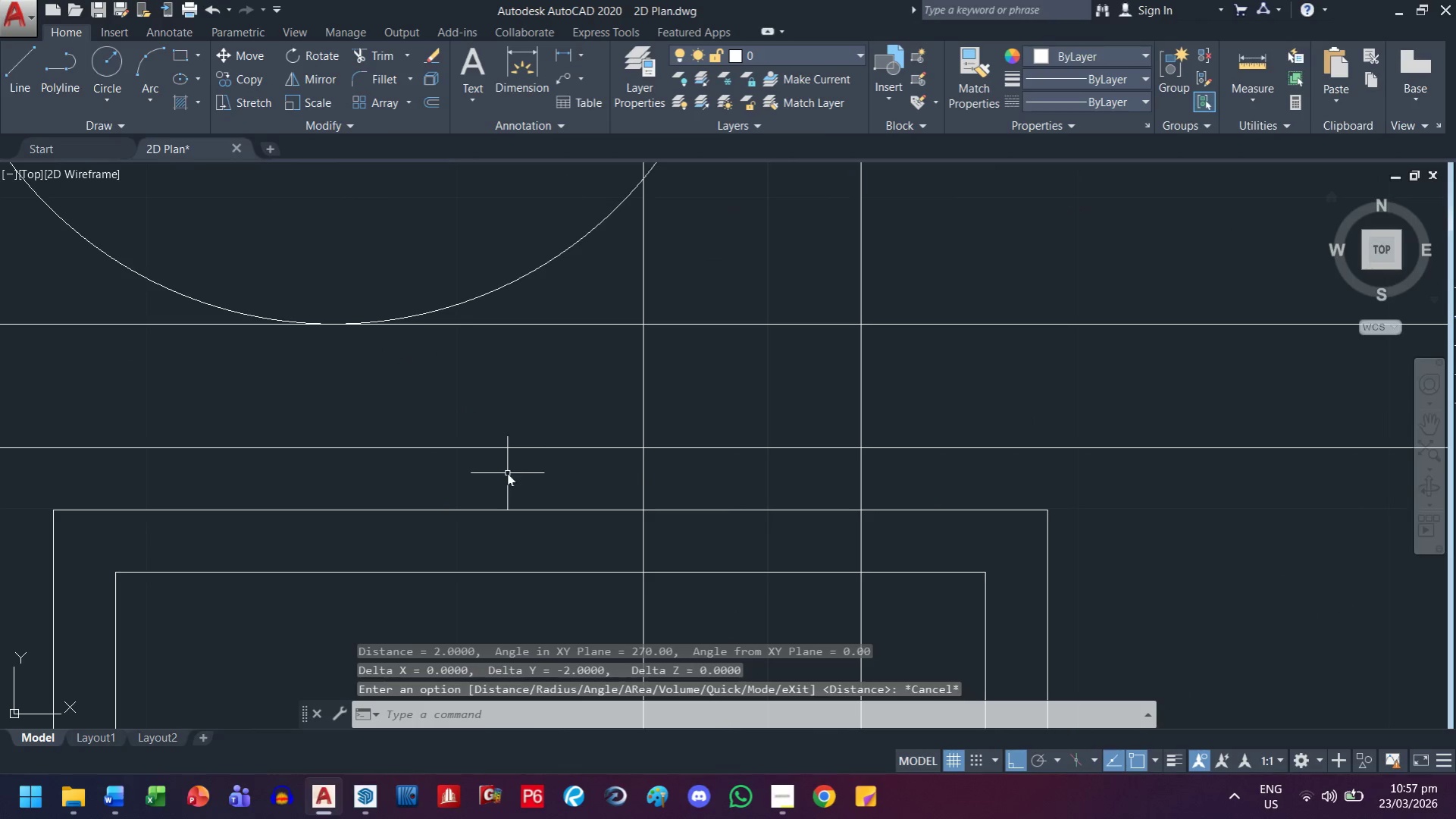 
left_click_drag(start_coordinate=[507, 473], to_coordinate=[504, 457])
 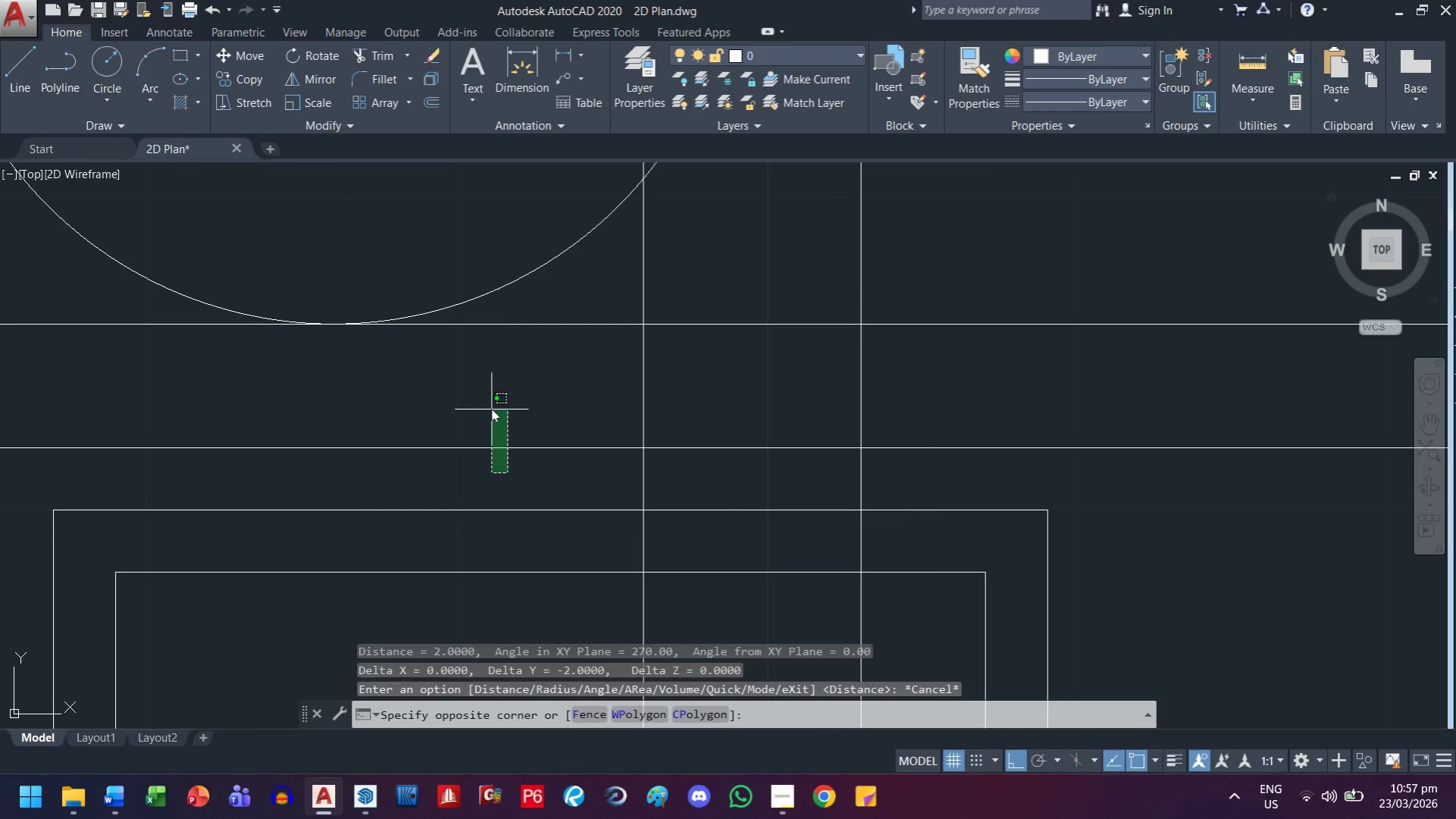 
double_click([491, 409])
 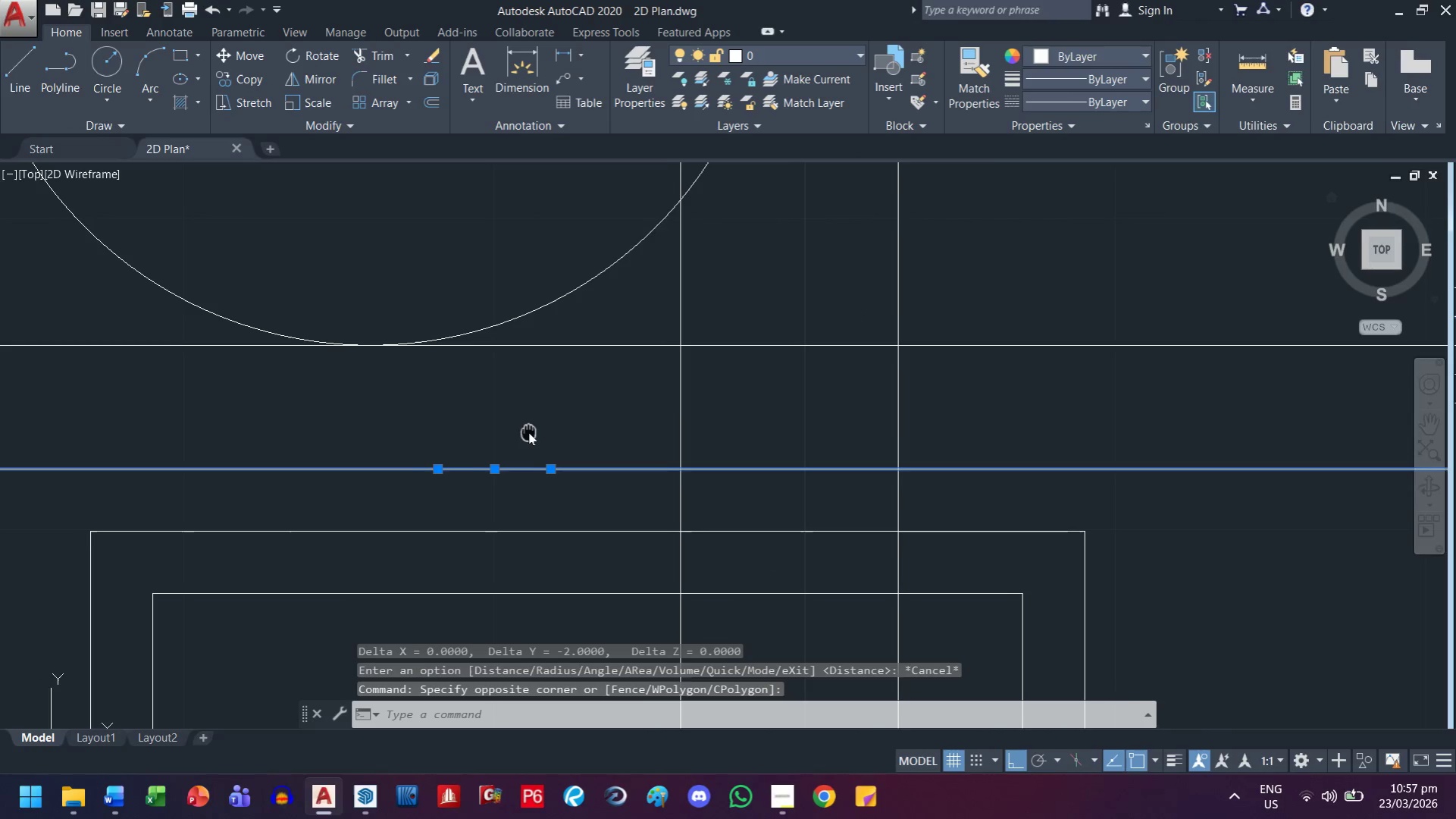 
scroll: coordinate [528, 432], scroll_direction: down, amount: 2.0
 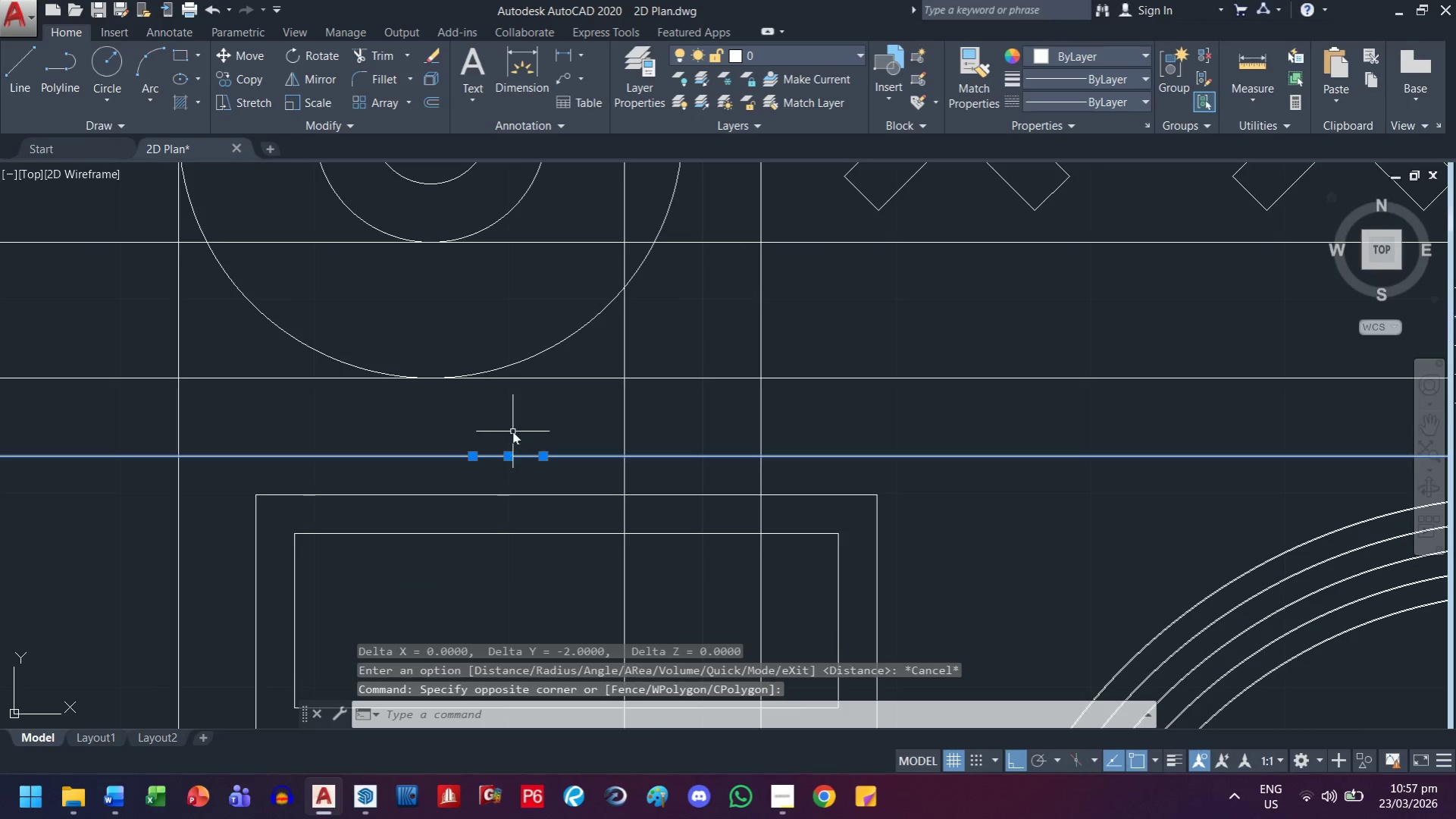 
key(M)
 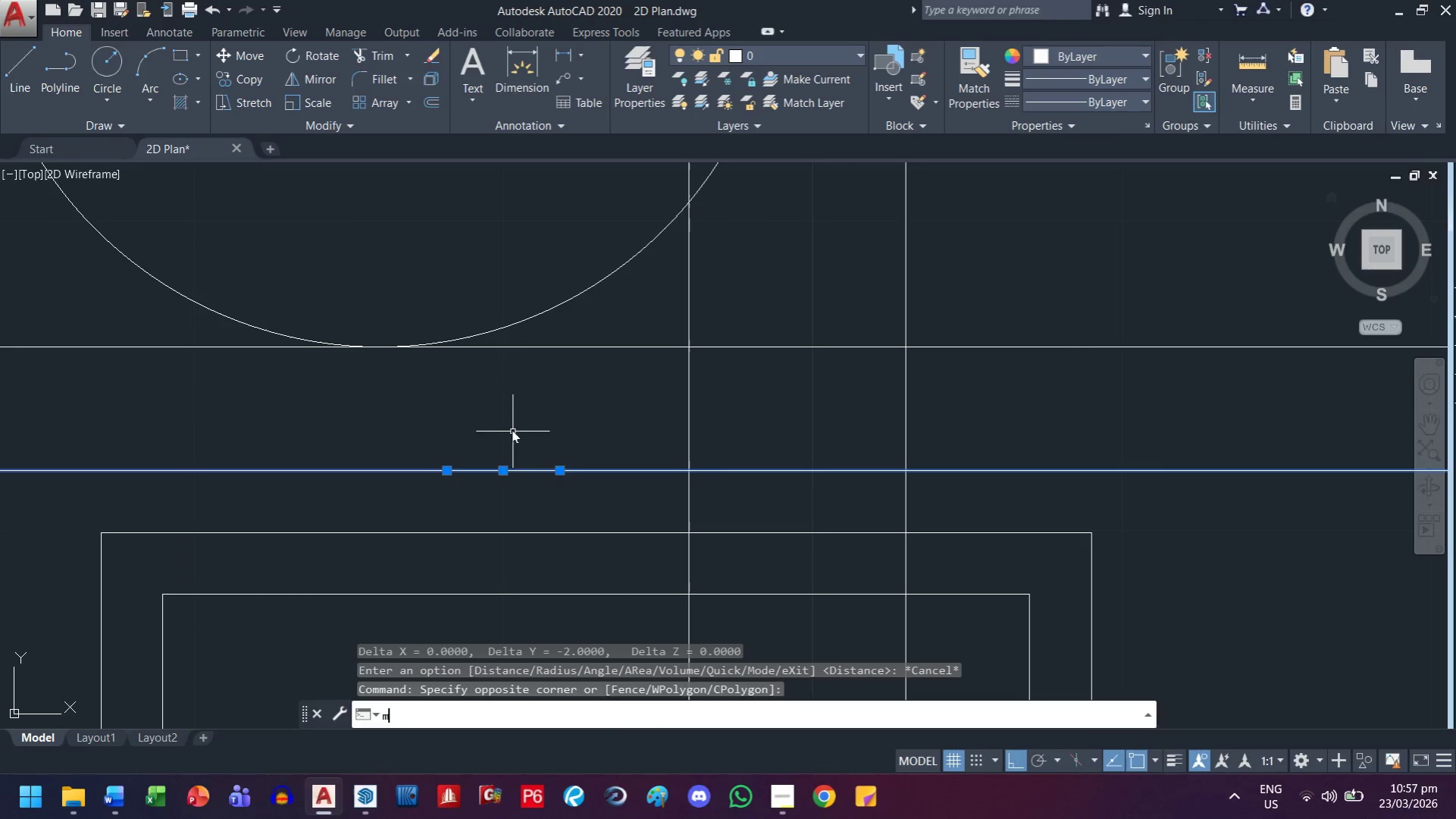 
key(Space)
 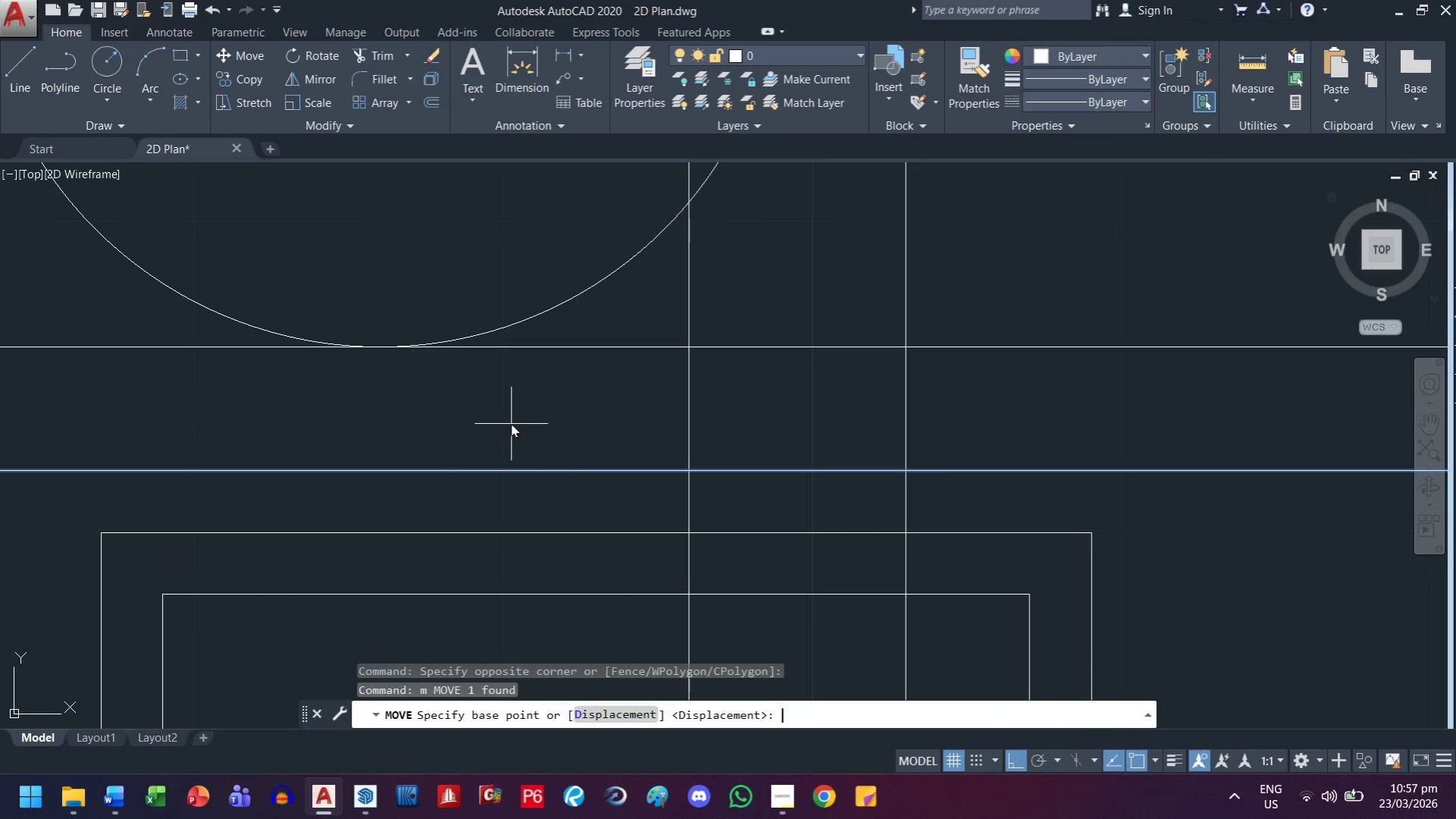 
scroll: coordinate [512, 431], scroll_direction: up, amount: 1.0
 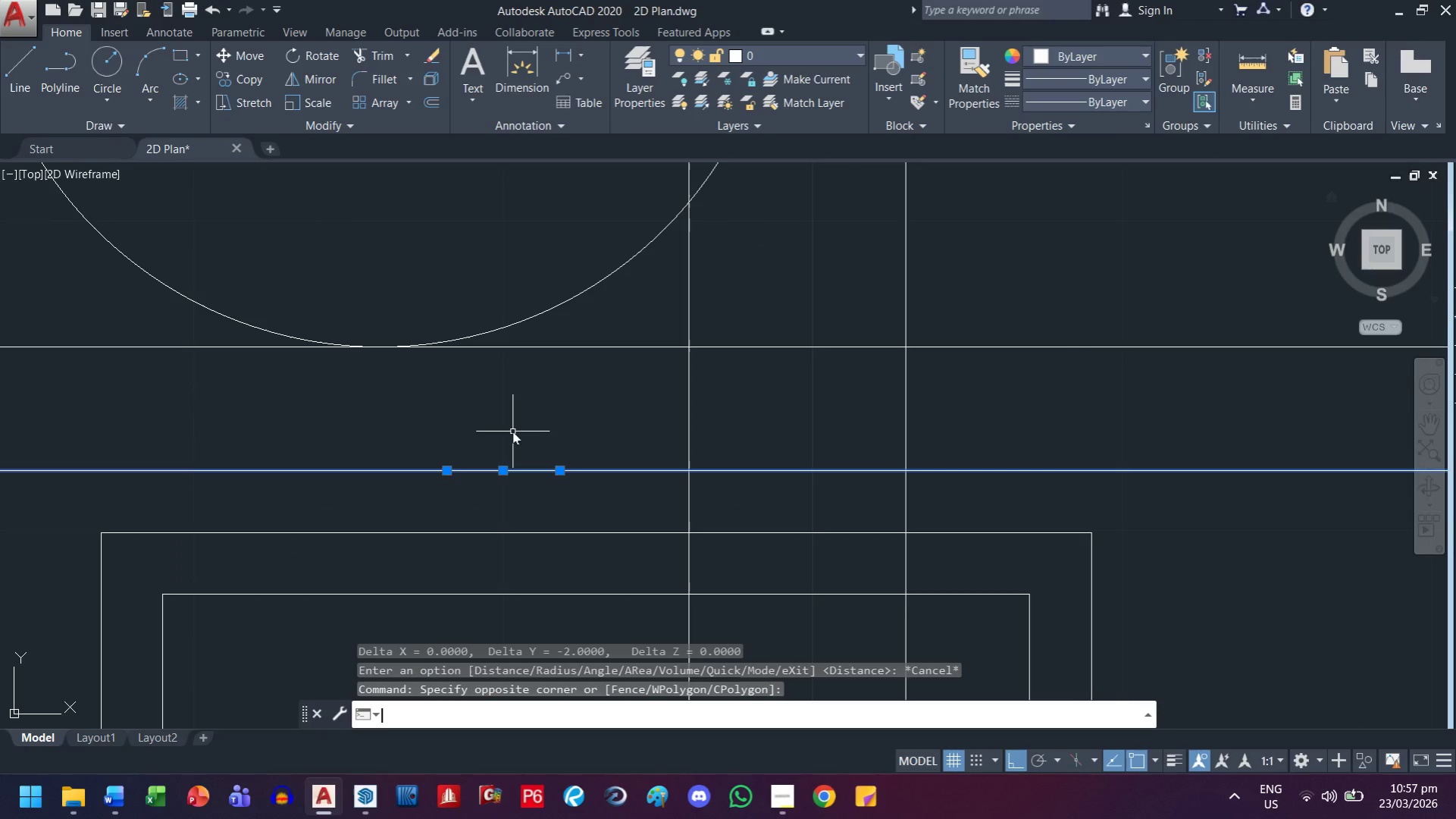 
left_click([511, 424])
 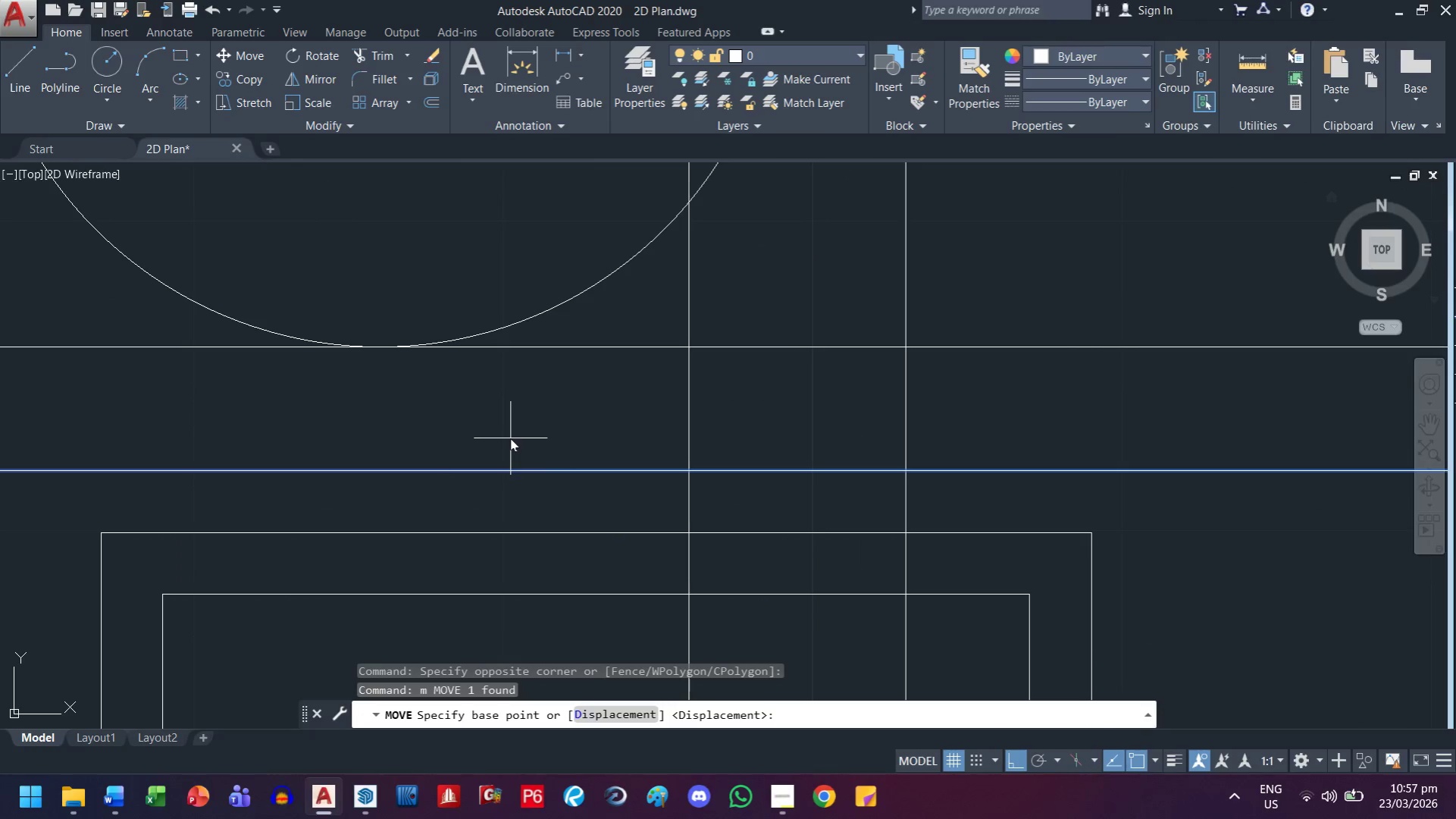 
left_click([531, 412])
 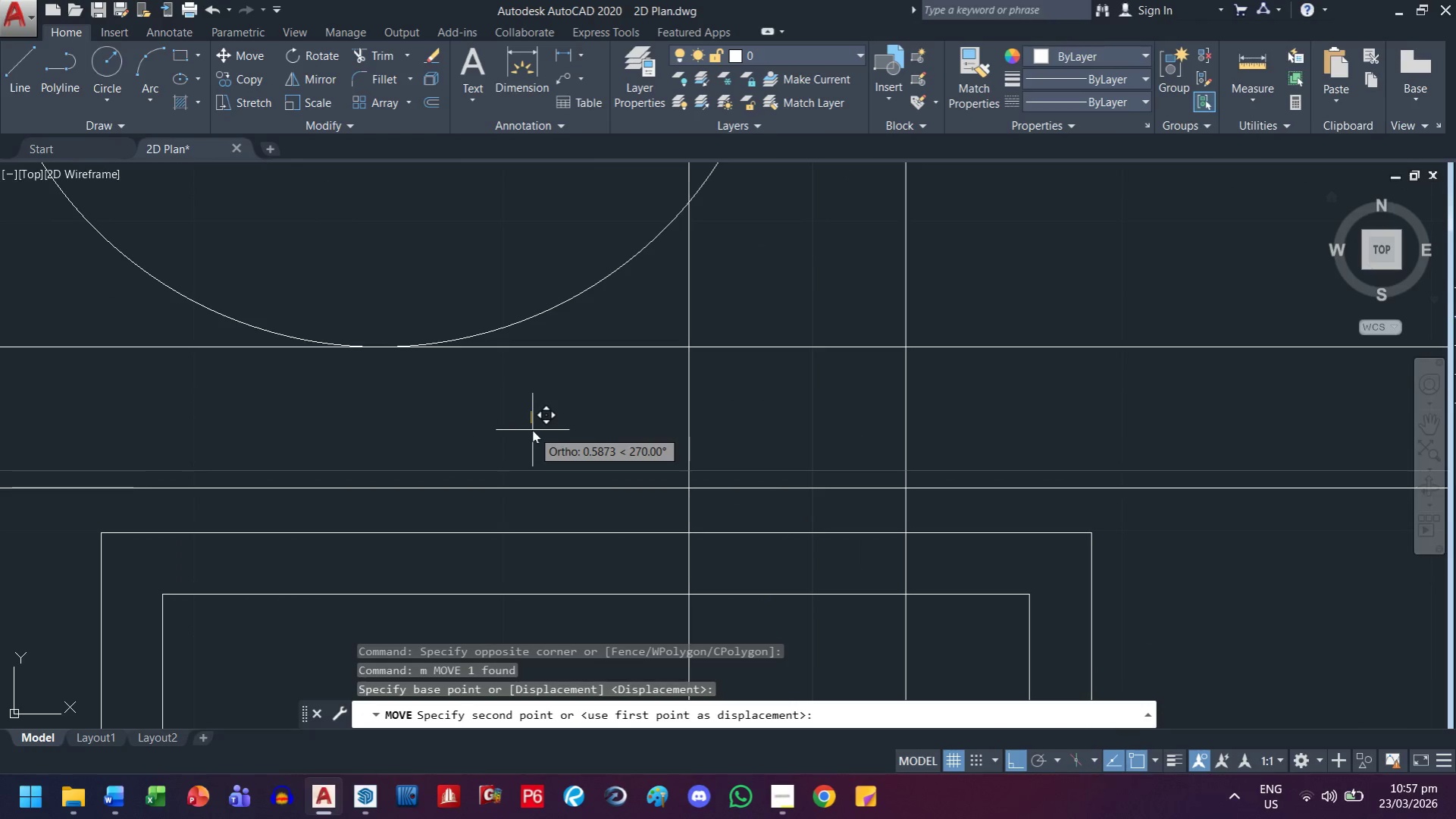 
key(1)
 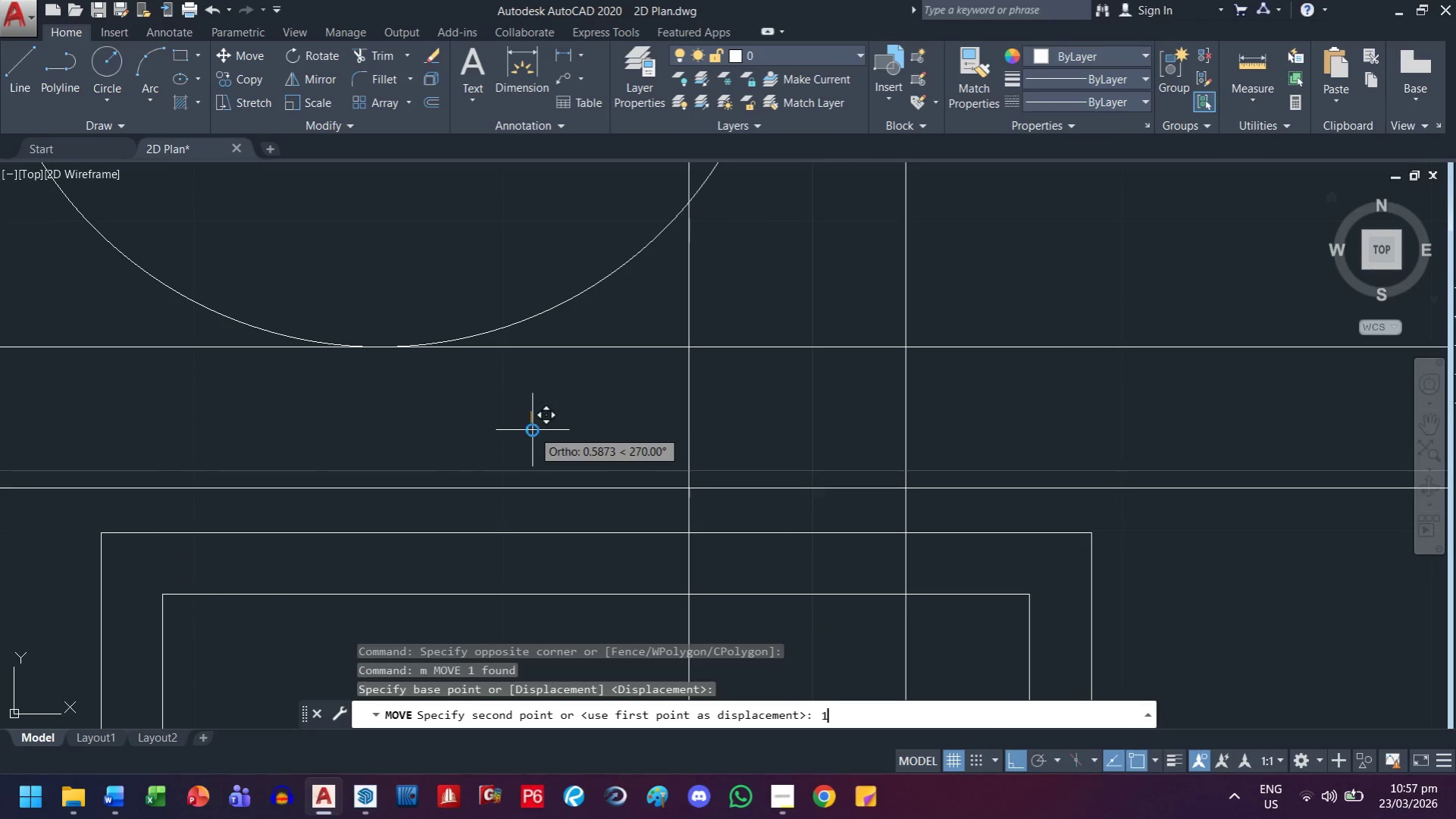 
key(Space)
 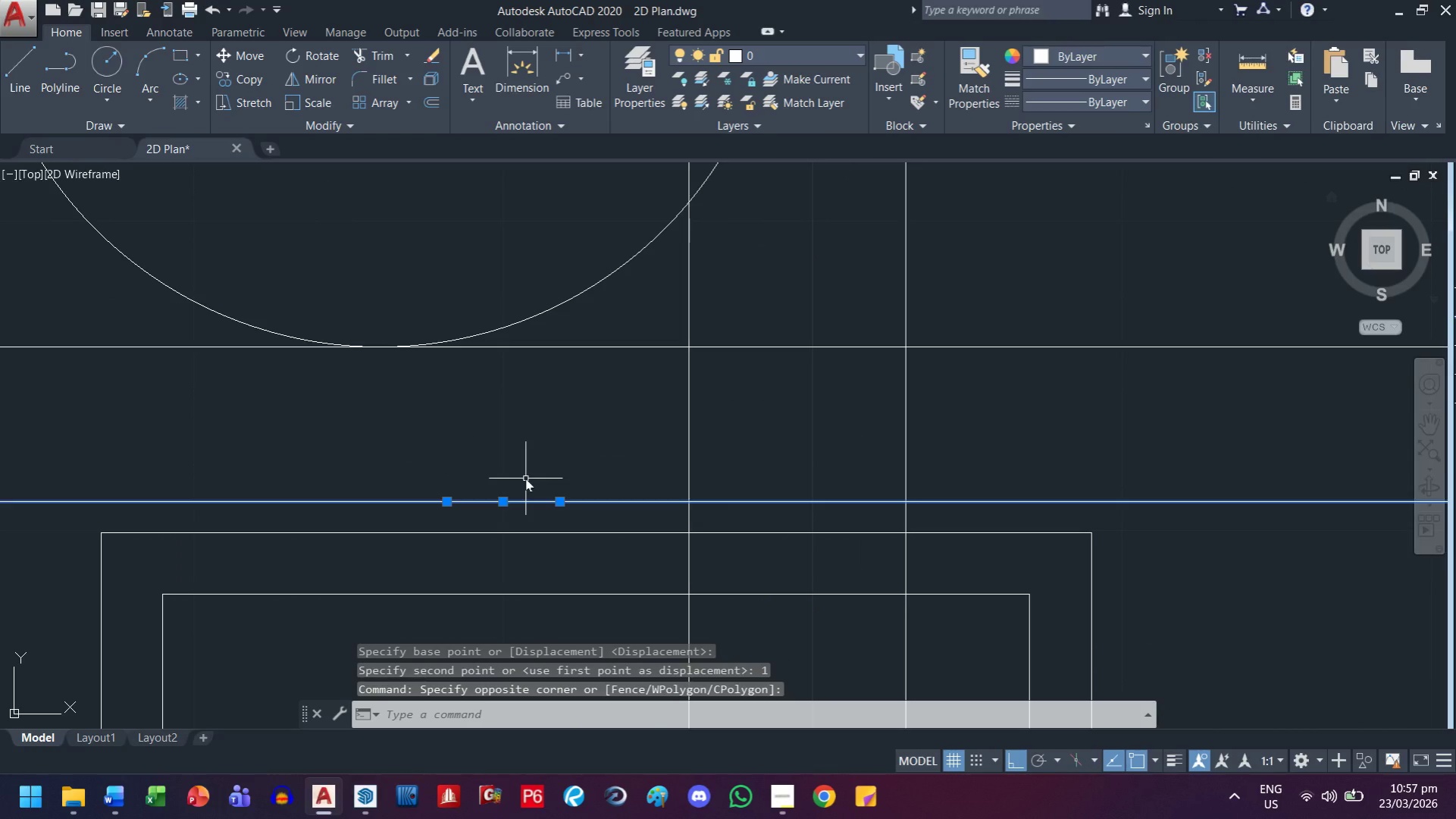 
type(co )
 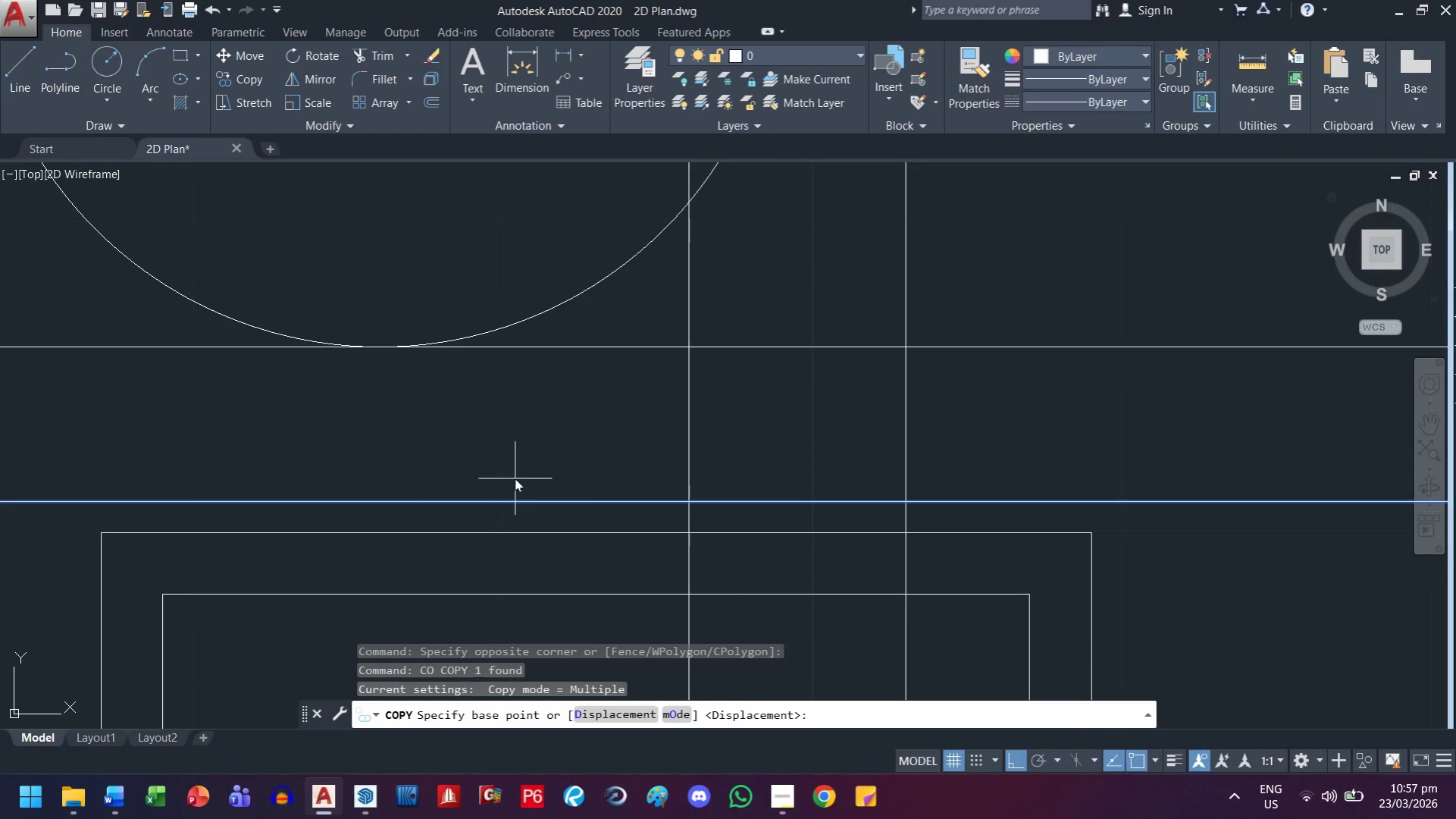 
left_click([515, 479])
 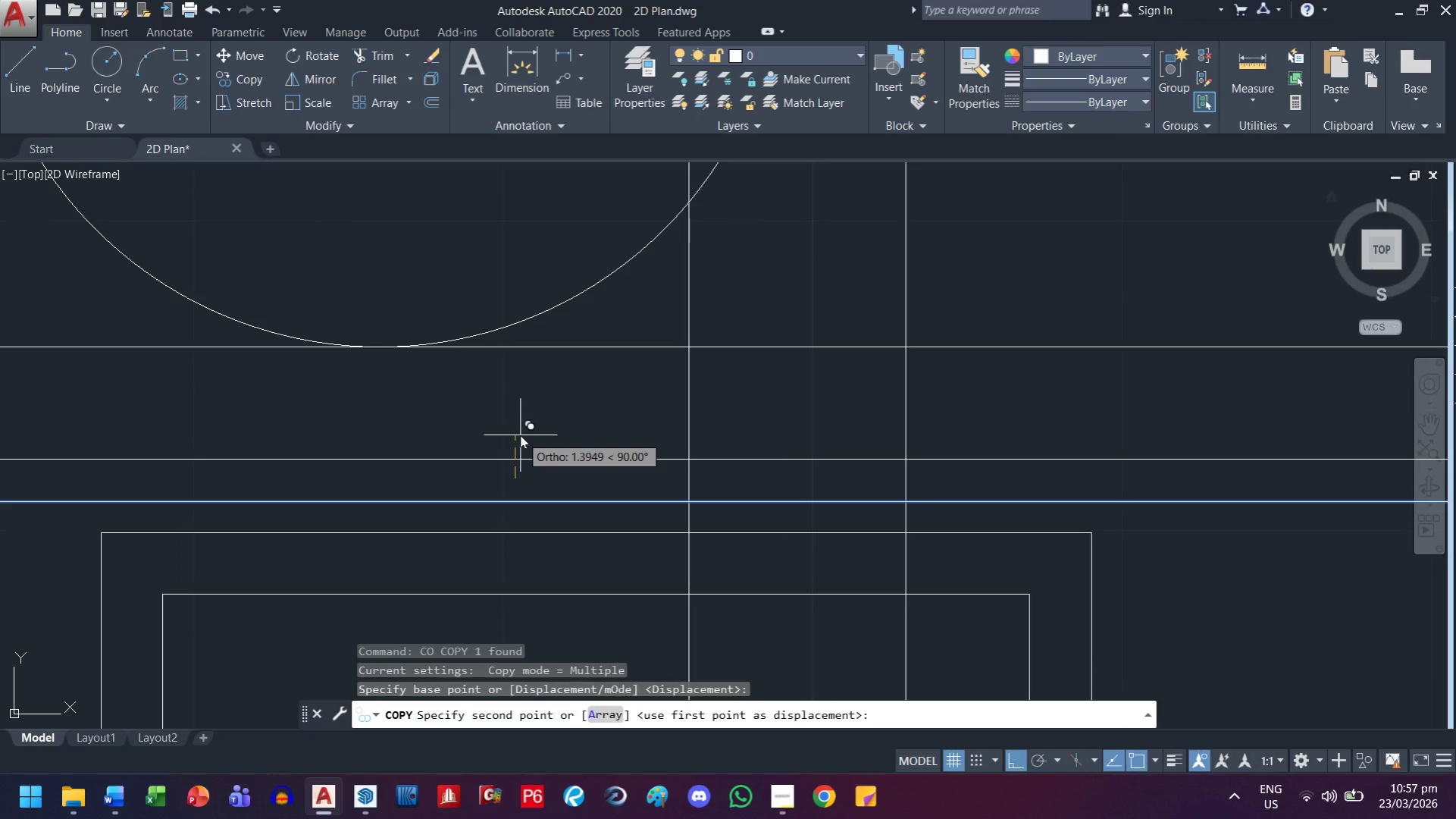 
key(1)
 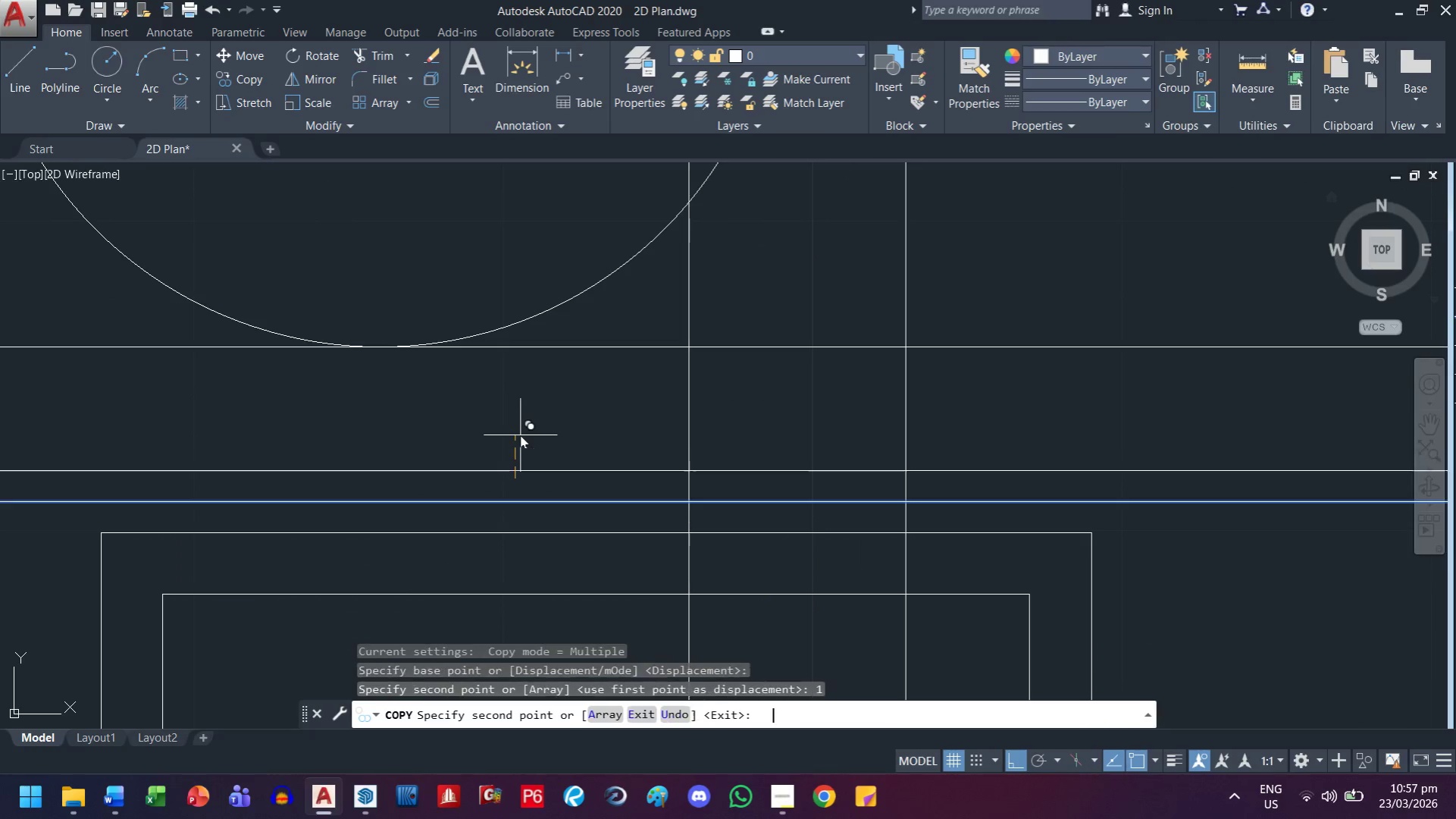 
key(Space)
 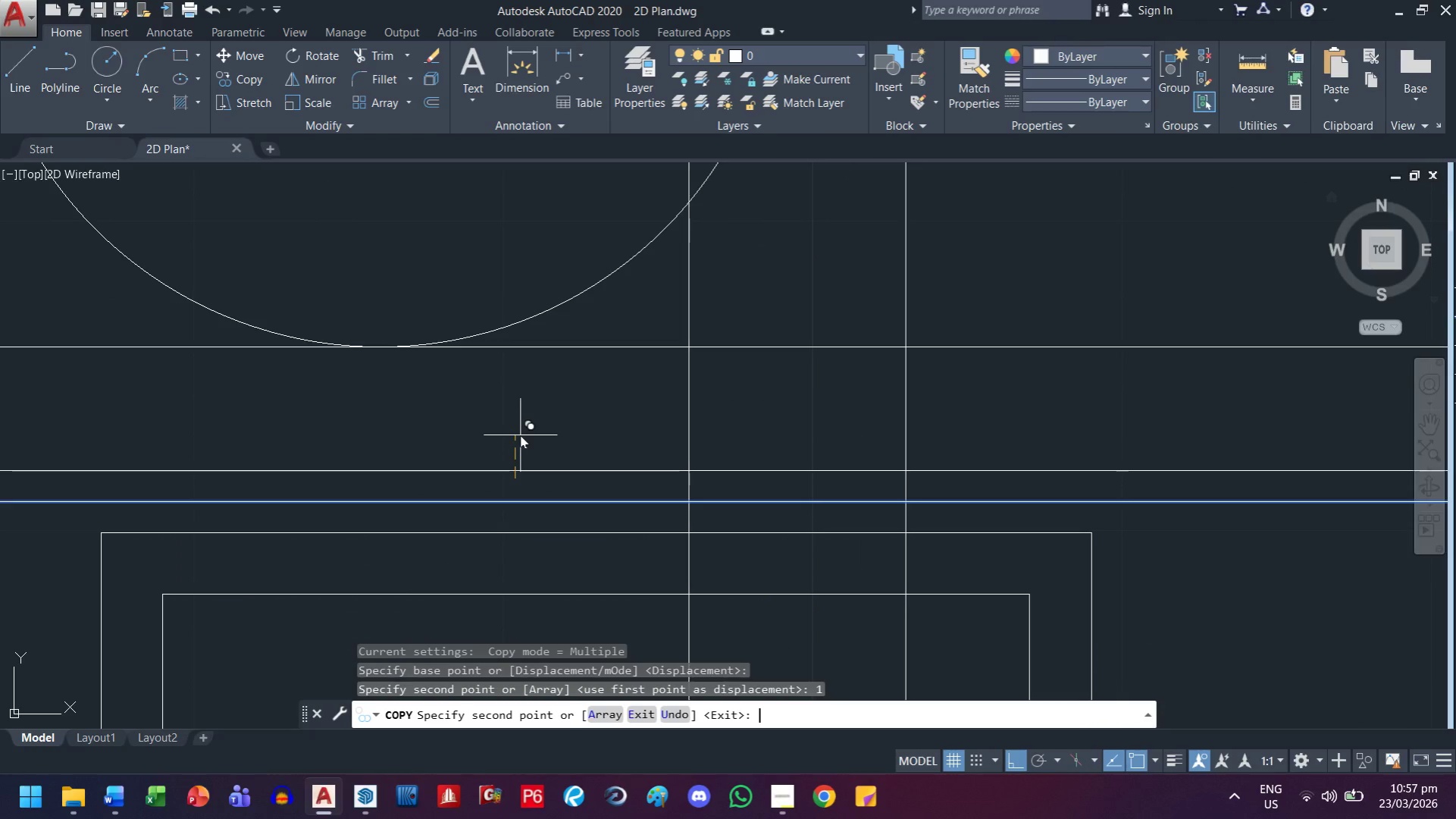 
key(Control+ControlLeft)
 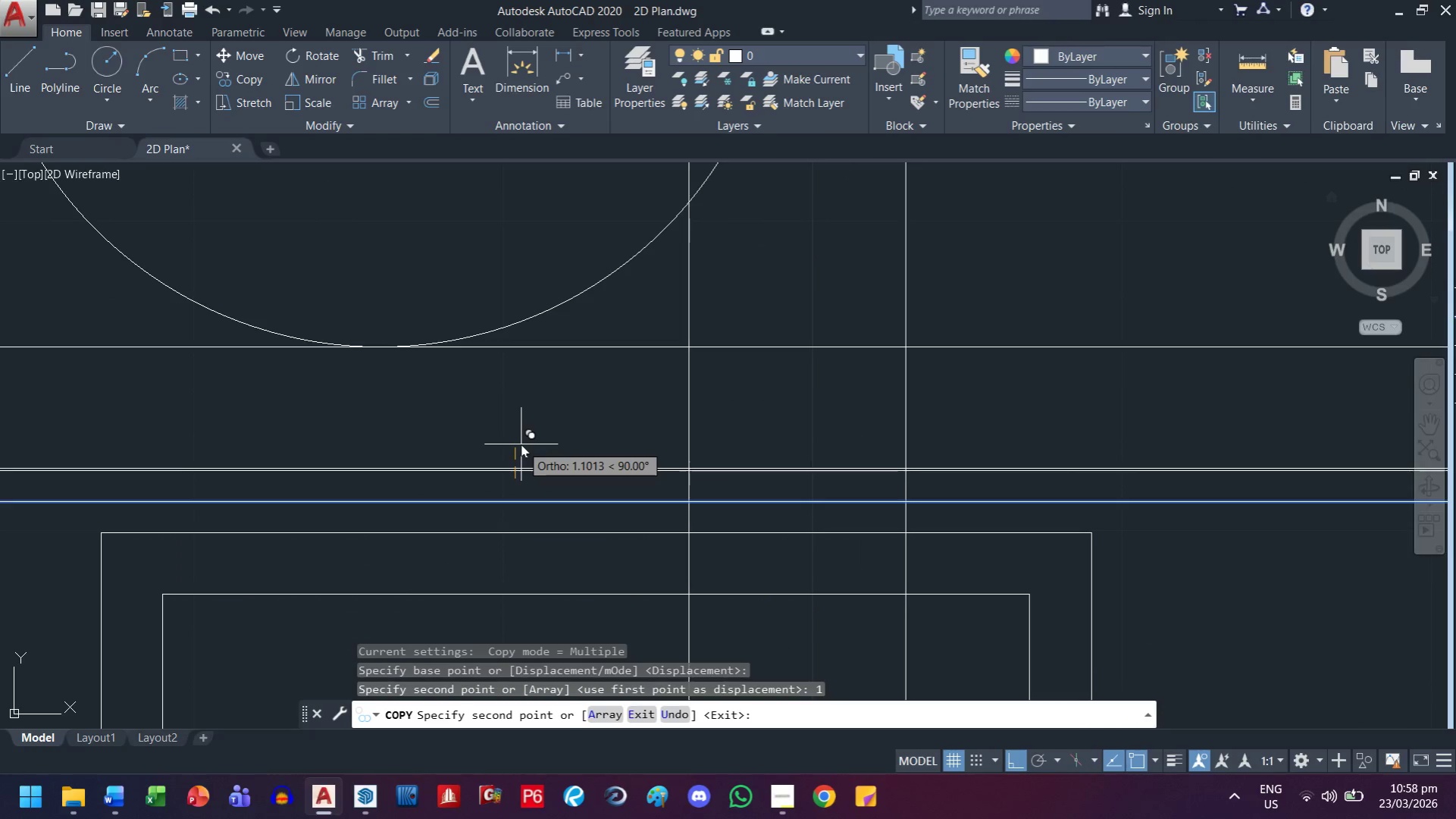 
key(Escape)
 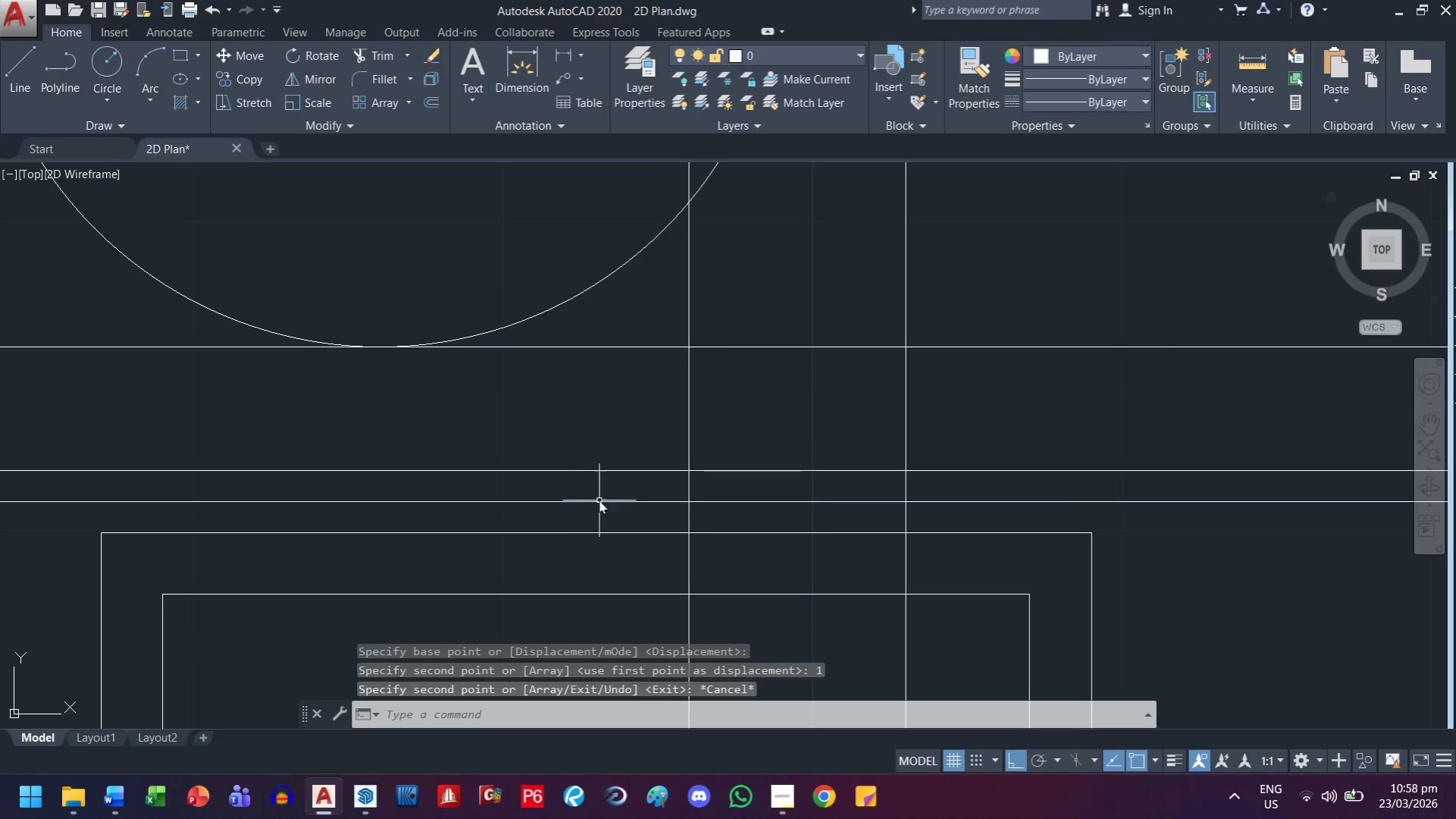 
left_click_drag(start_coordinate=[603, 483], to_coordinate=[593, 479])
 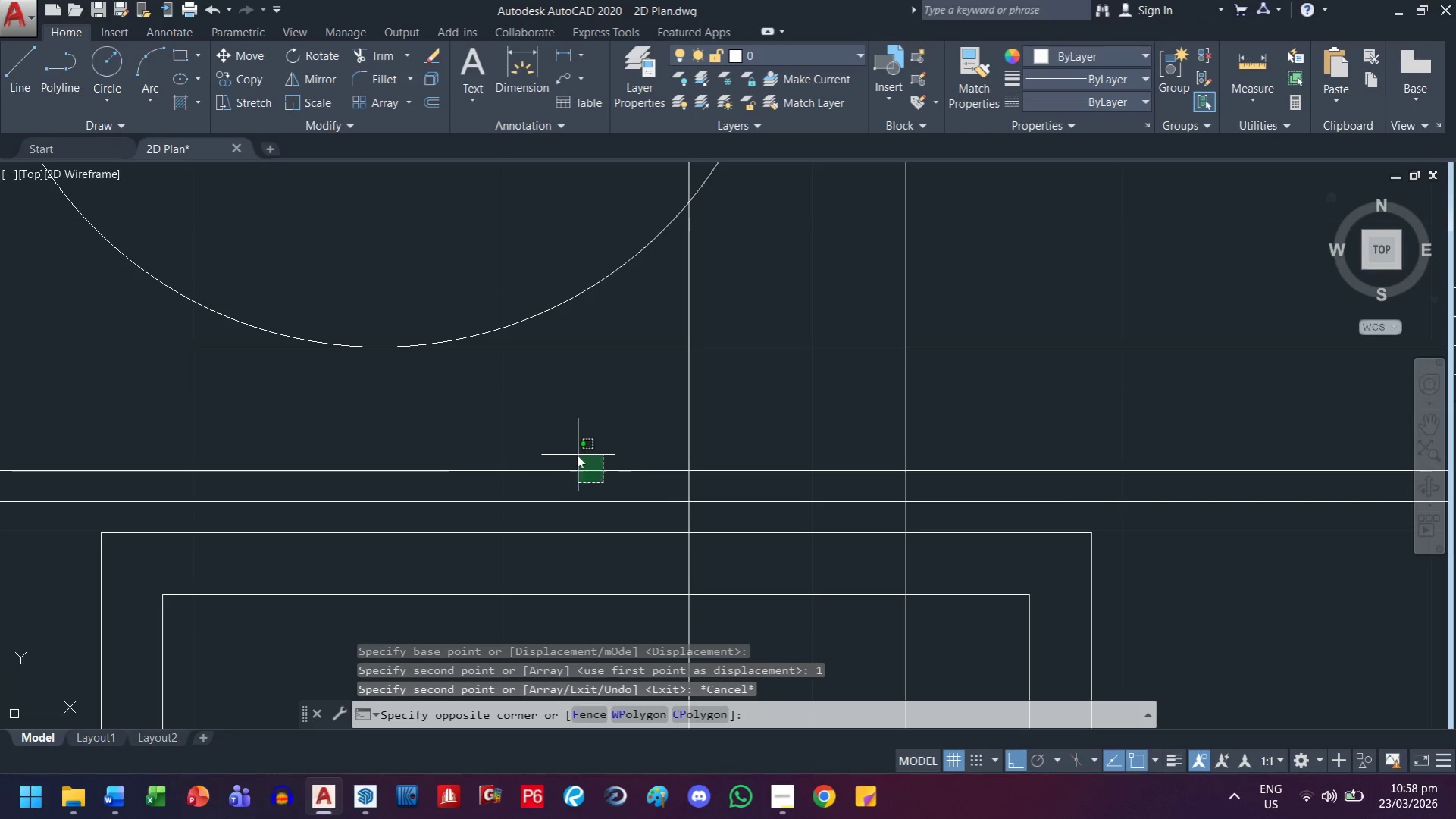 
double_click([577, 455])
 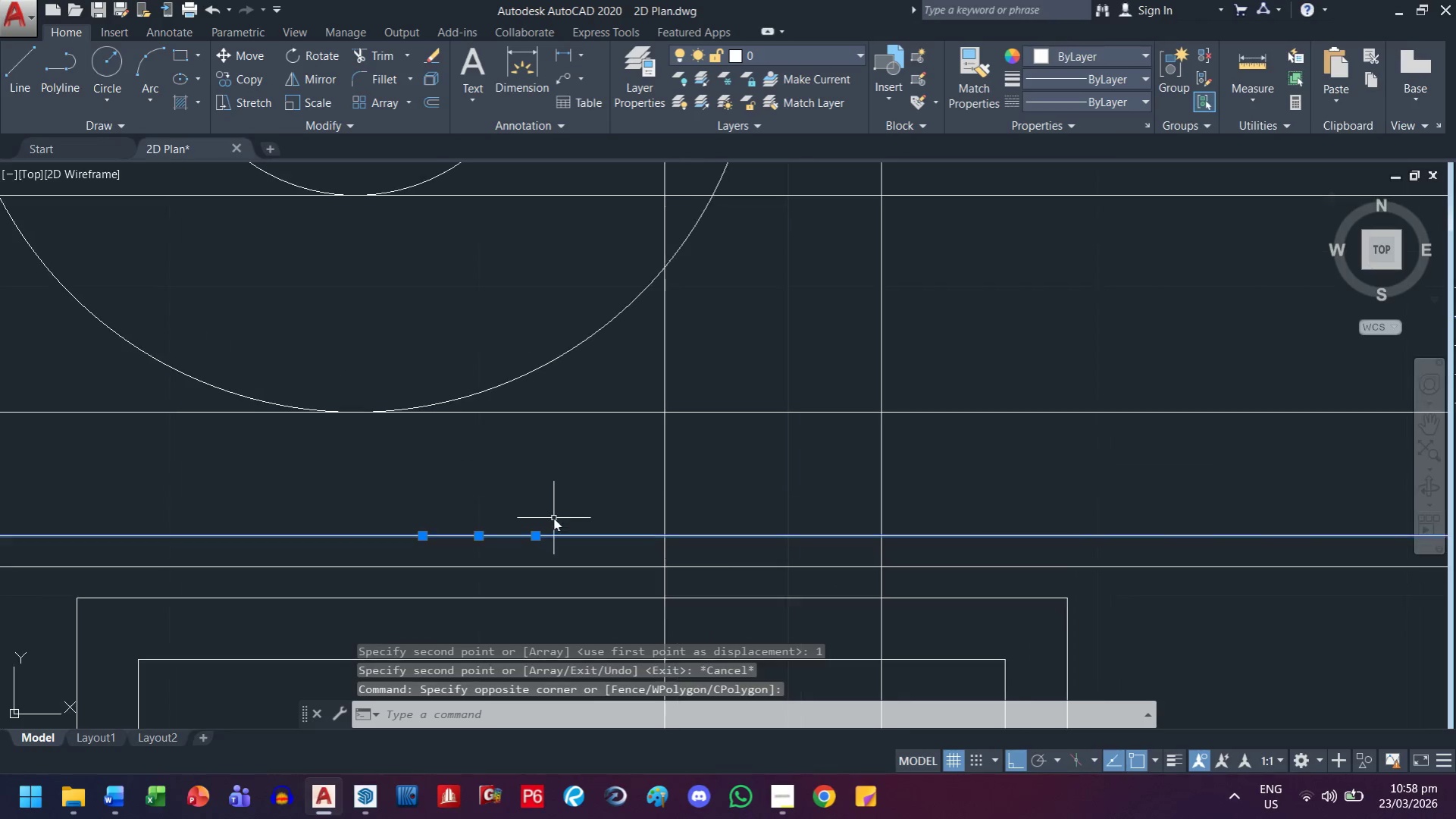 
key(M)
 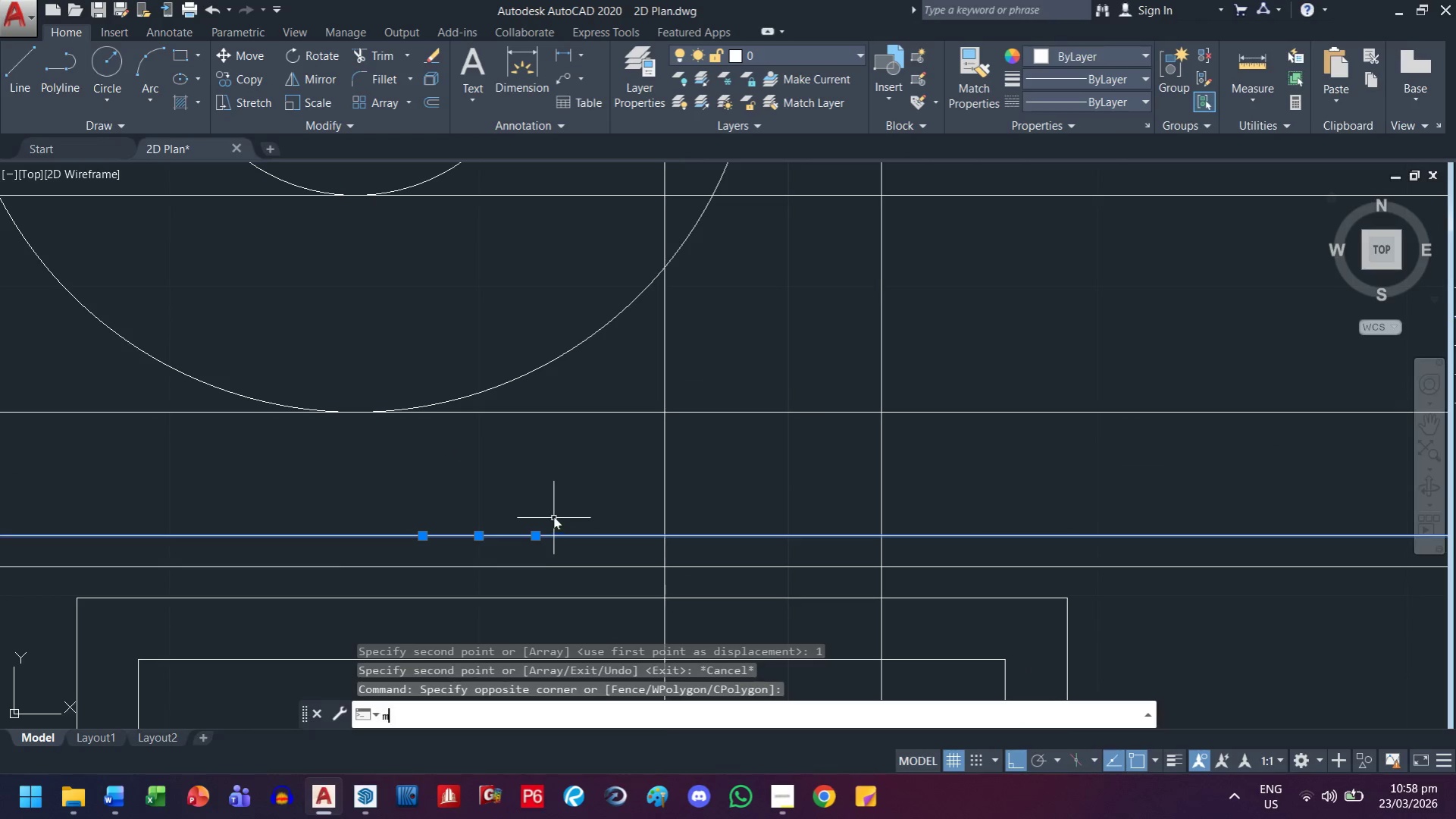 
key(Space)
 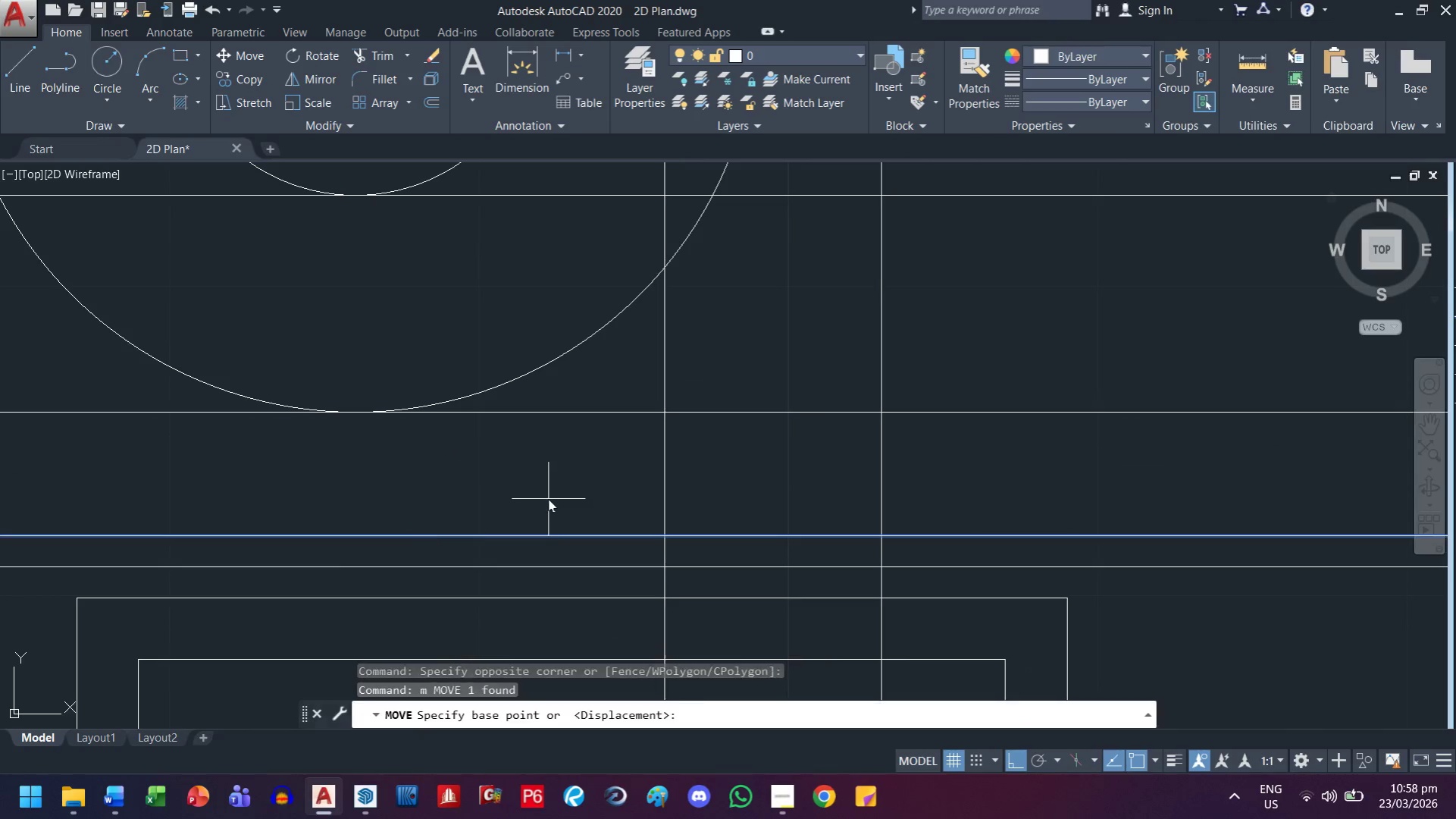 
left_click([548, 498])
 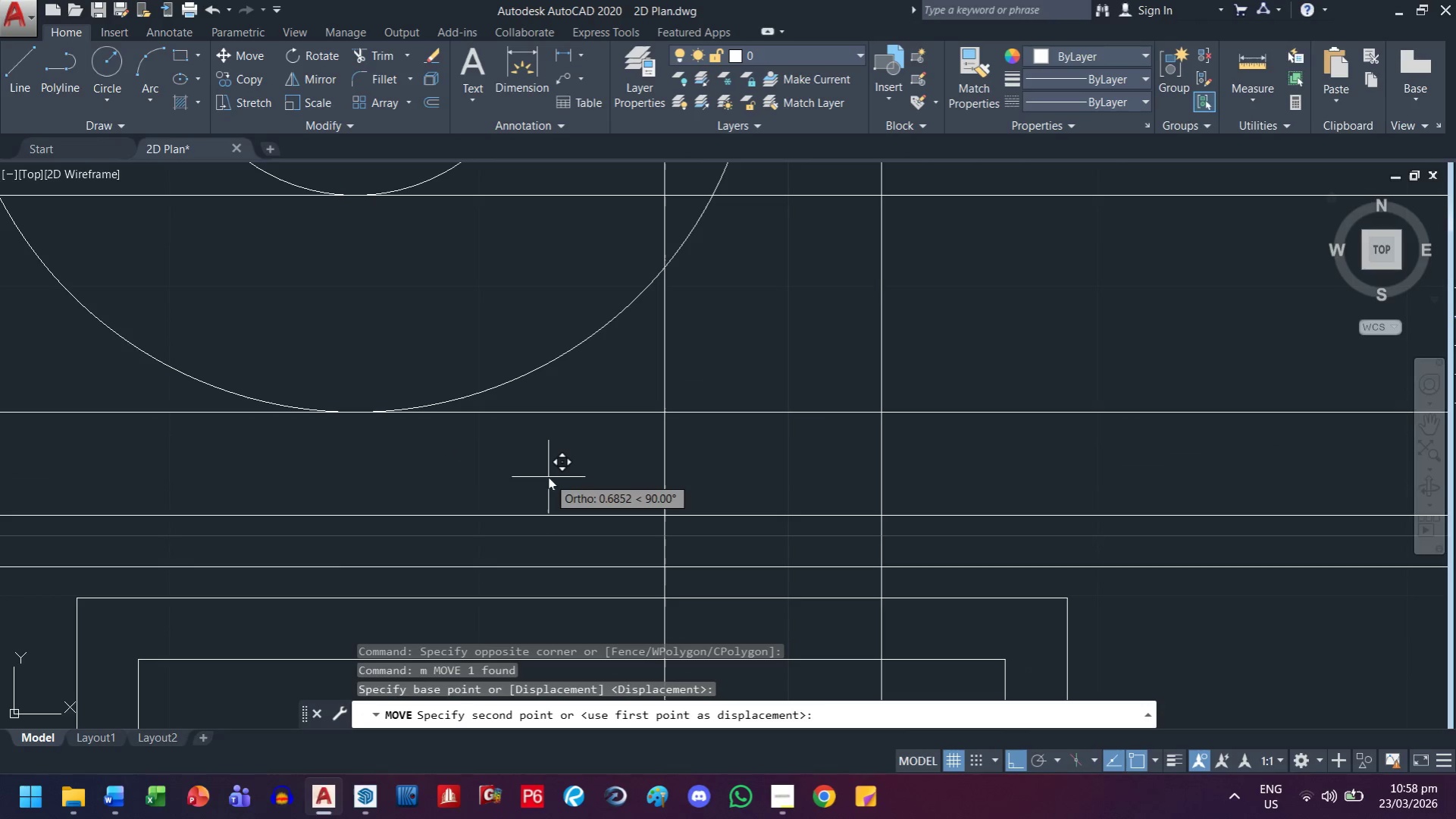 
key(3)
 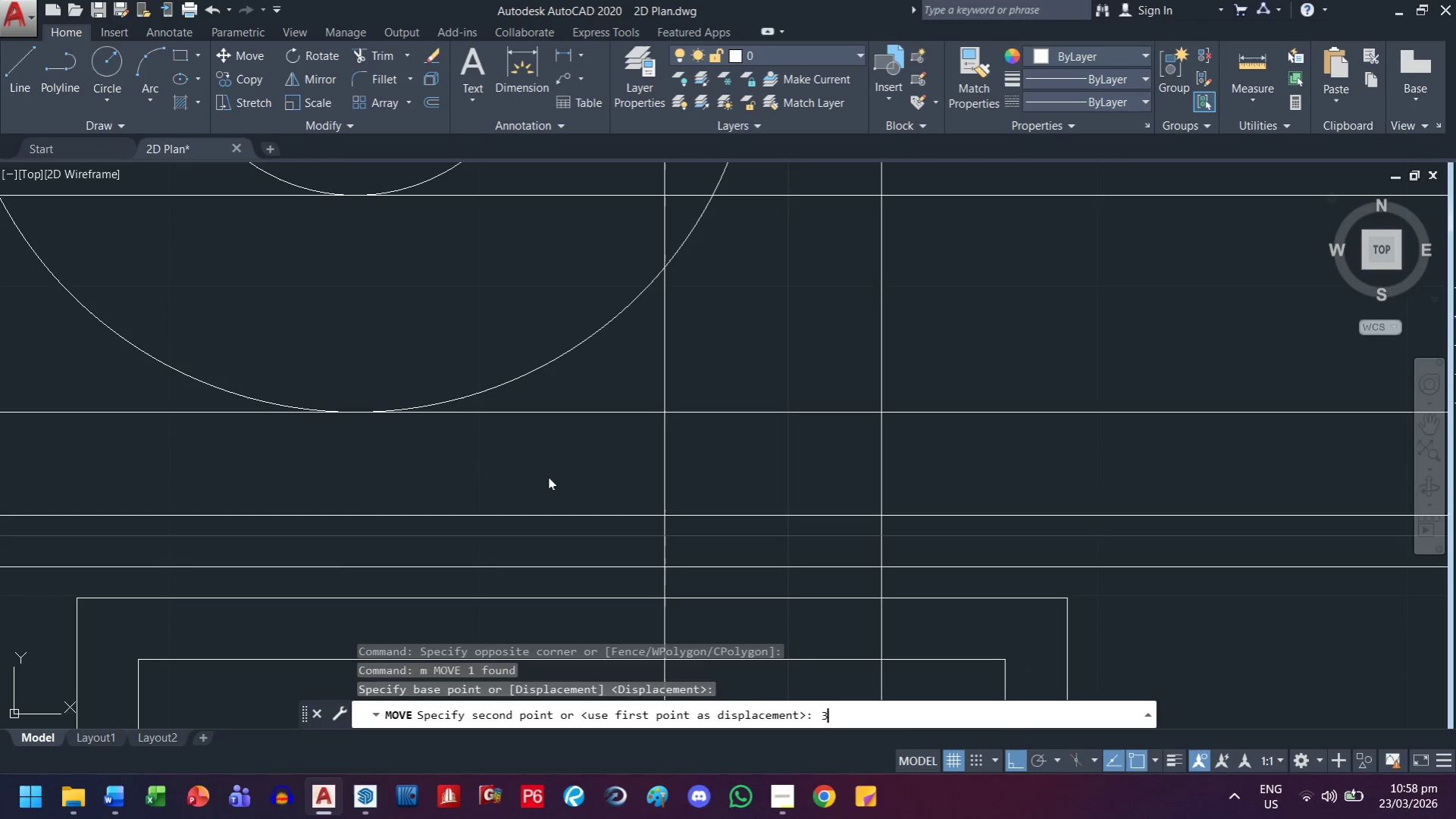 
key(Space)
 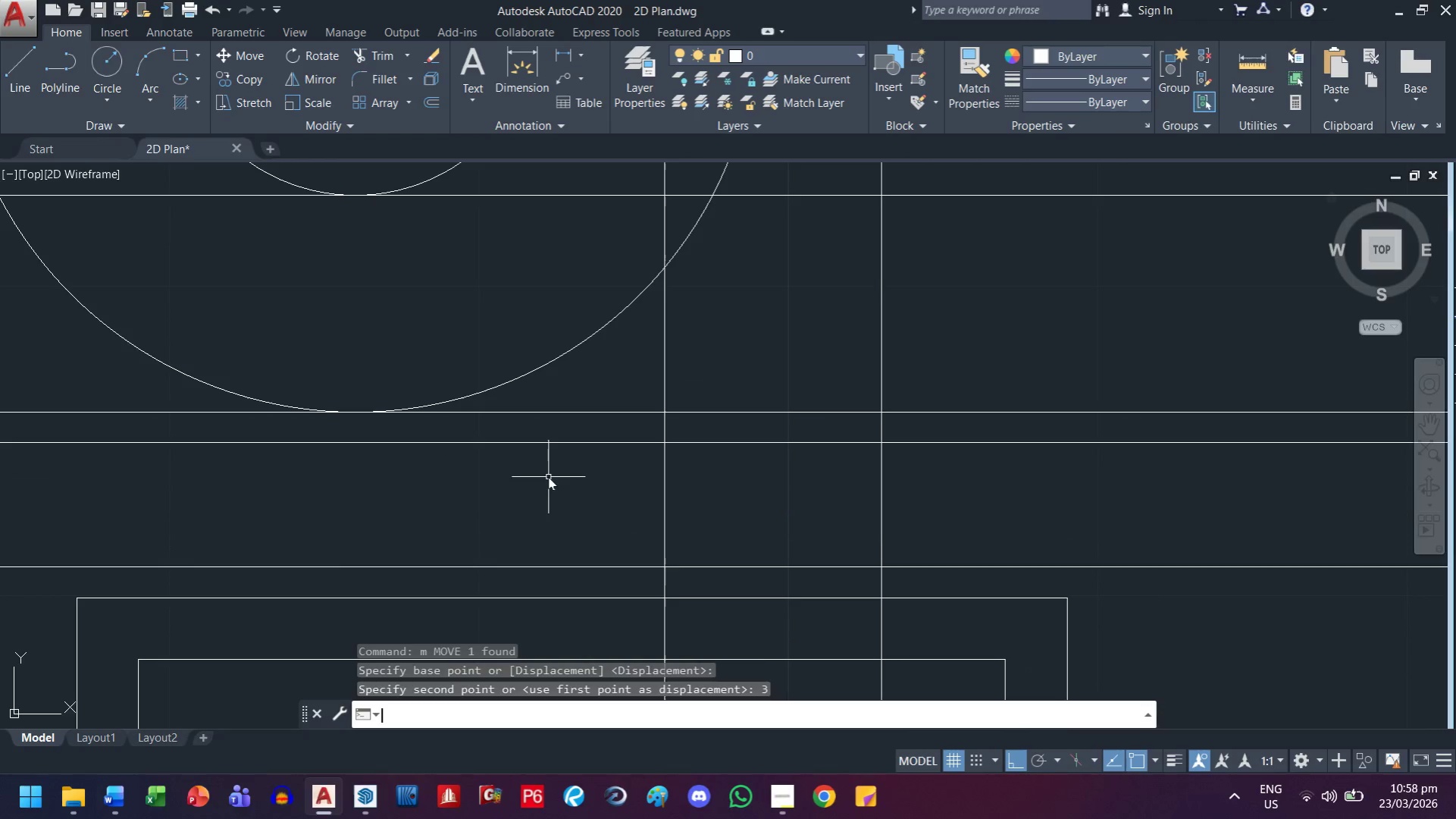 
key(Escape)
 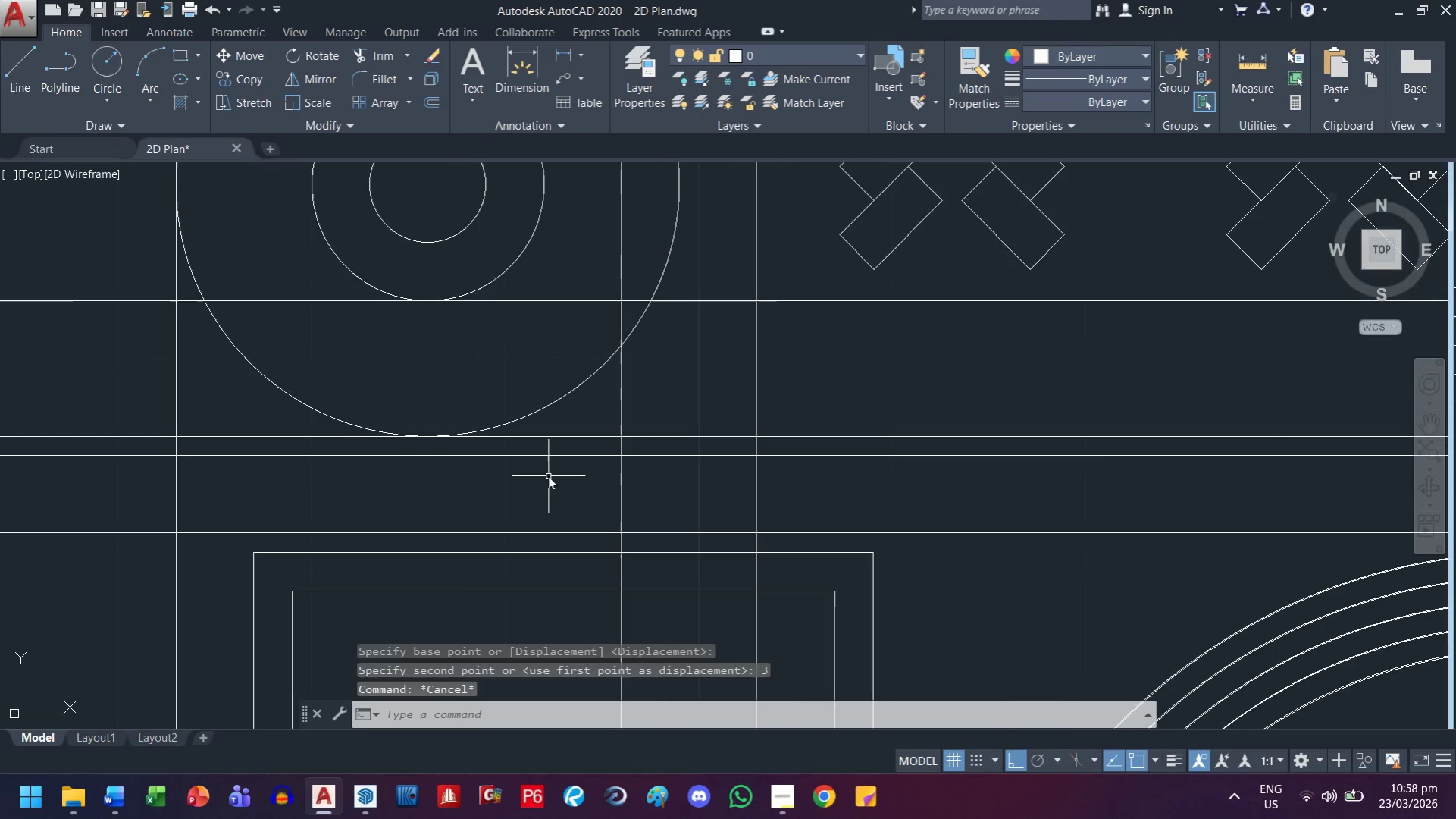 
scroll: coordinate [548, 476], scroll_direction: down, amount: 1.0
 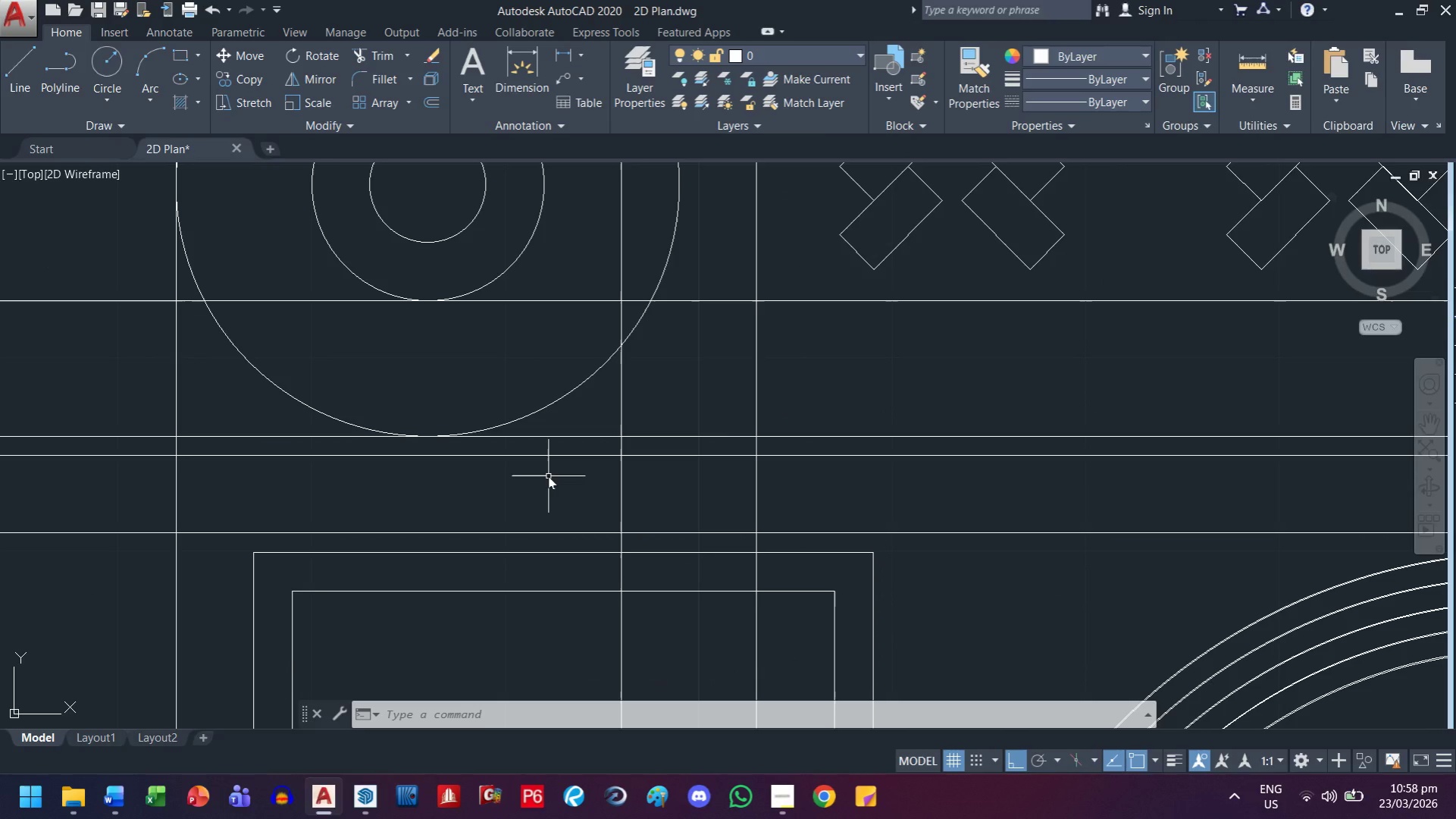 
wait(12.41)
 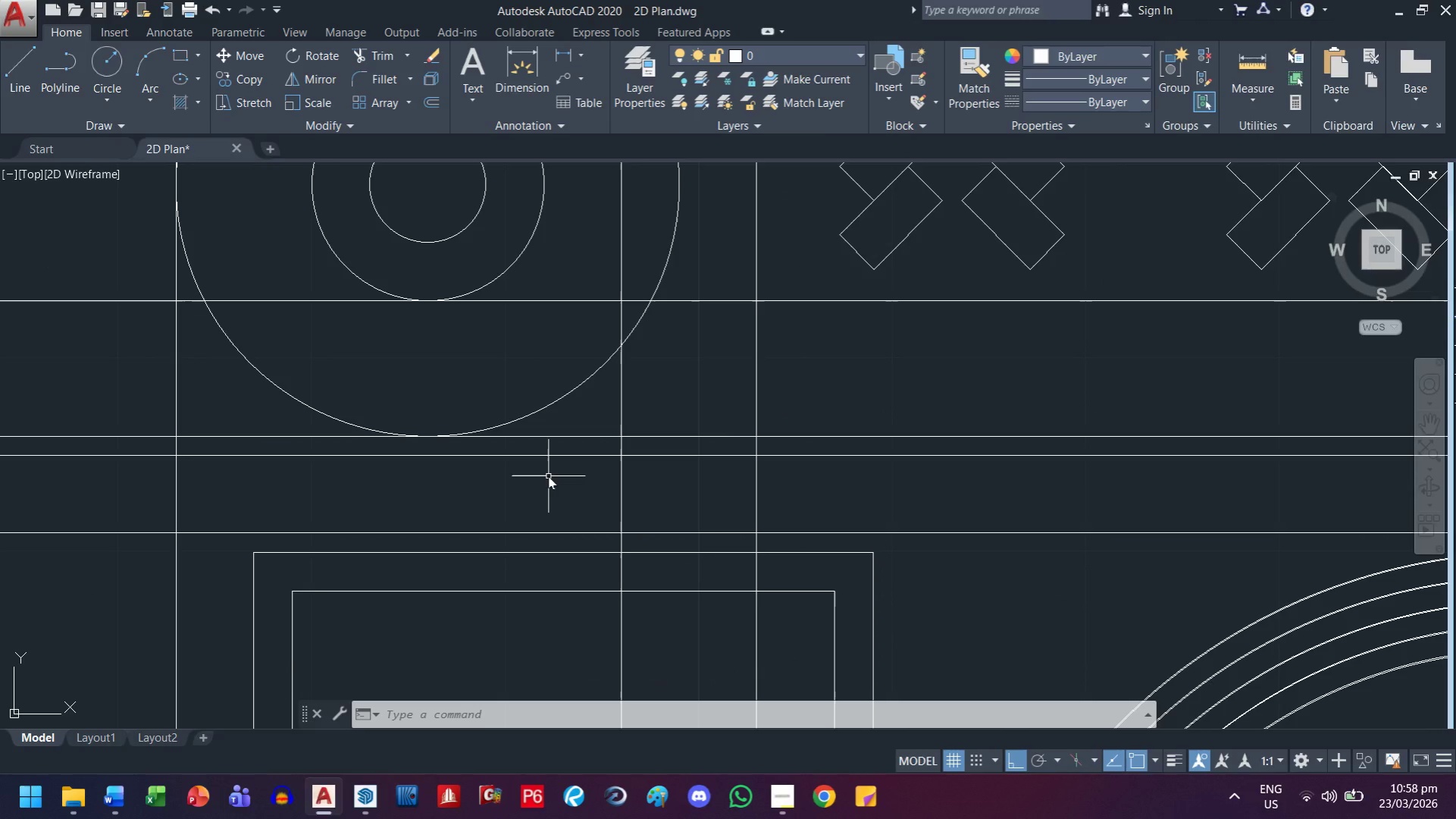 
left_click_drag(start_coordinate=[127, 453], to_coordinate=[125, 465])
 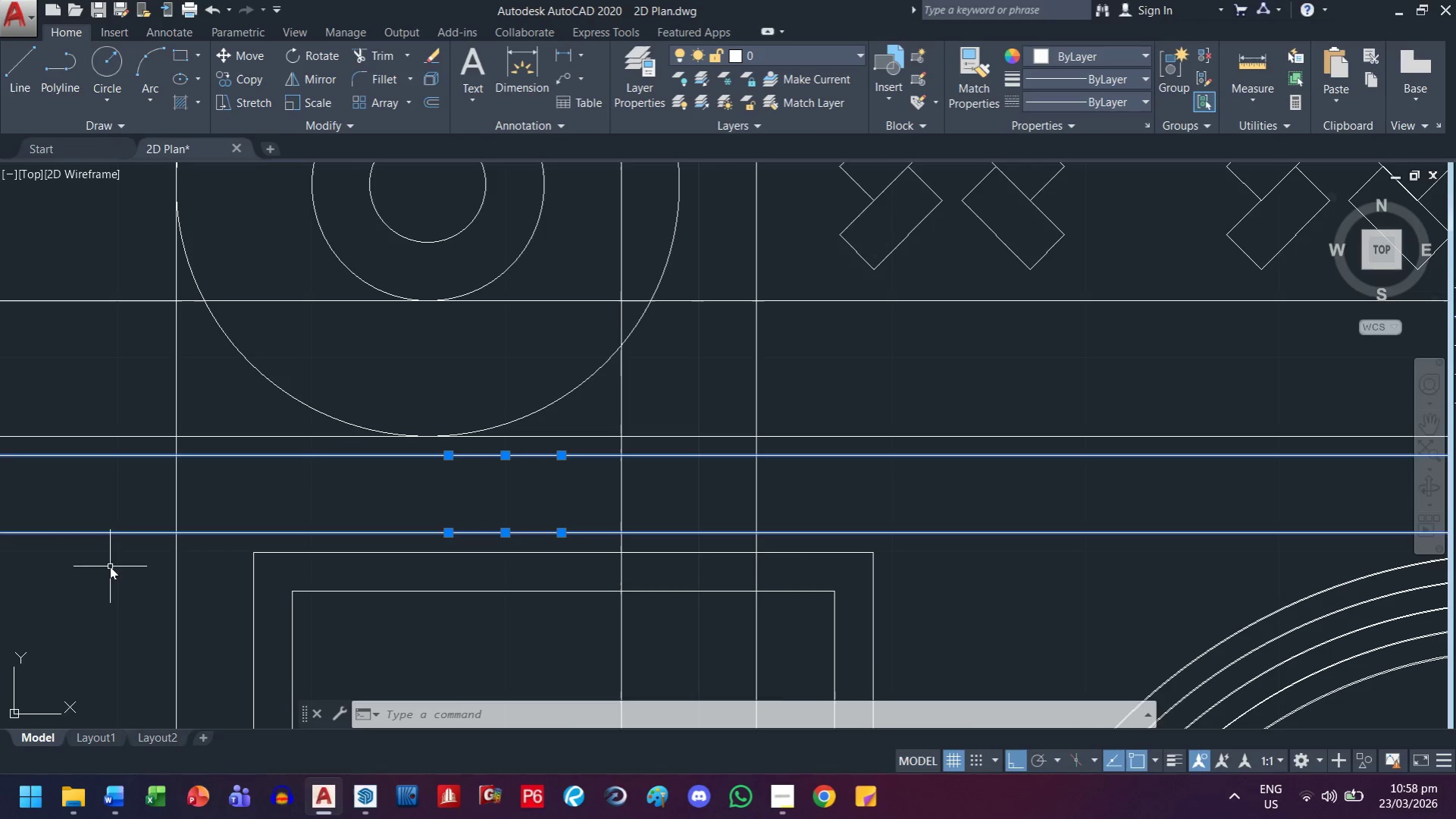 
left_click_drag(start_coordinate=[114, 560], to_coordinate=[110, 568])
 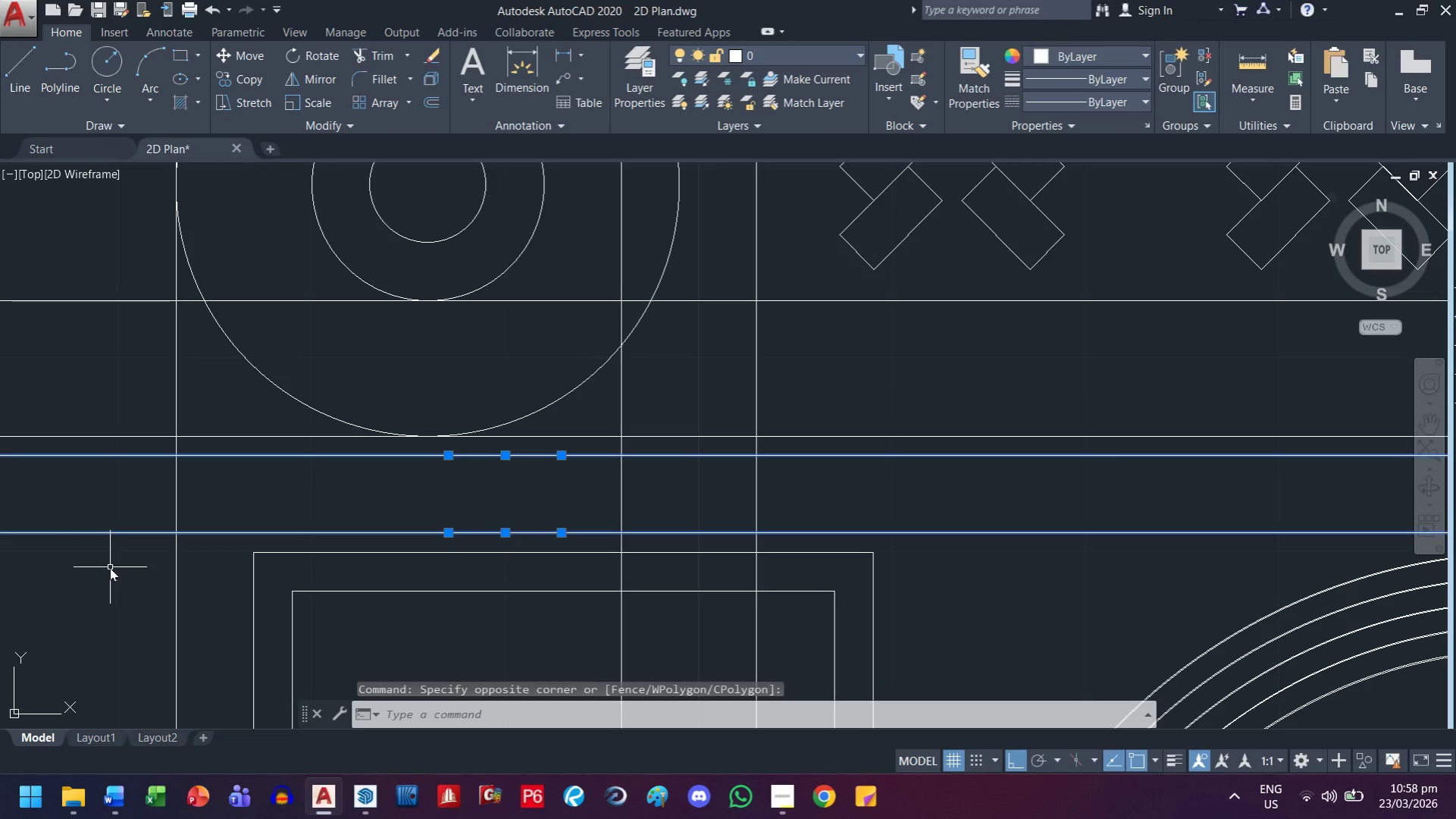 
key(Delete)
 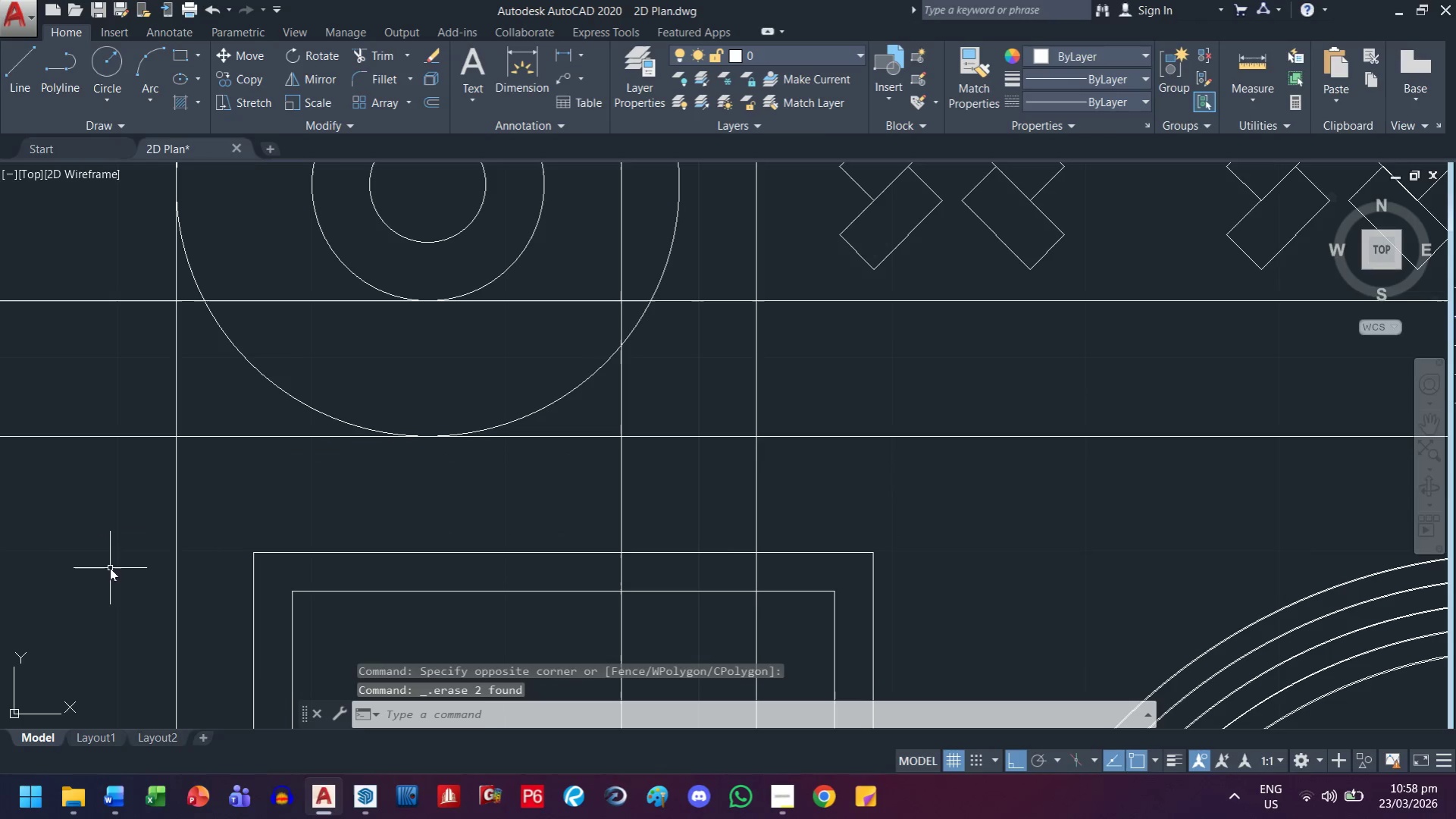 
scroll: coordinate [2, 523], scroll_direction: down, amount: 3.0
 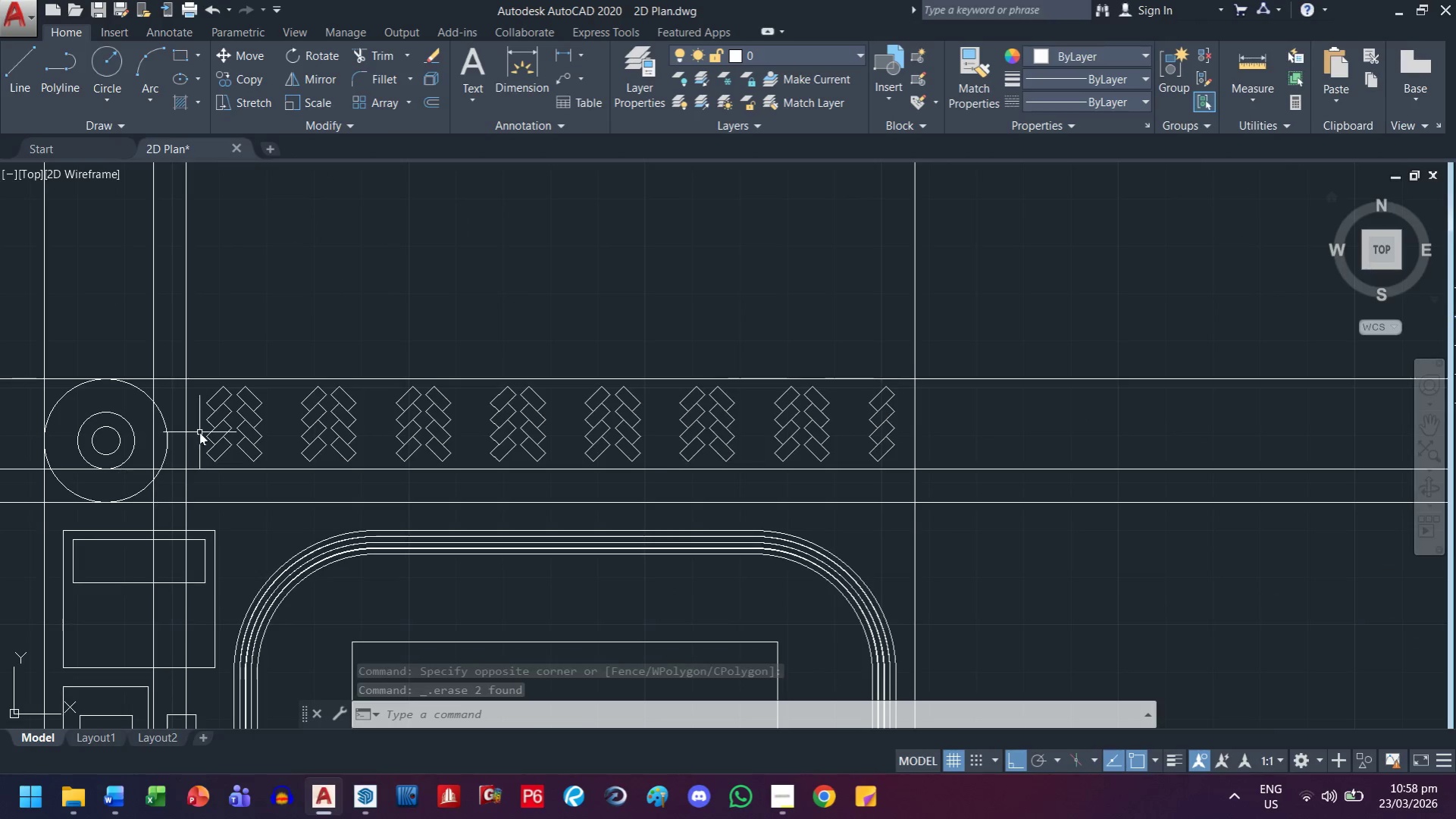 
scroll: coordinate [309, 352], scroll_direction: up, amount: 3.0
 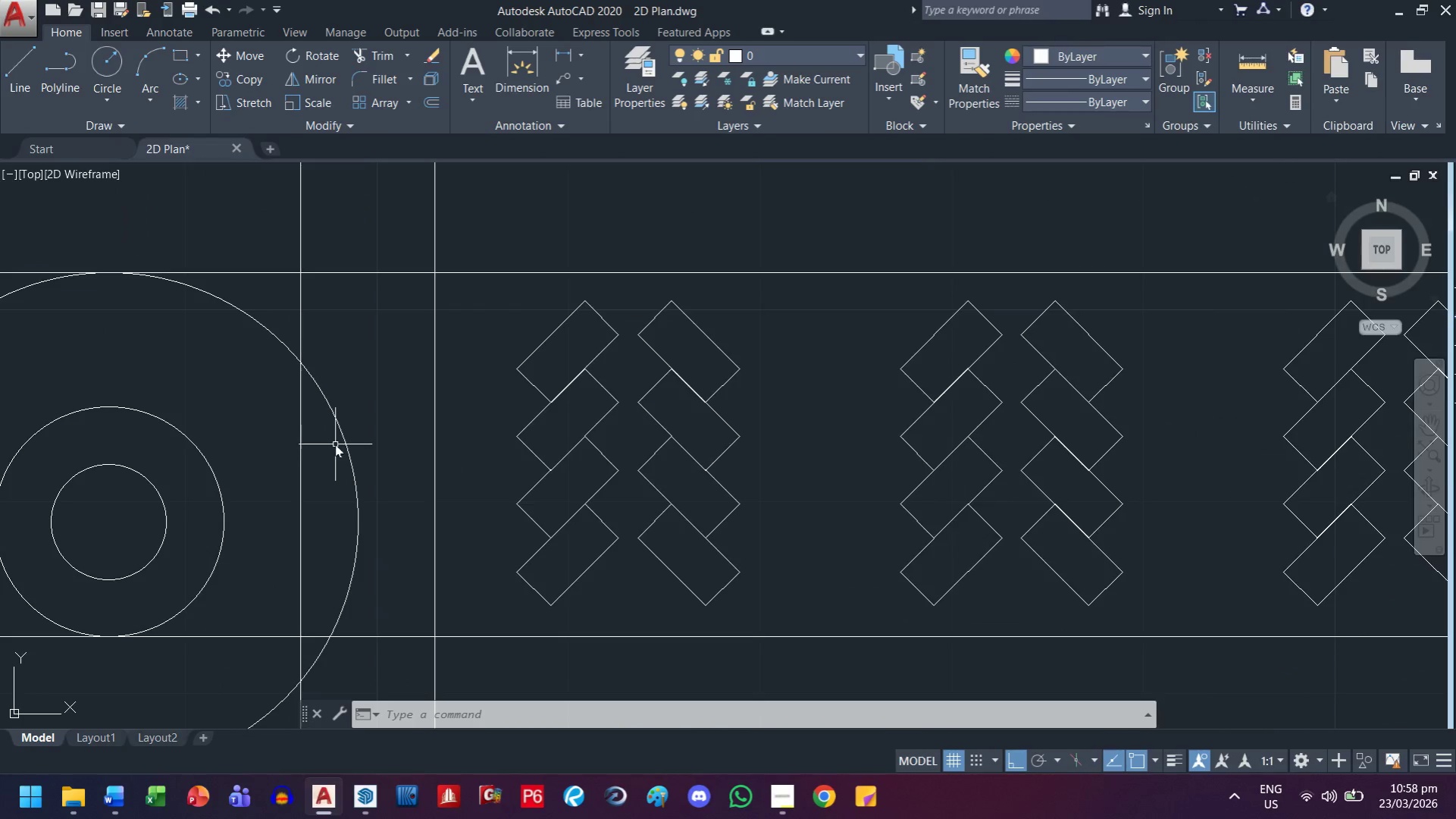 
scroll: coordinate [335, 444], scroll_direction: down, amount: 1.0
 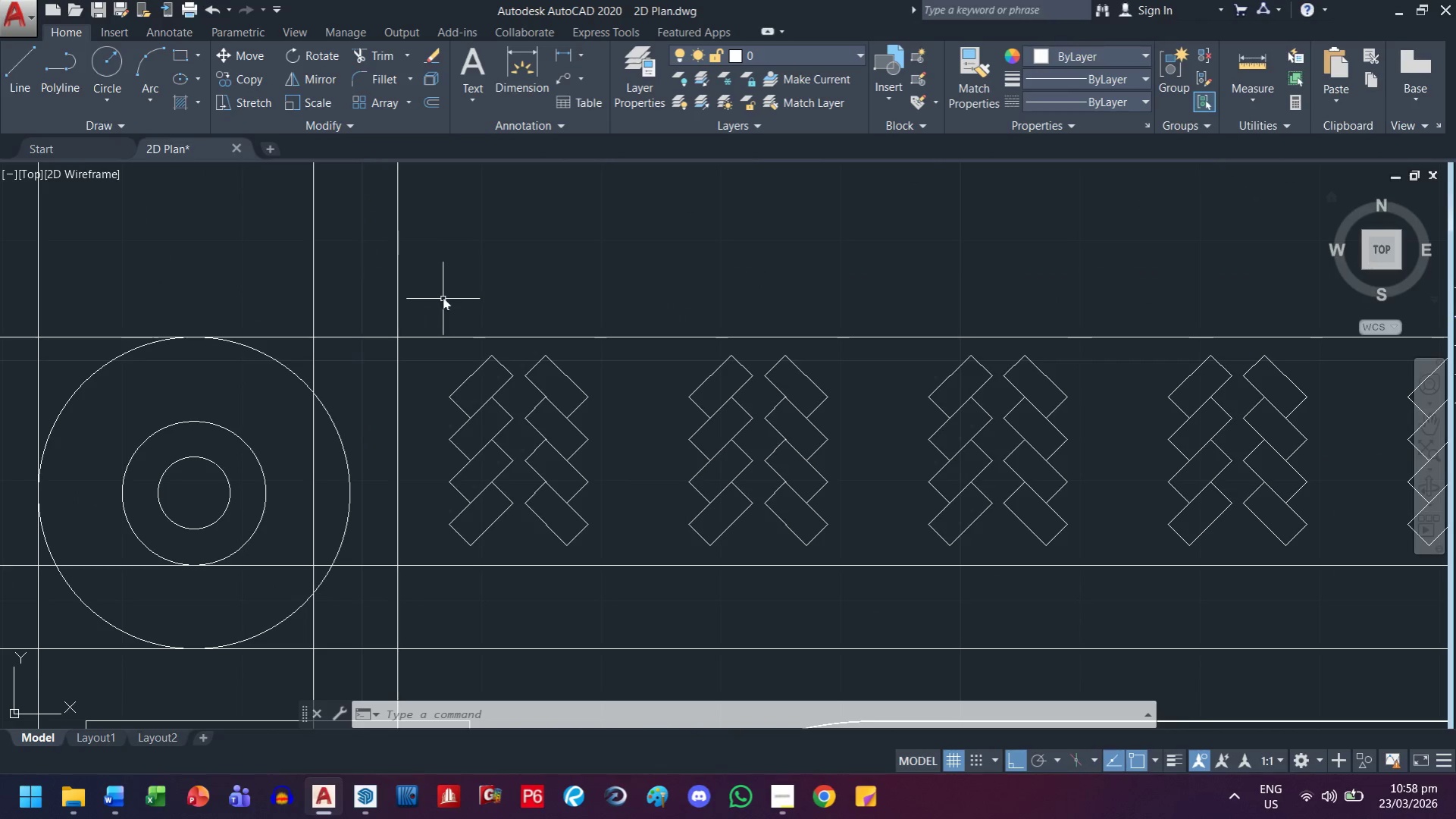 
left_click_drag(start_coordinate=[444, 286], to_coordinate=[440, 286])
 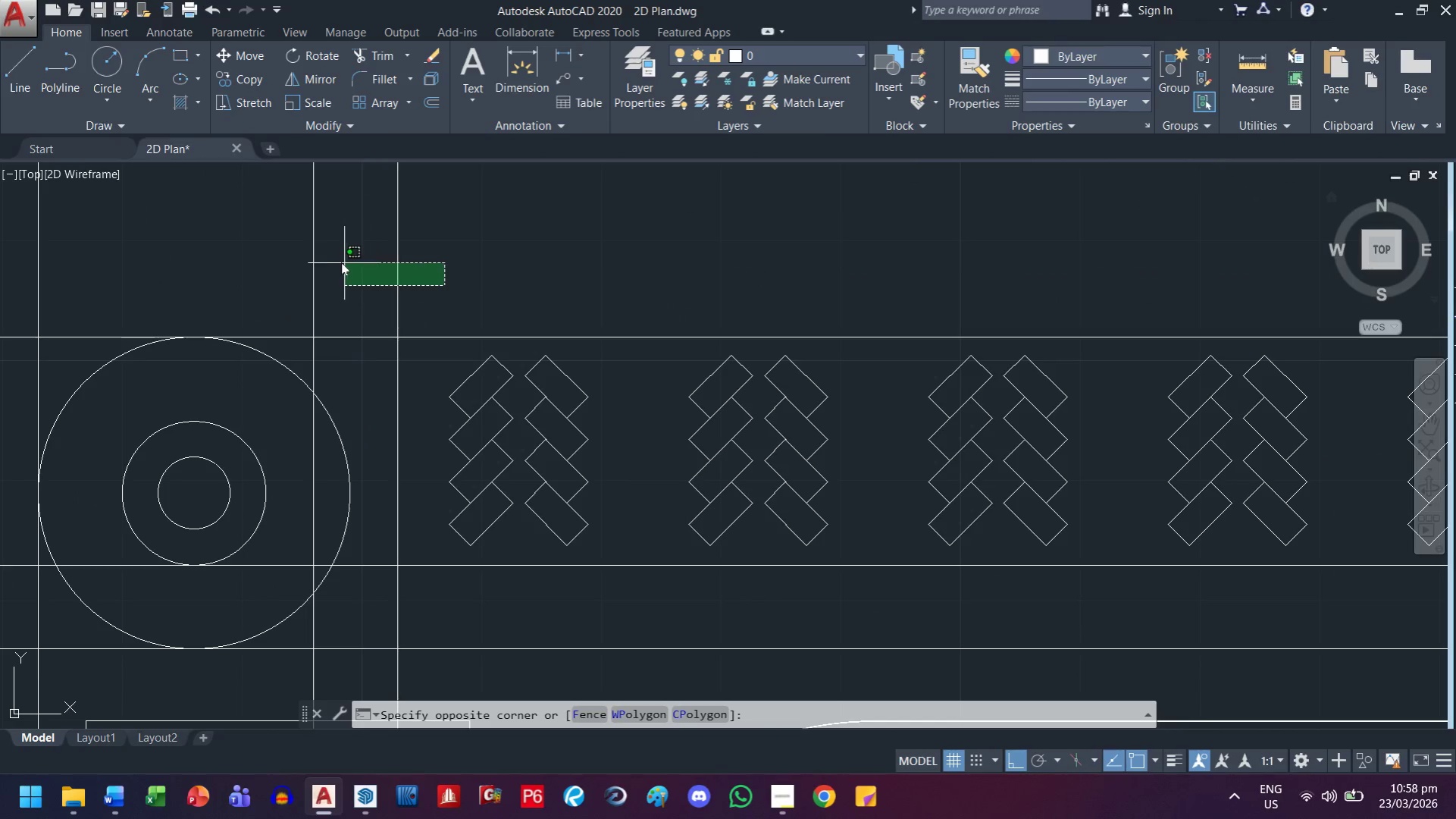 
left_click([321, 260])
 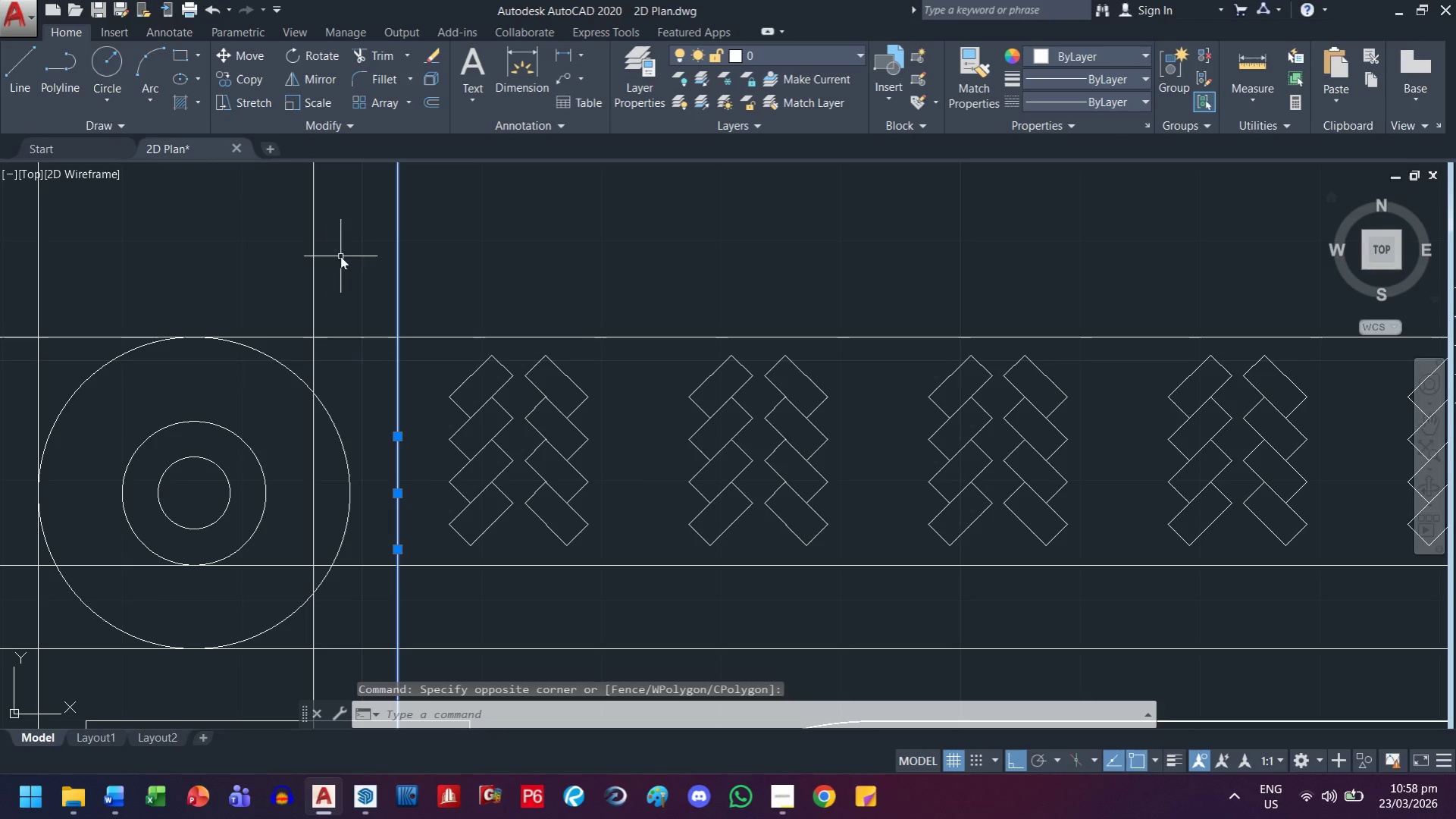 
left_click_drag(start_coordinate=[372, 242], to_coordinate=[368, 242])
 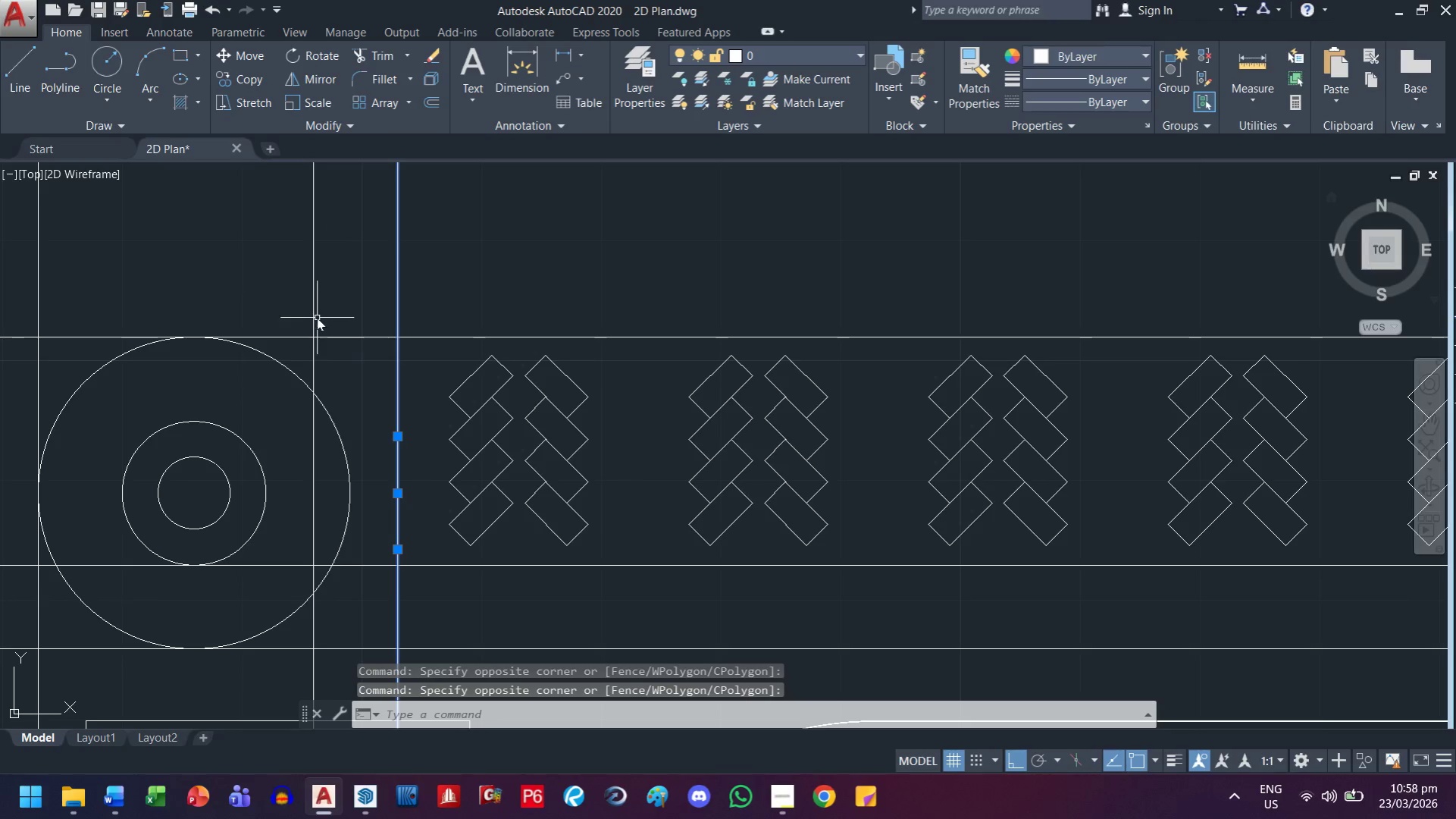 
left_click_drag(start_coordinate=[370, 235], to_coordinate=[309, 224])
 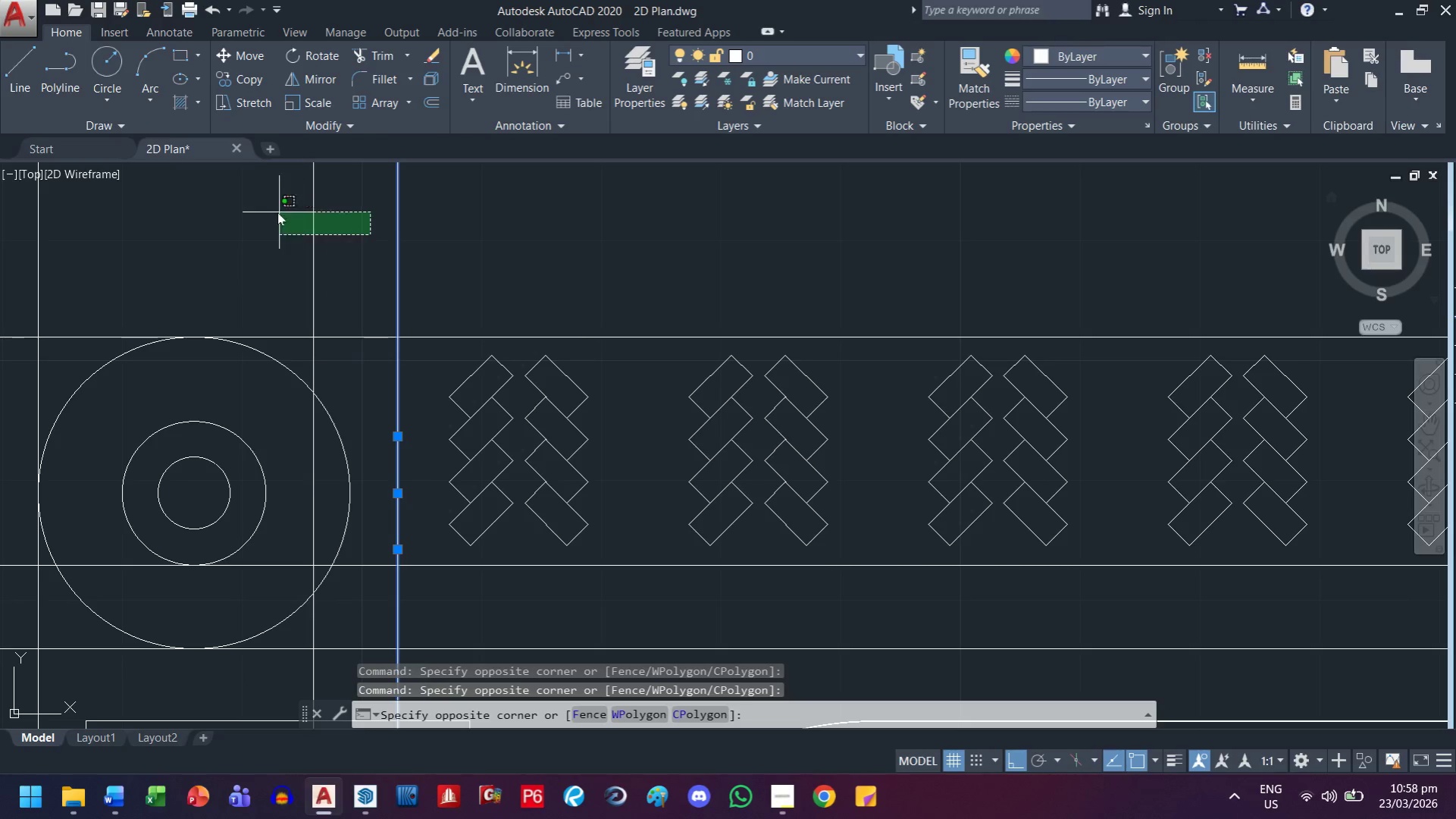 
left_click_drag(start_coordinate=[277, 212], to_coordinate=[267, 212])
 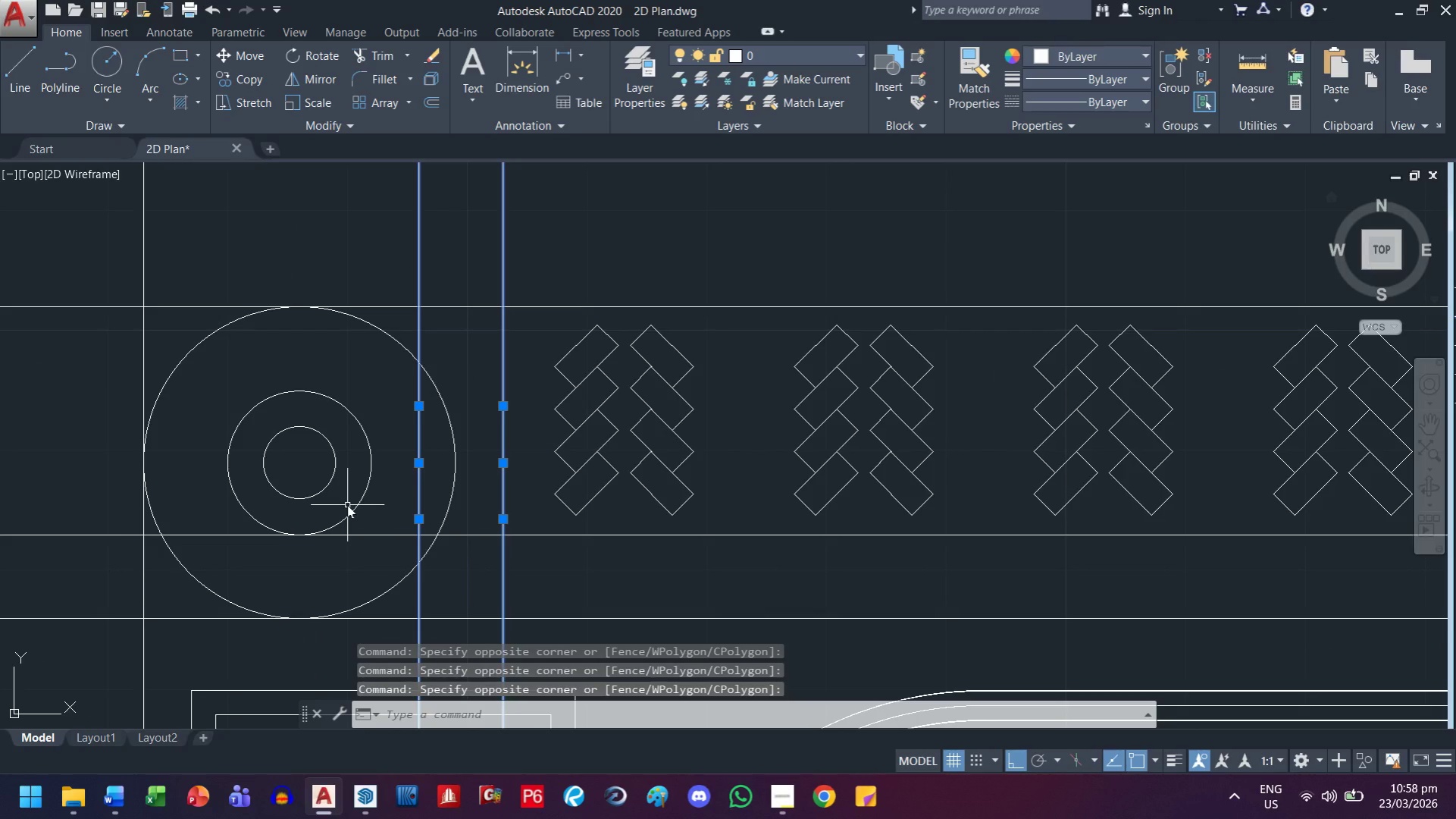 
key(M)
 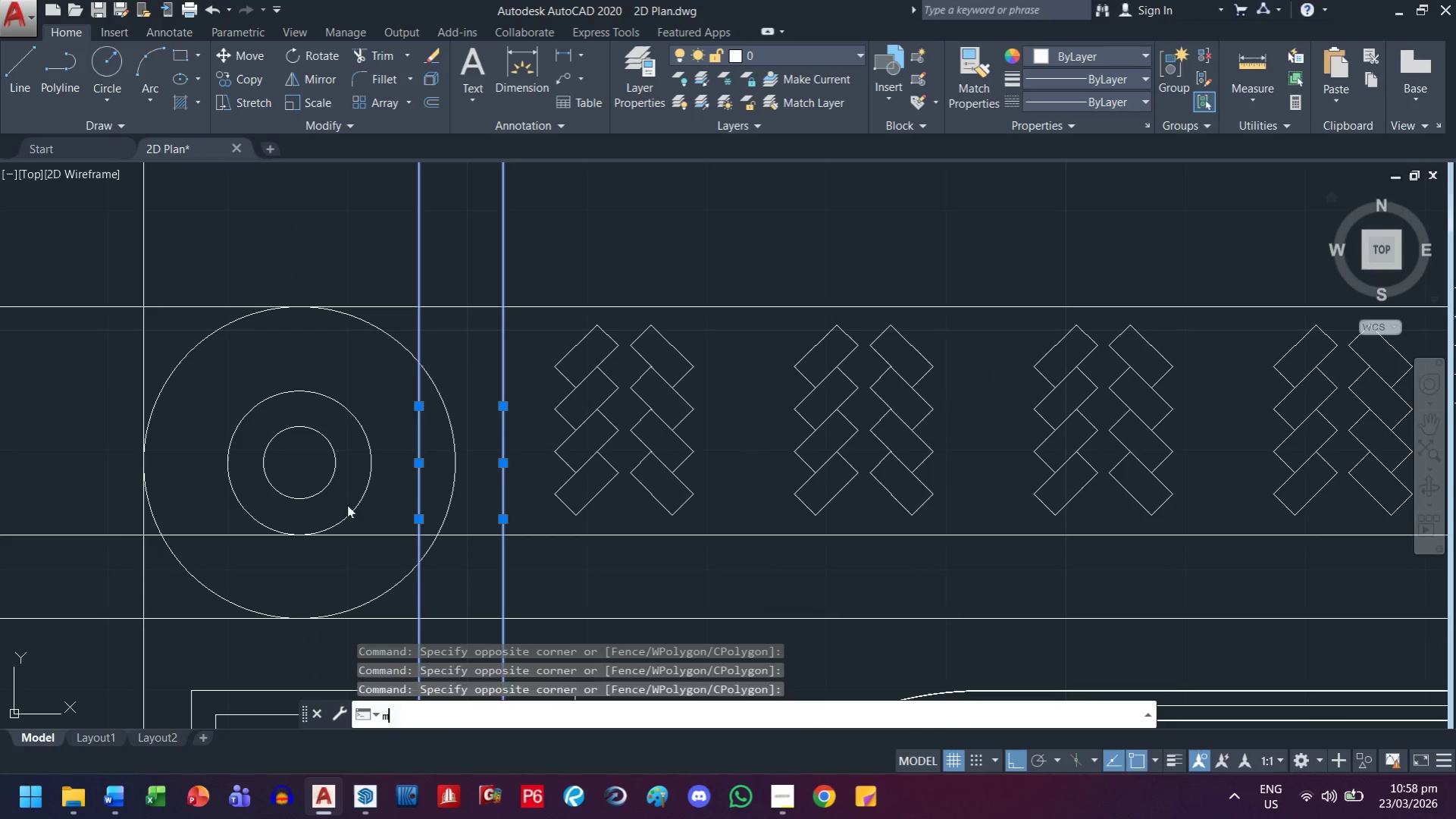 
key(Space)
 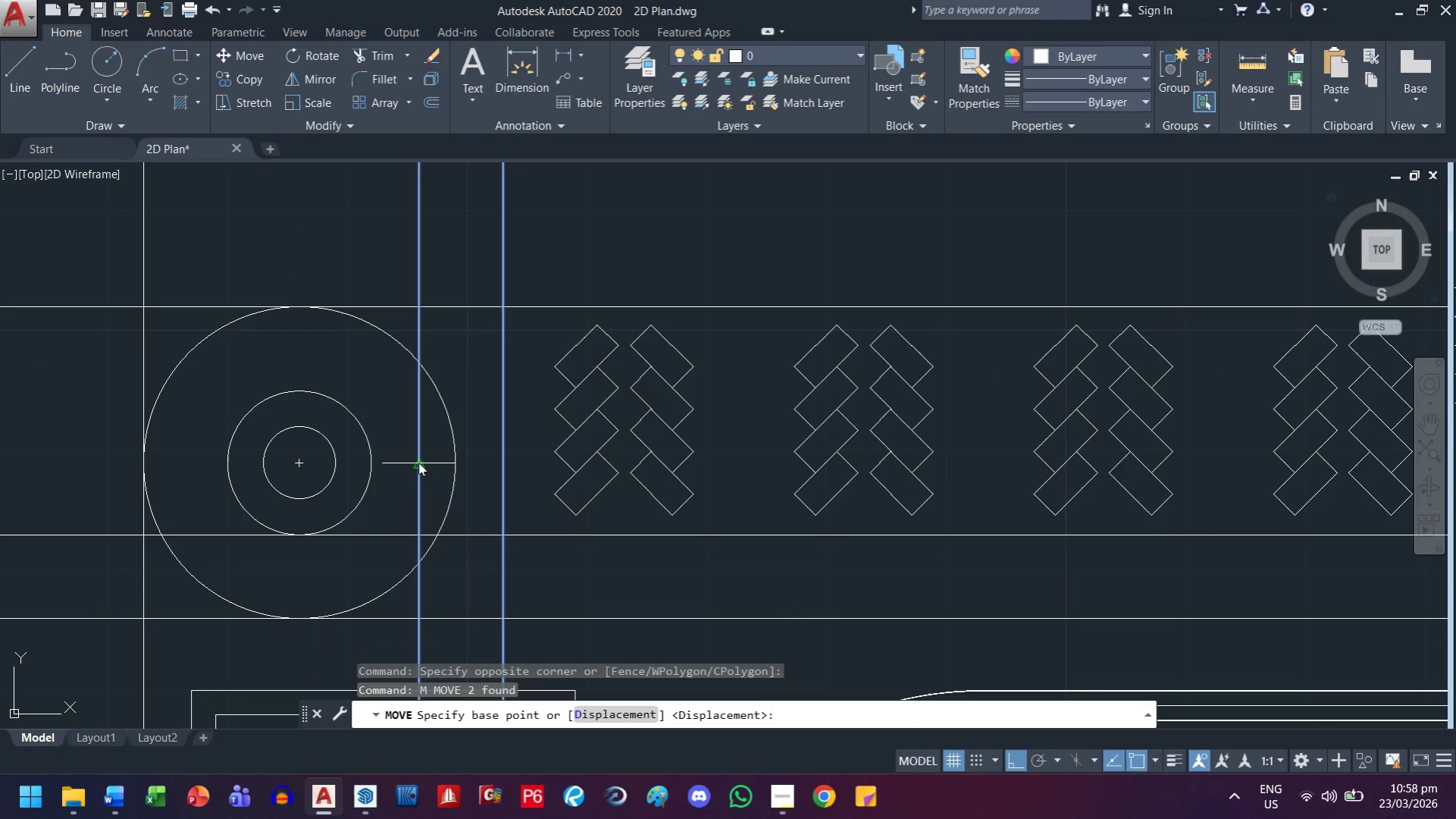 
left_click([421, 464])
 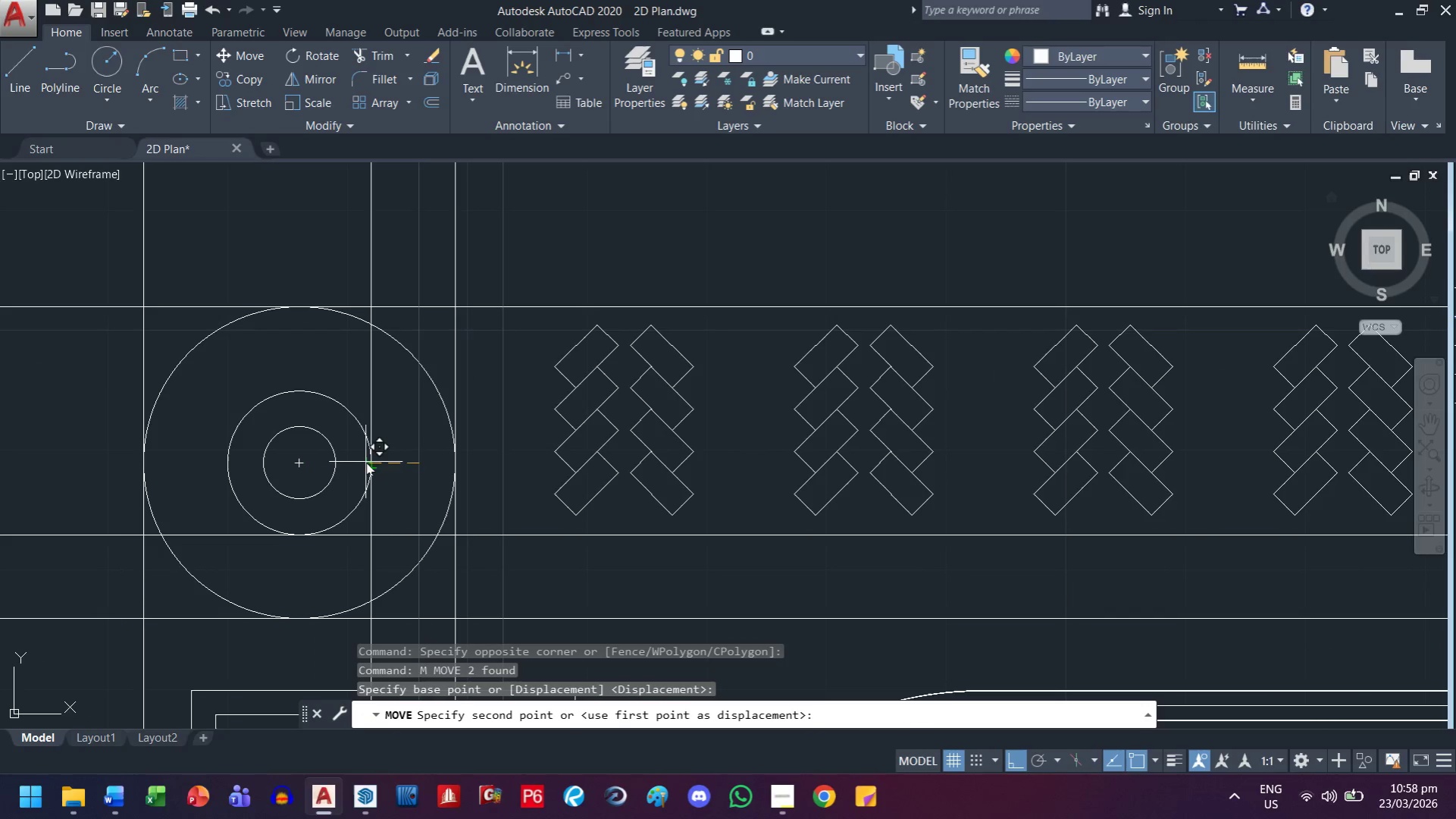 
left_click([371, 463])
 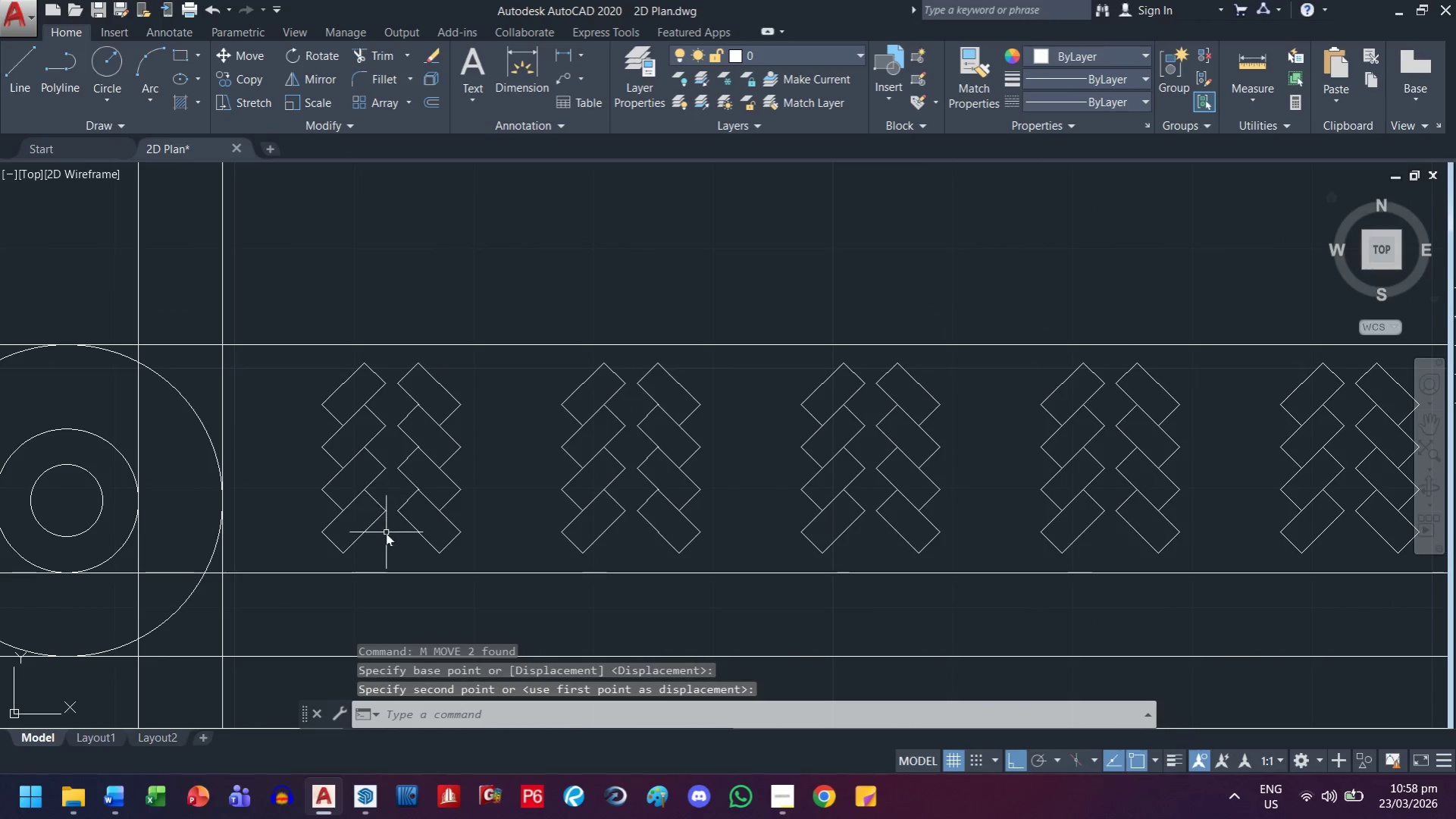 
left_click_drag(start_coordinate=[386, 547], to_coordinate=[384, 541])
 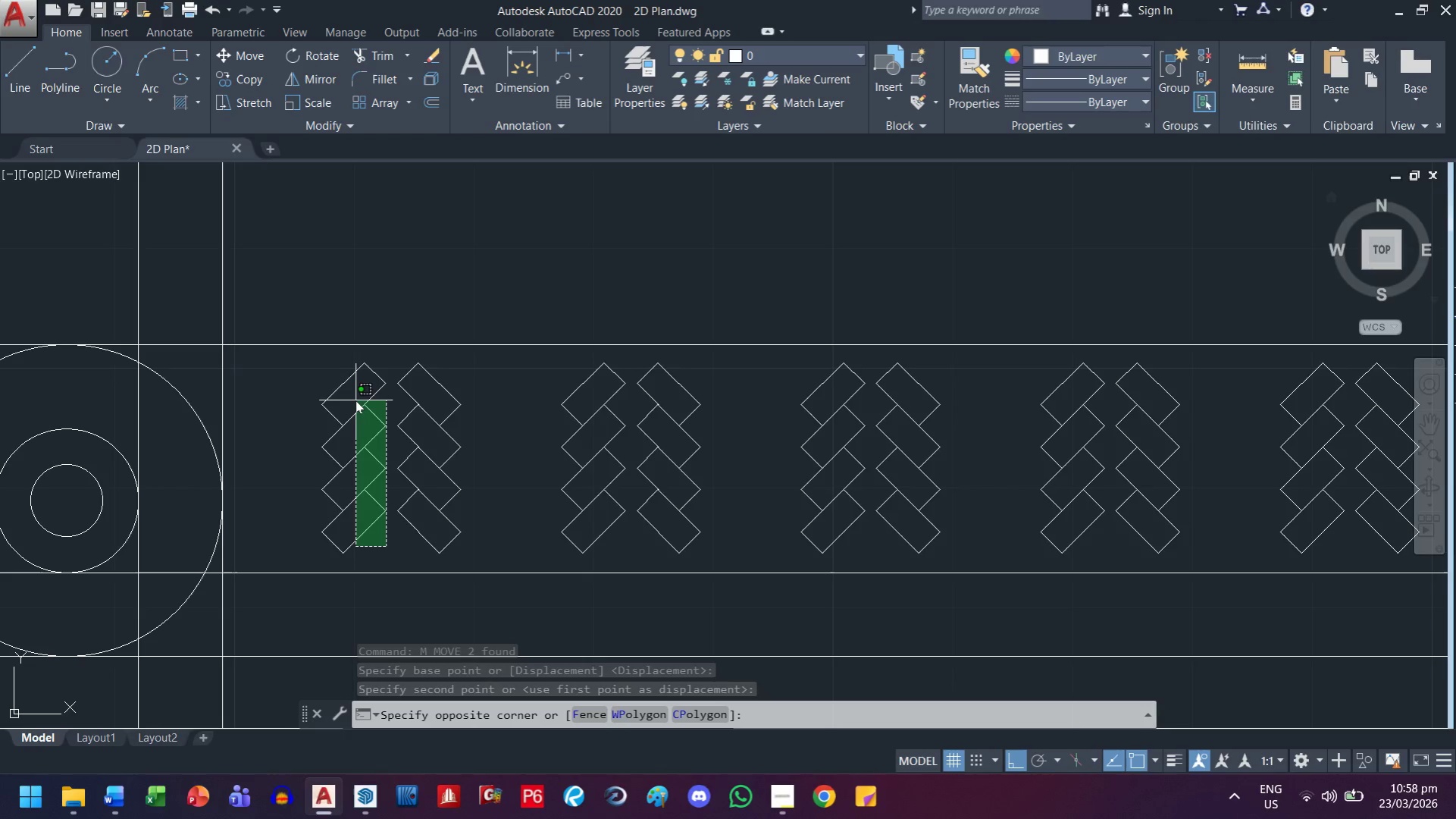 
left_click([355, 397])
 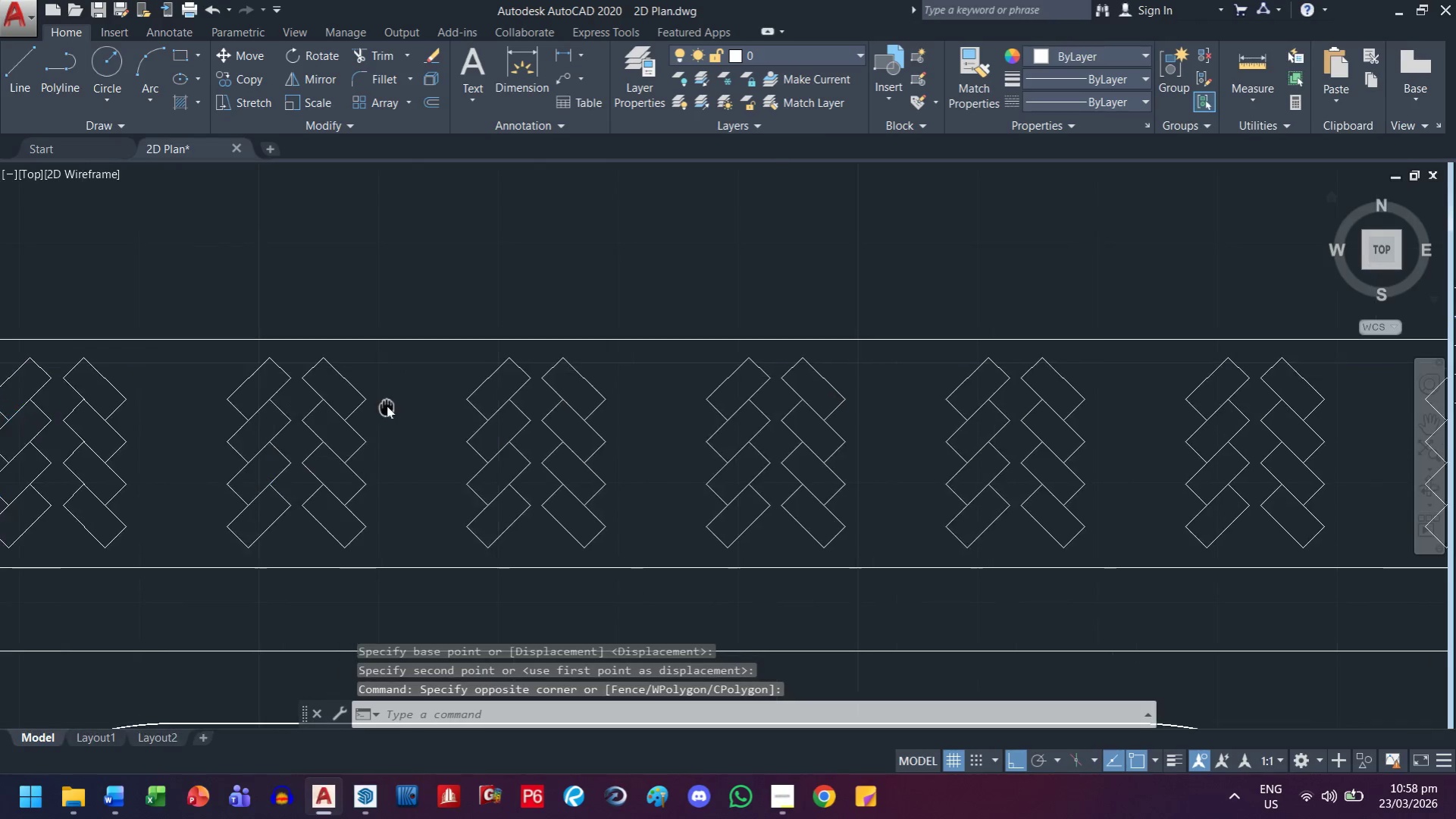 
scroll: coordinate [1140, 472], scroll_direction: down, amount: 2.0
 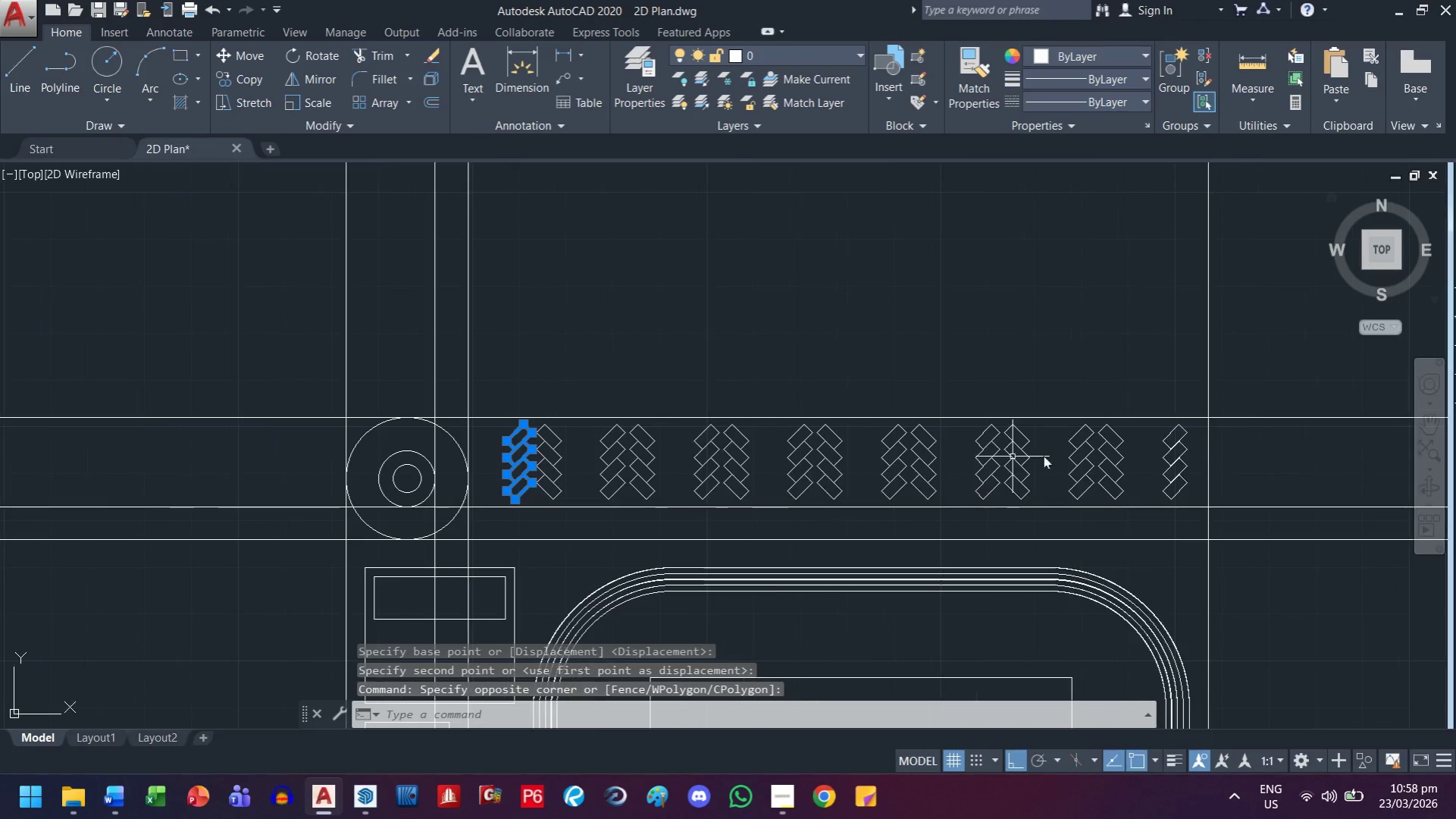 
scroll: coordinate [1133, 476], scroll_direction: up, amount: 2.0
 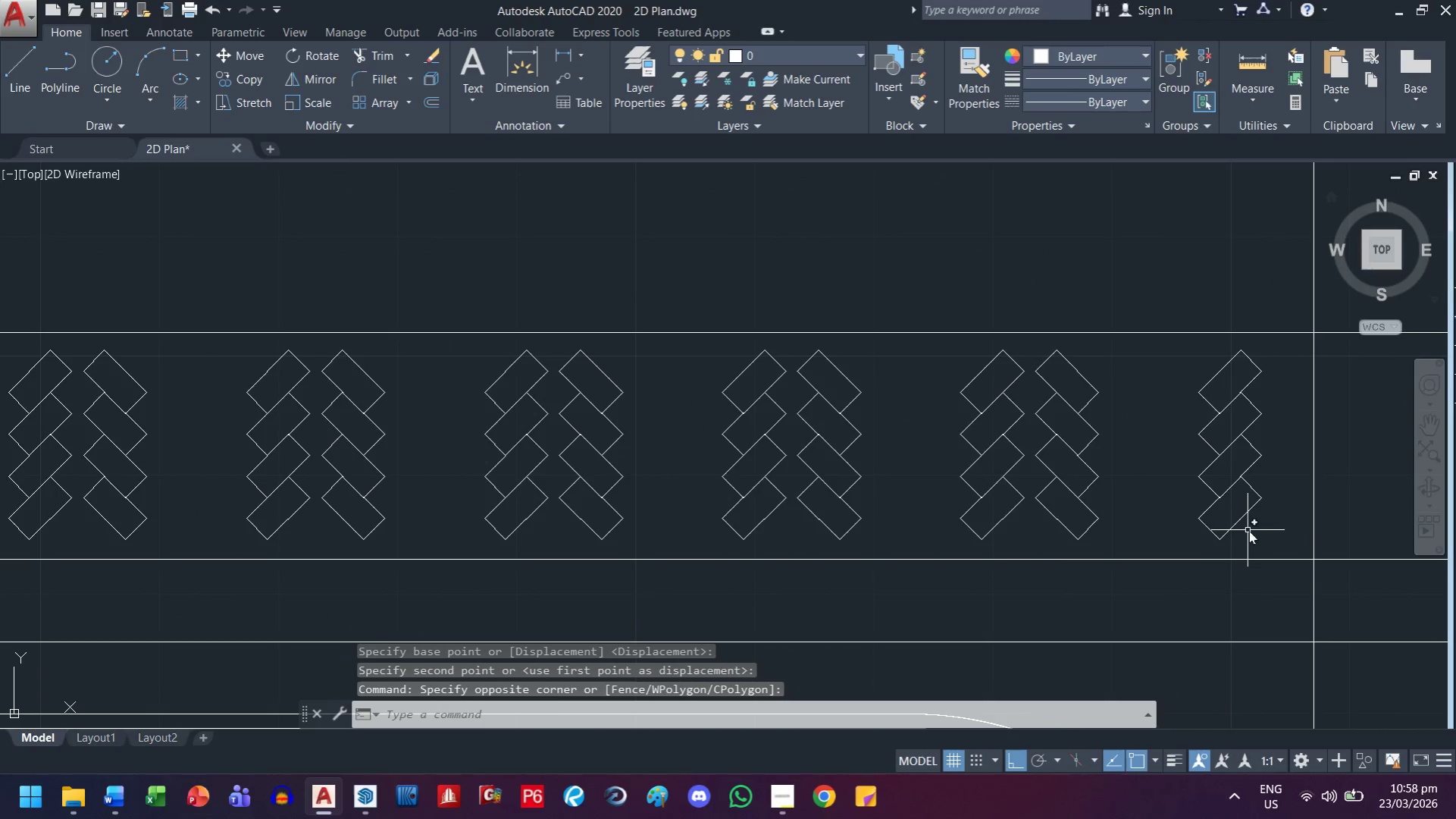 
left_click_drag(start_coordinate=[1263, 532], to_coordinate=[1239, 525])
 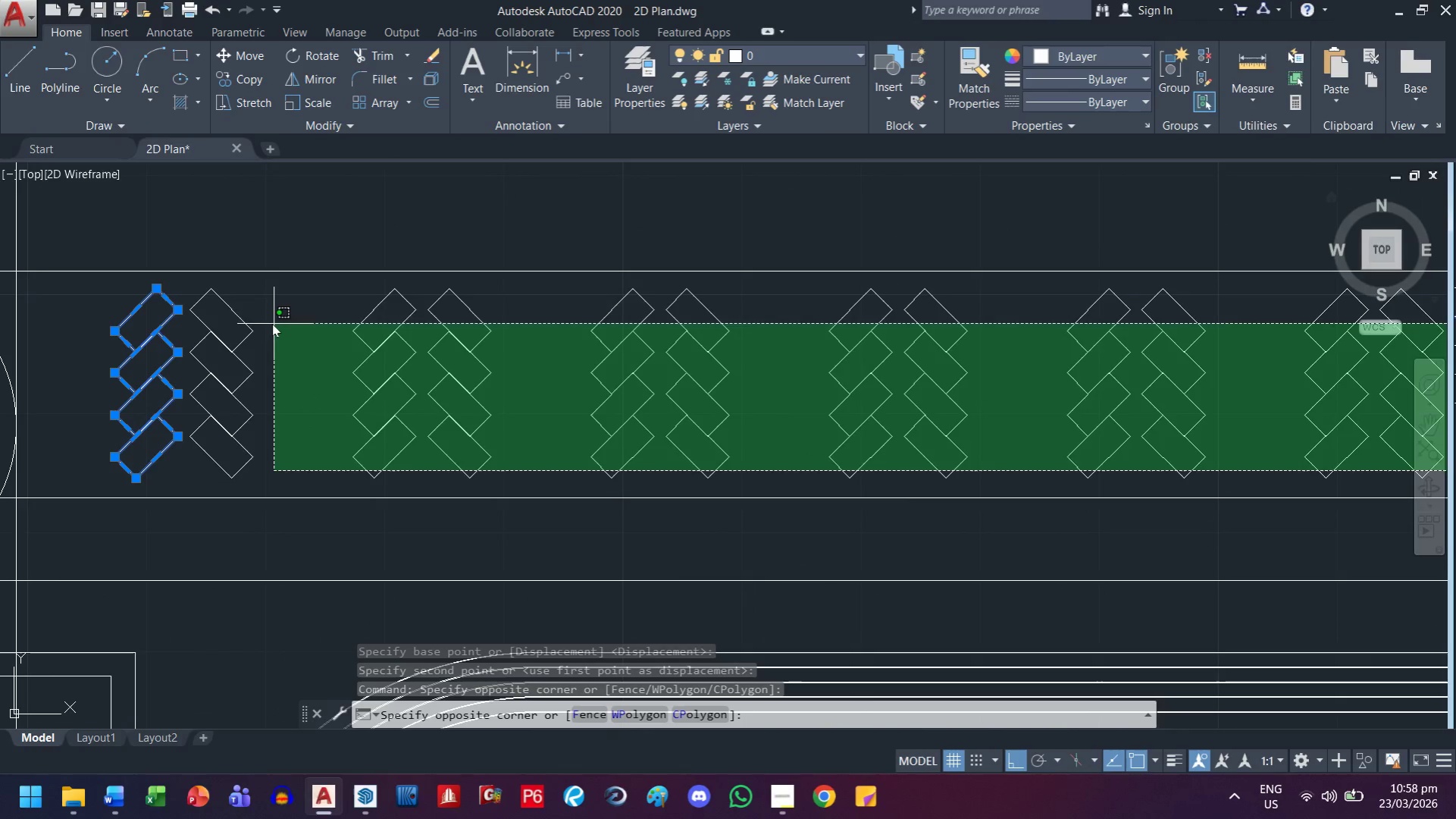 
left_click_drag(start_coordinate=[219, 305], to_coordinate=[215, 305])
 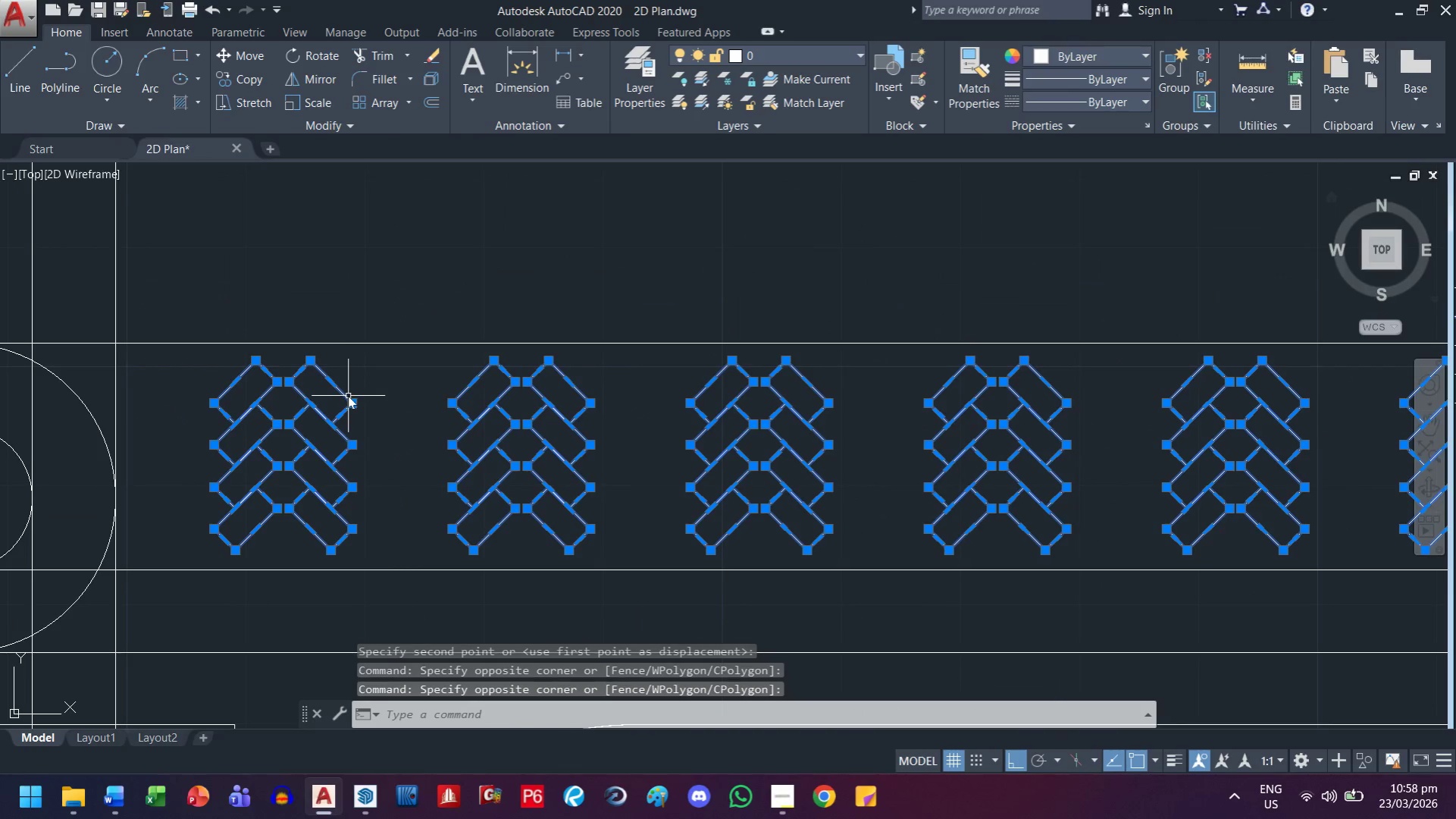 
key(M)
 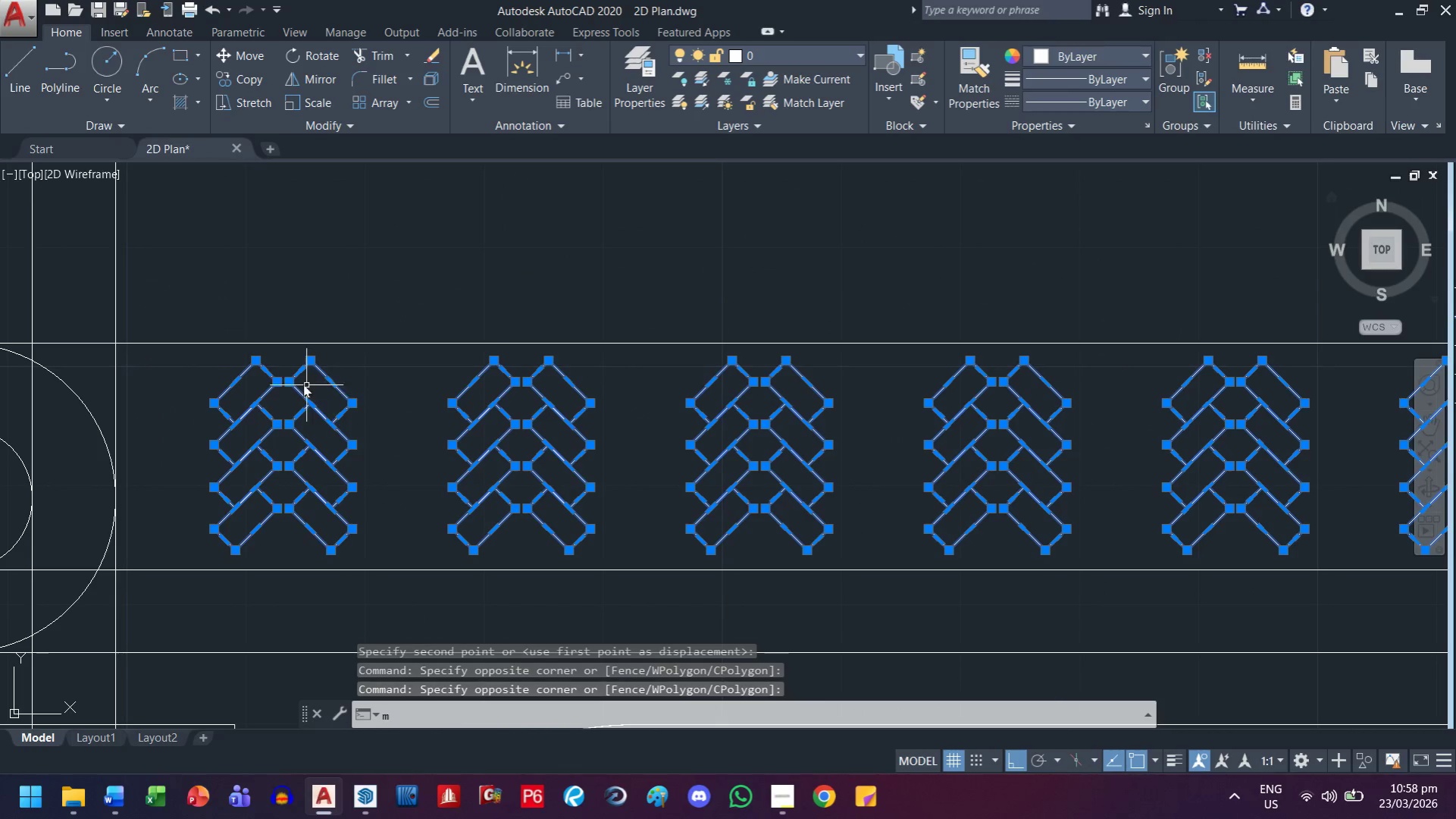 
key(Space)
 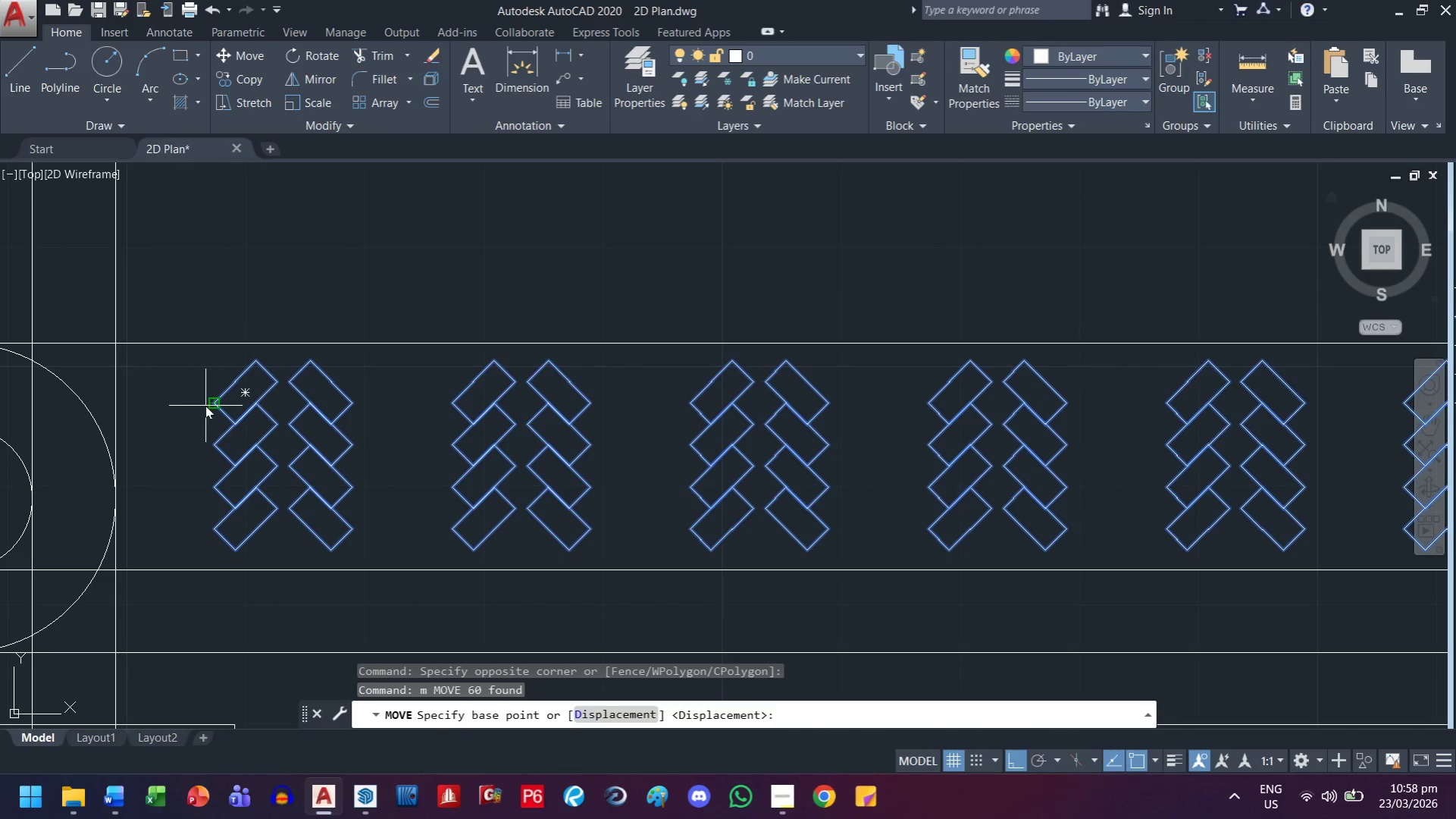 
left_click([207, 404])
 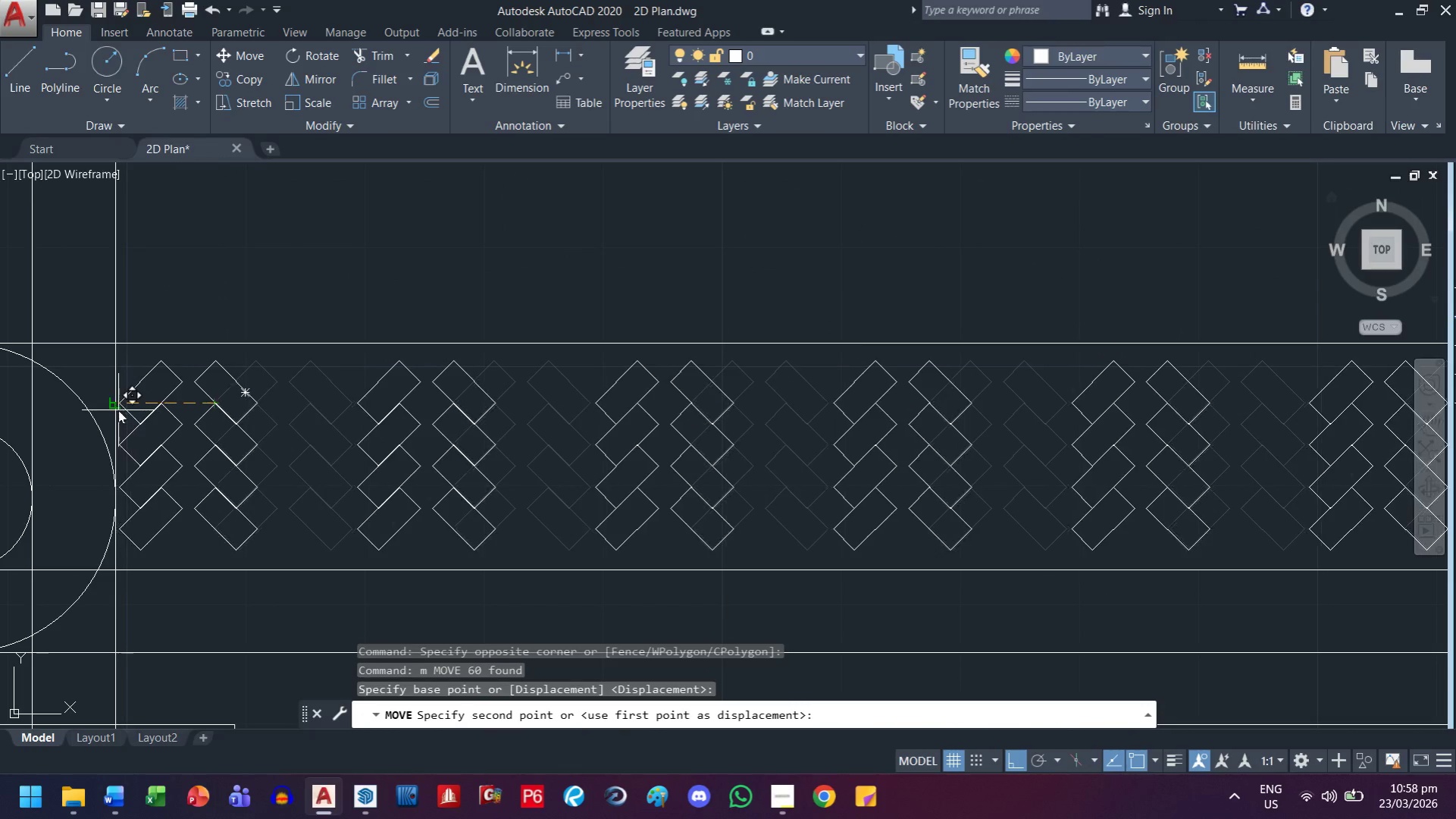 
left_click([118, 410])
 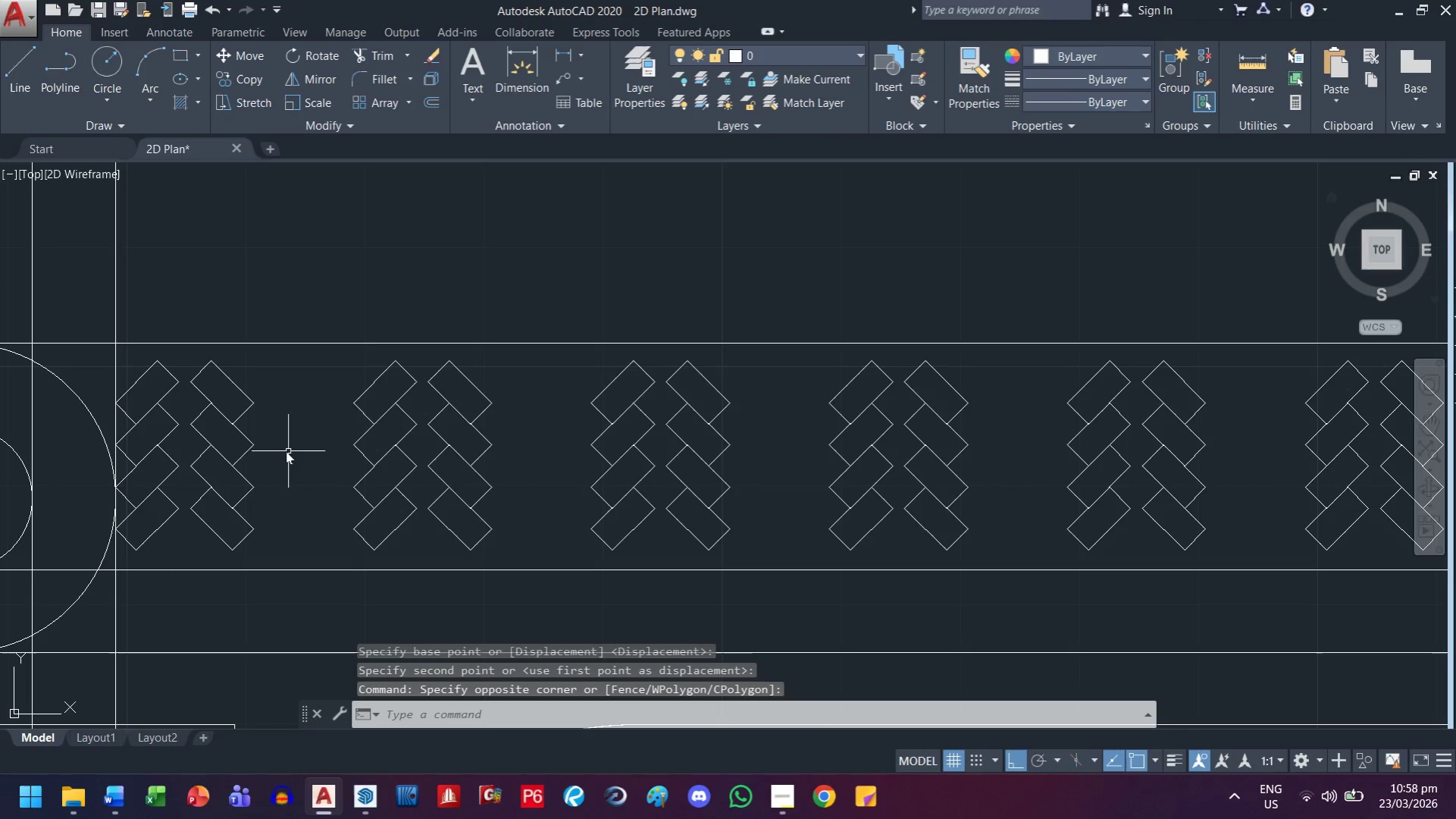 
wait(7.25)
 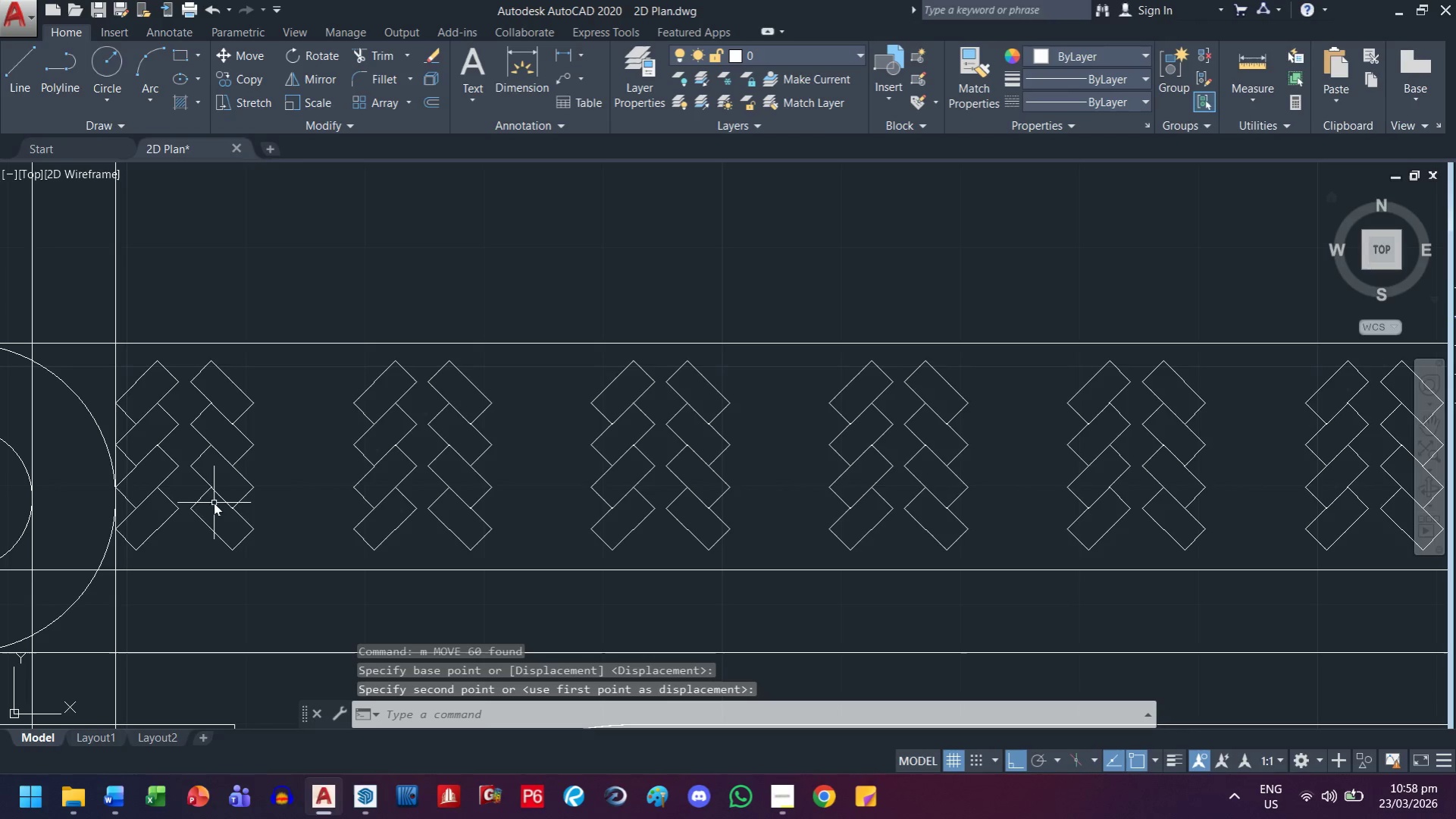 
scroll: coordinate [1022, 478], scroll_direction: down, amount: 1.0
 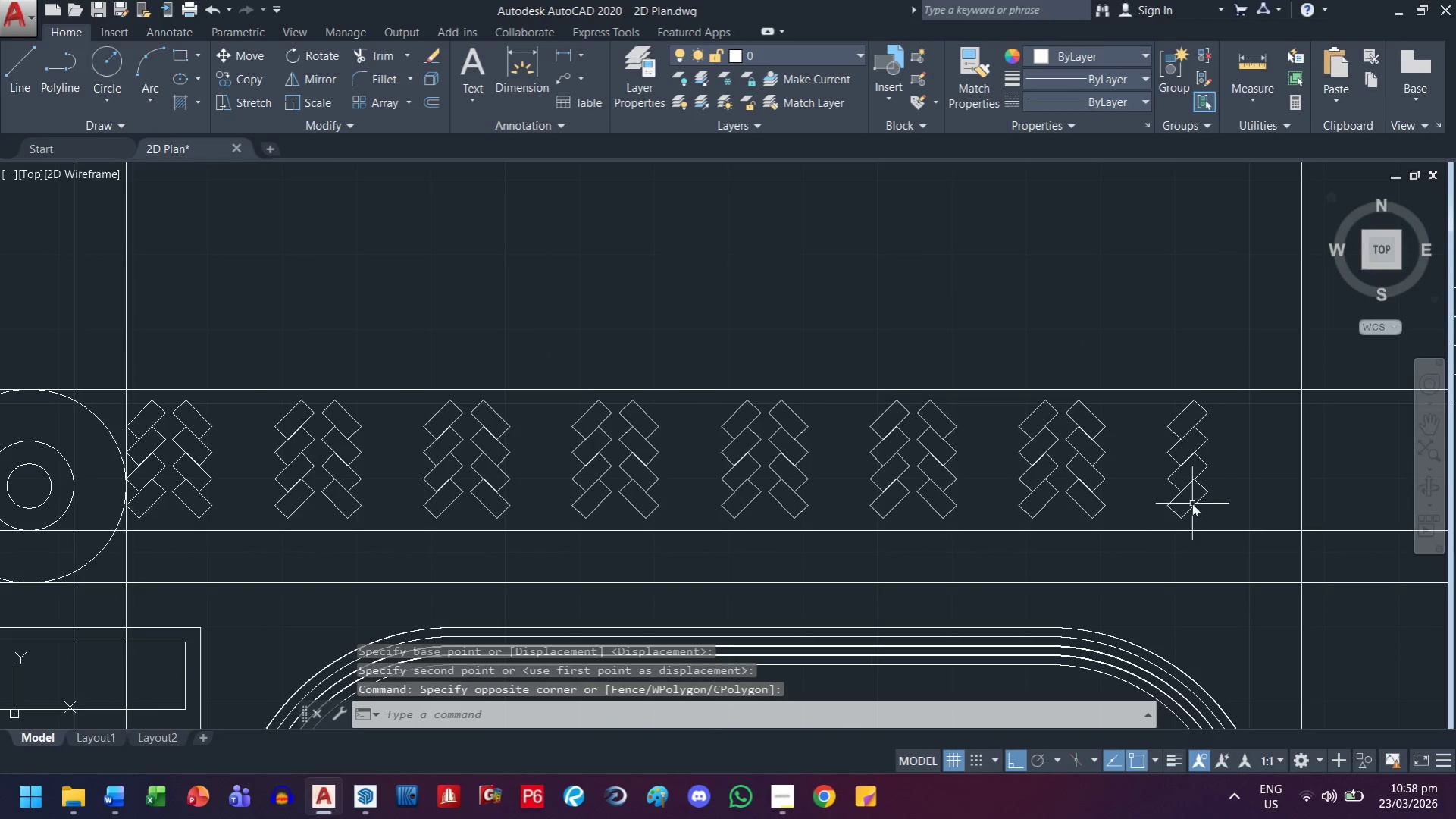 
left_click([1213, 506])
 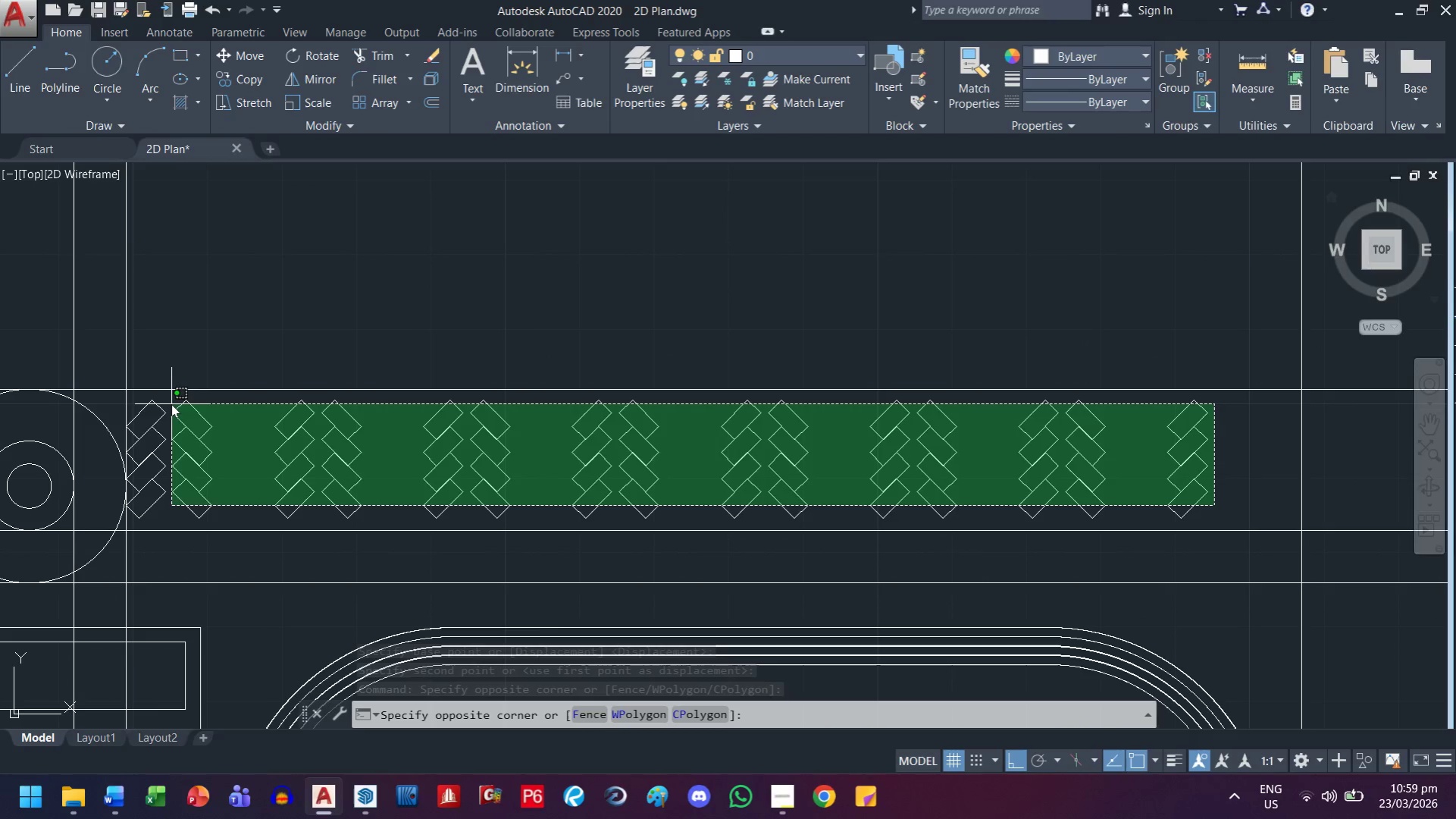 
left_click([145, 401])
 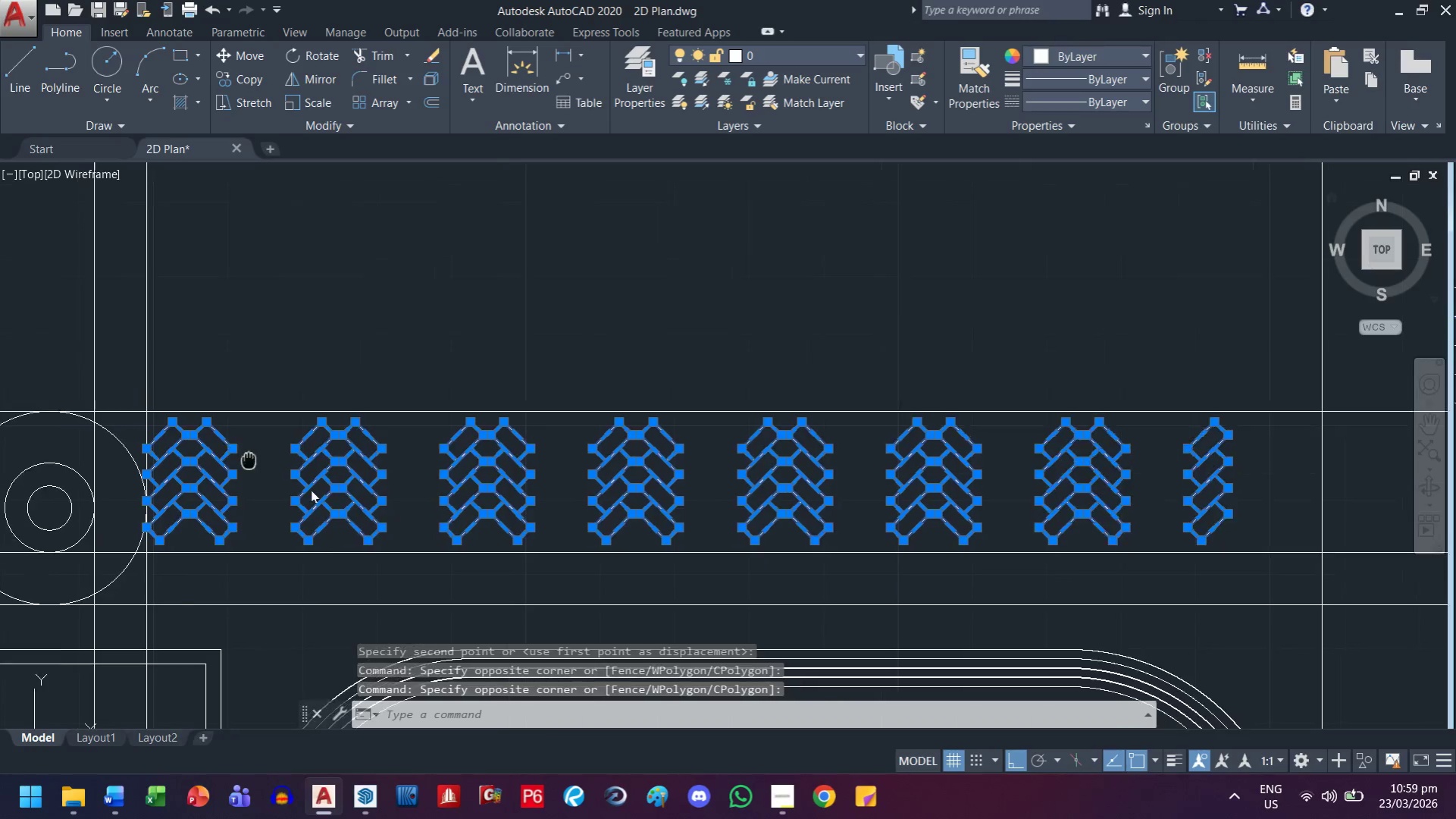 
key(M)
 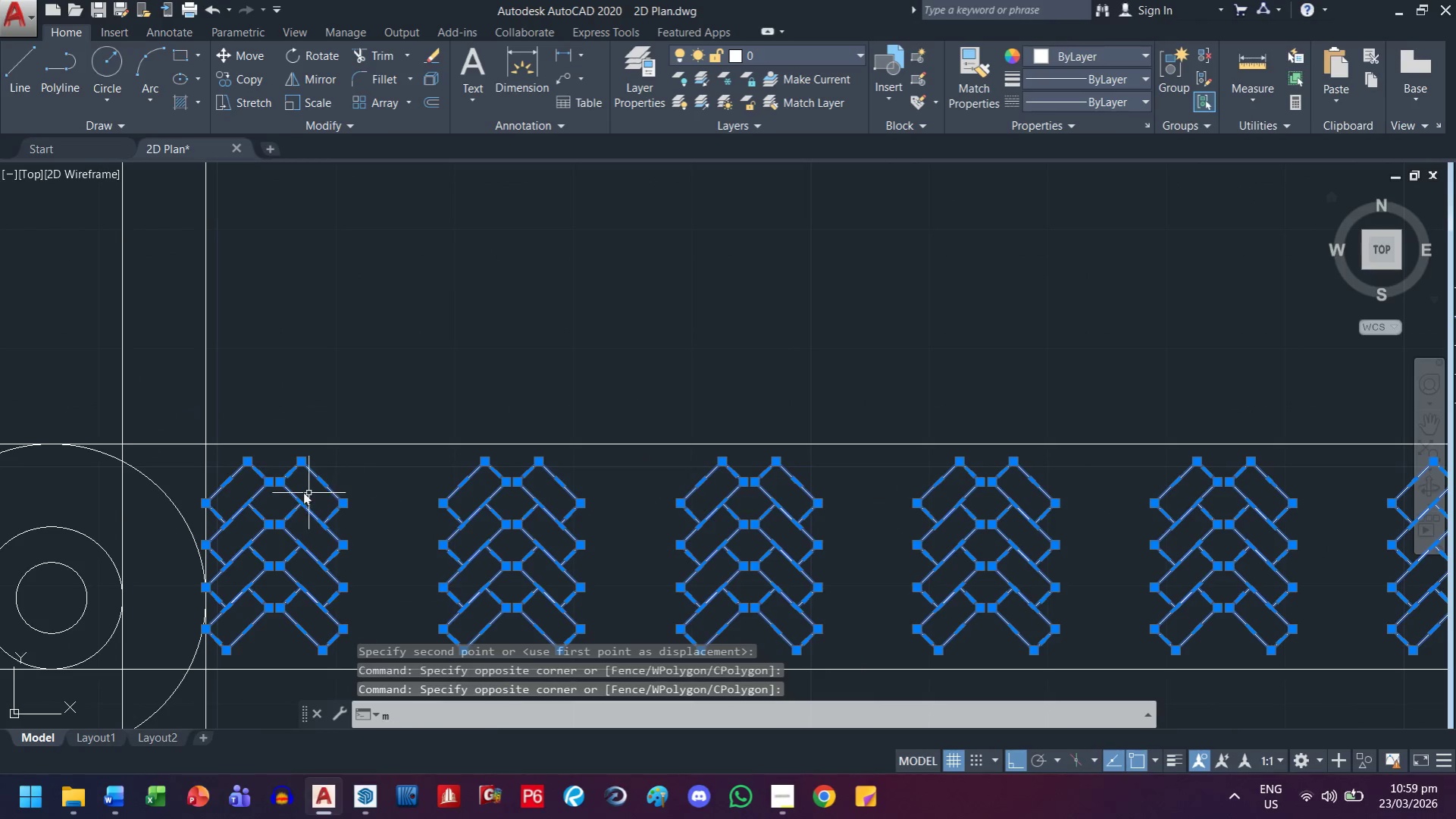 
key(Space)
 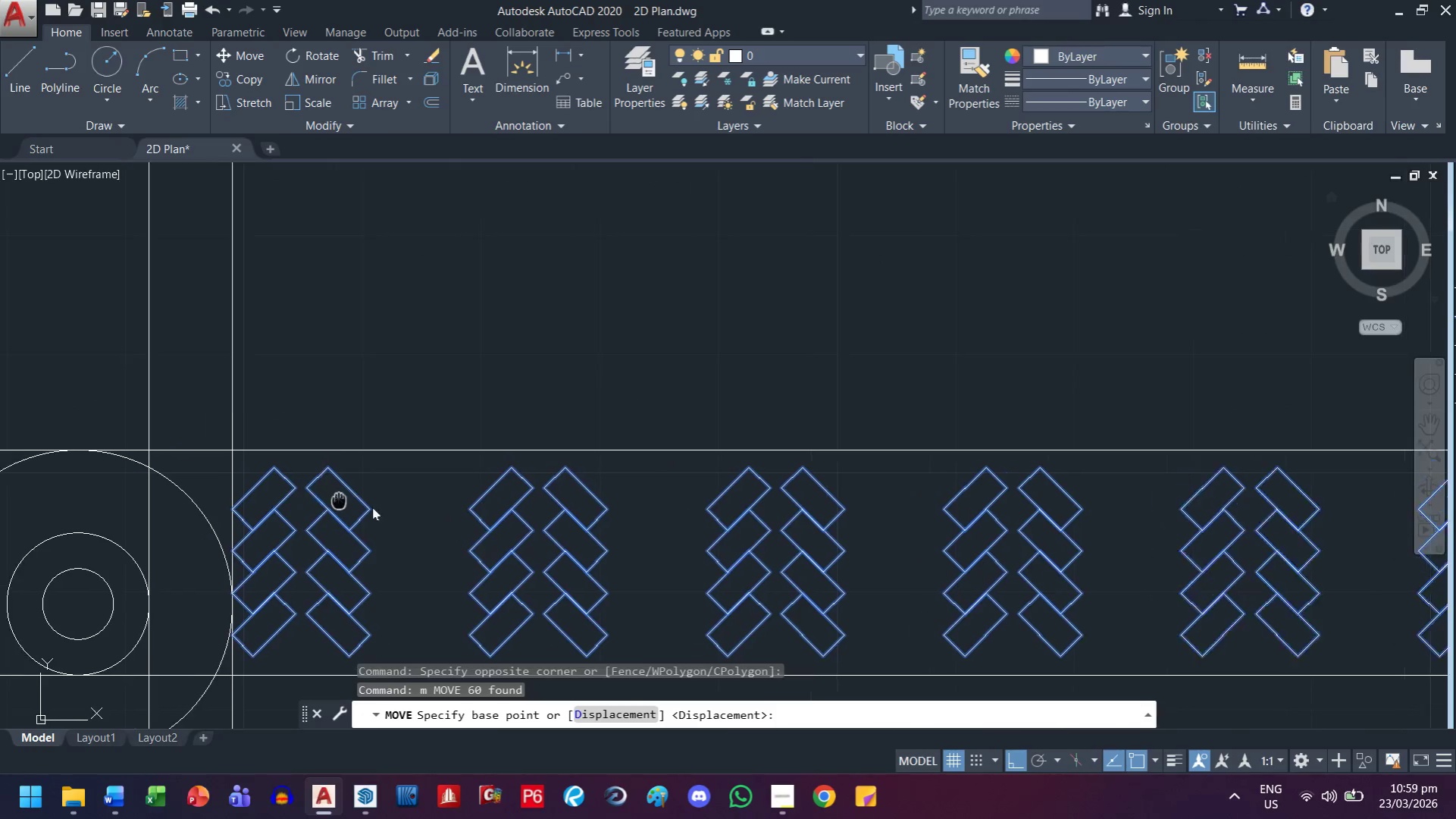 
scroll: coordinate [377, 507], scroll_direction: up, amount: 2.0
 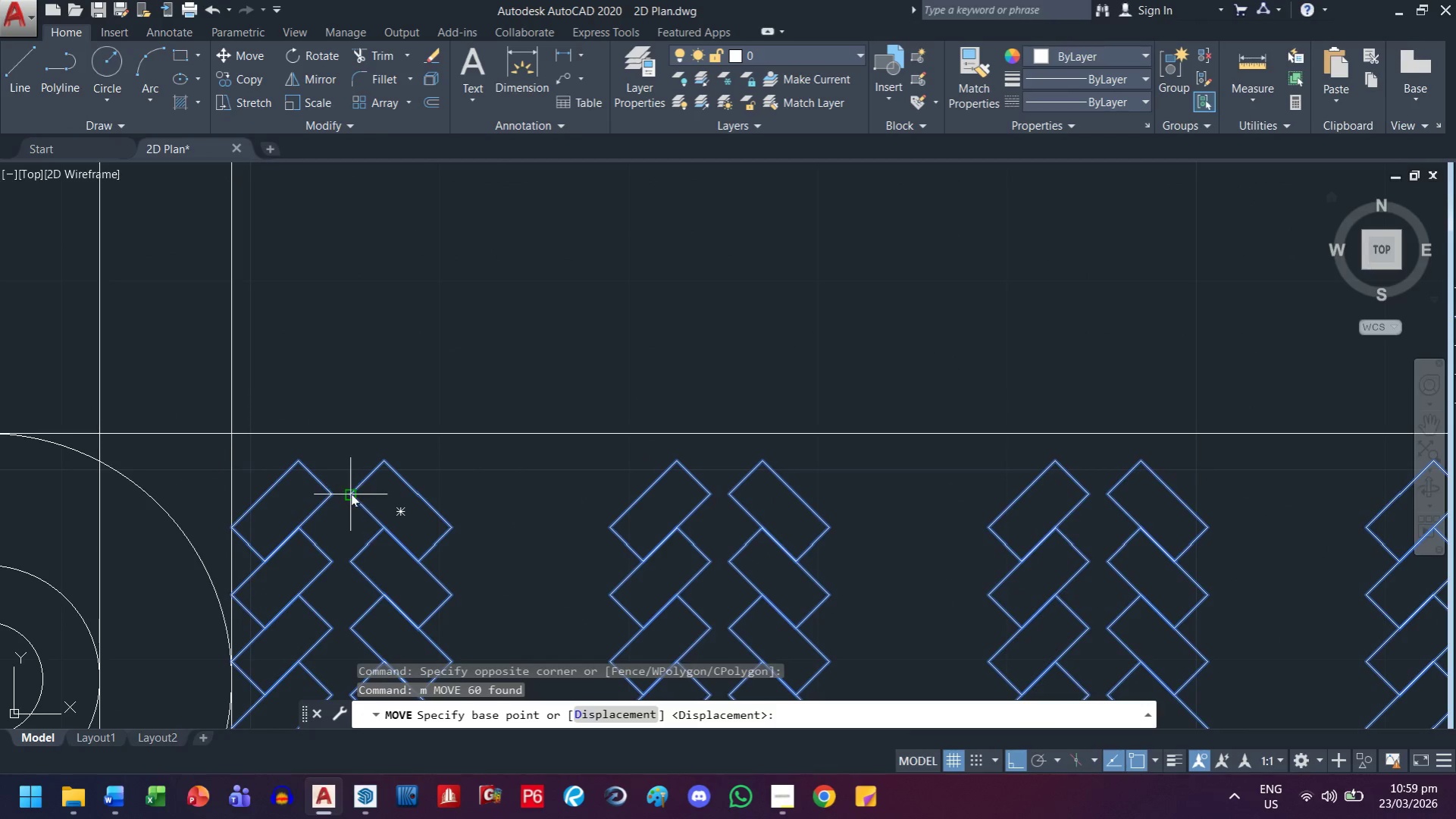 
left_click([351, 494])
 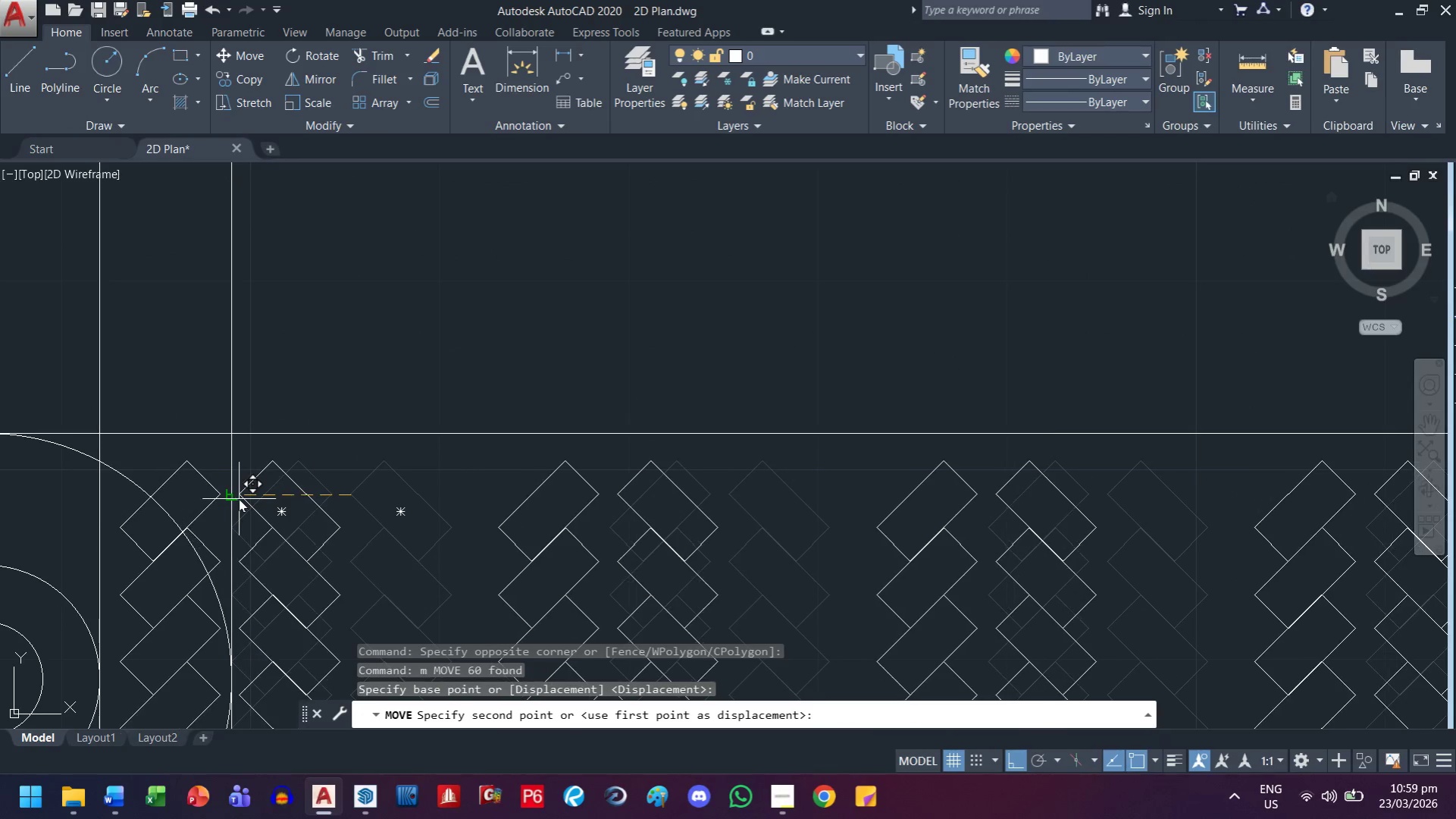 
left_click([239, 499])
 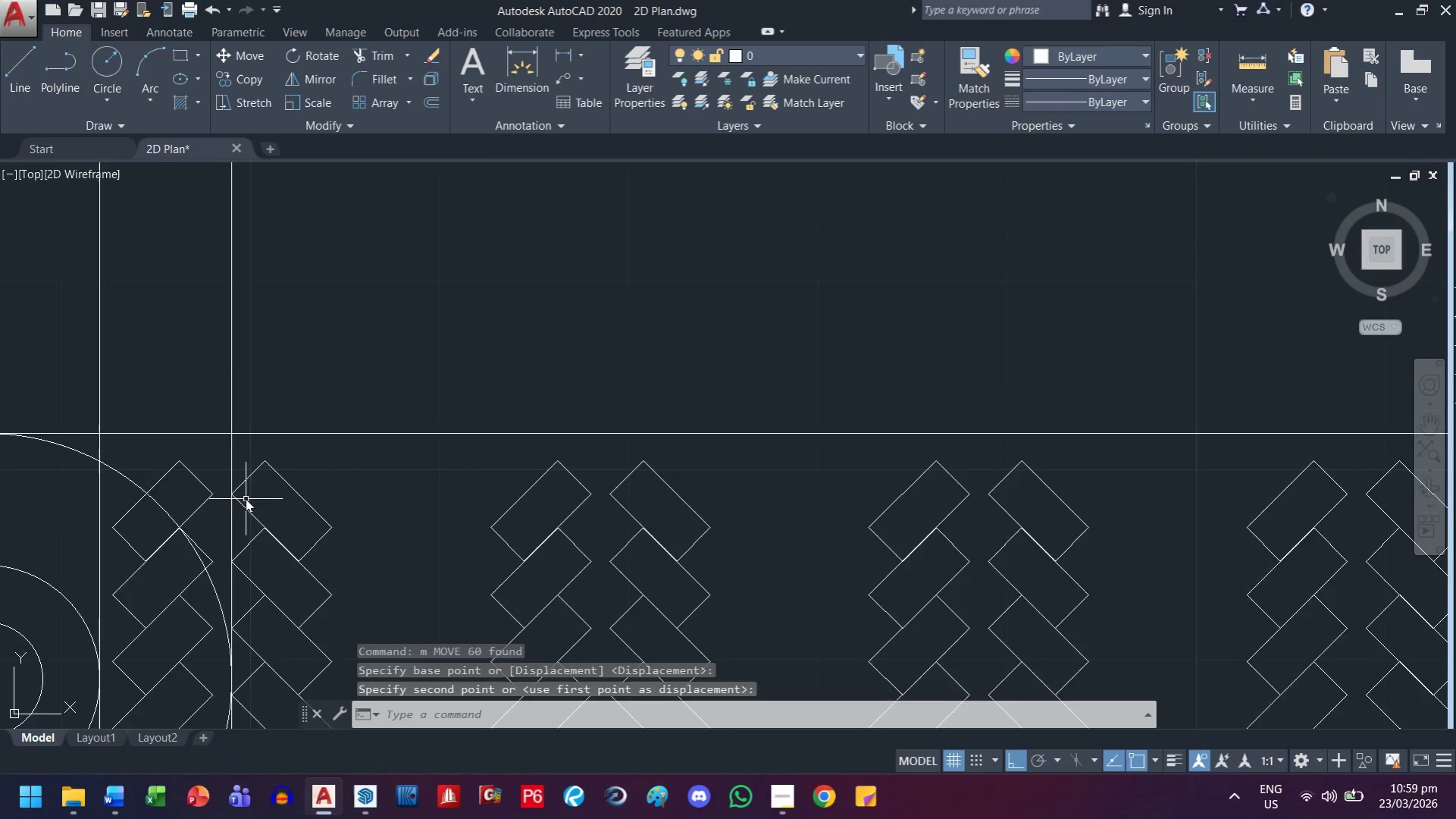 
scroll: coordinate [246, 499], scroll_direction: down, amount: 1.0
 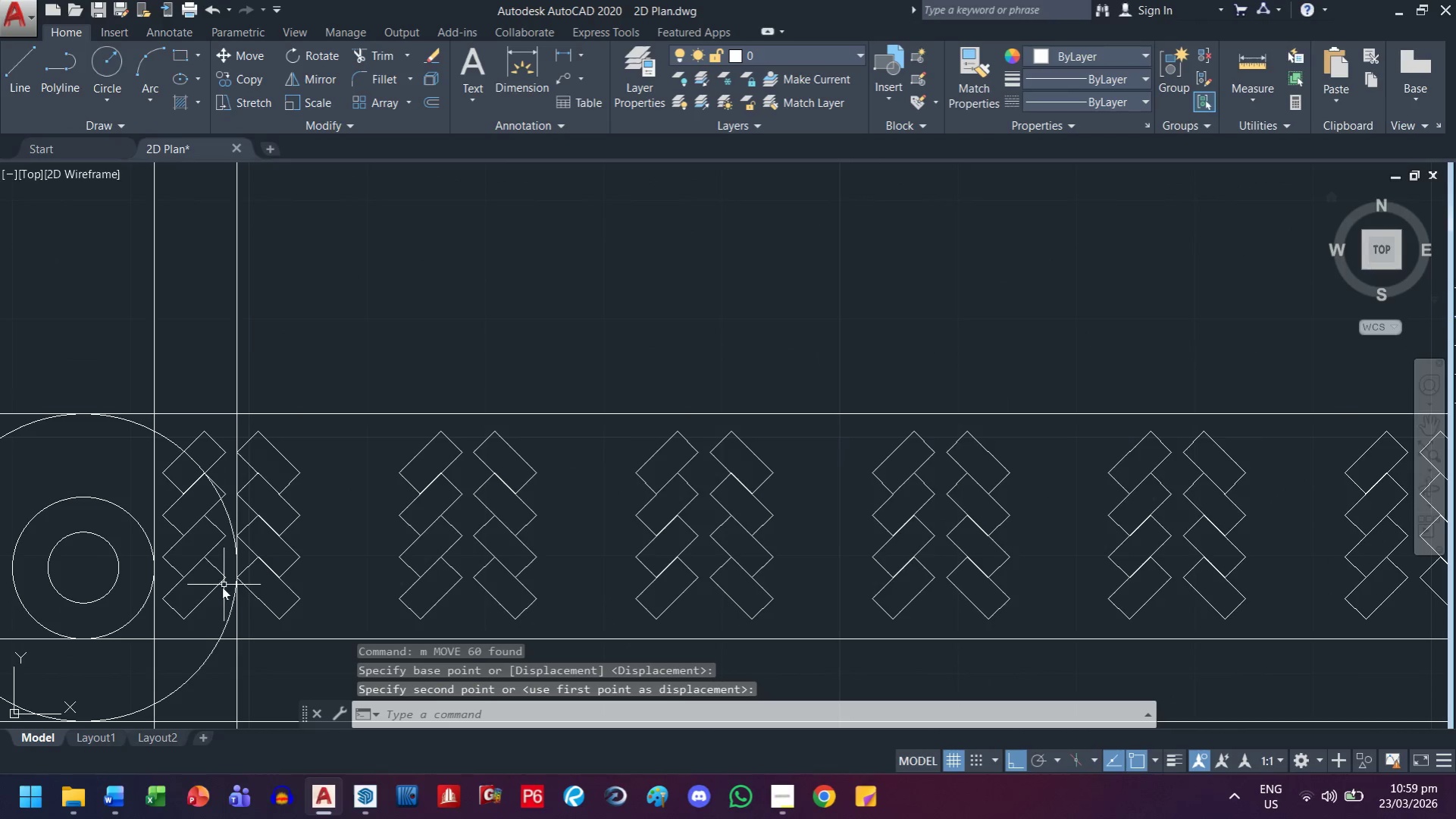 
left_click_drag(start_coordinate=[198, 599], to_coordinate=[188, 584])
 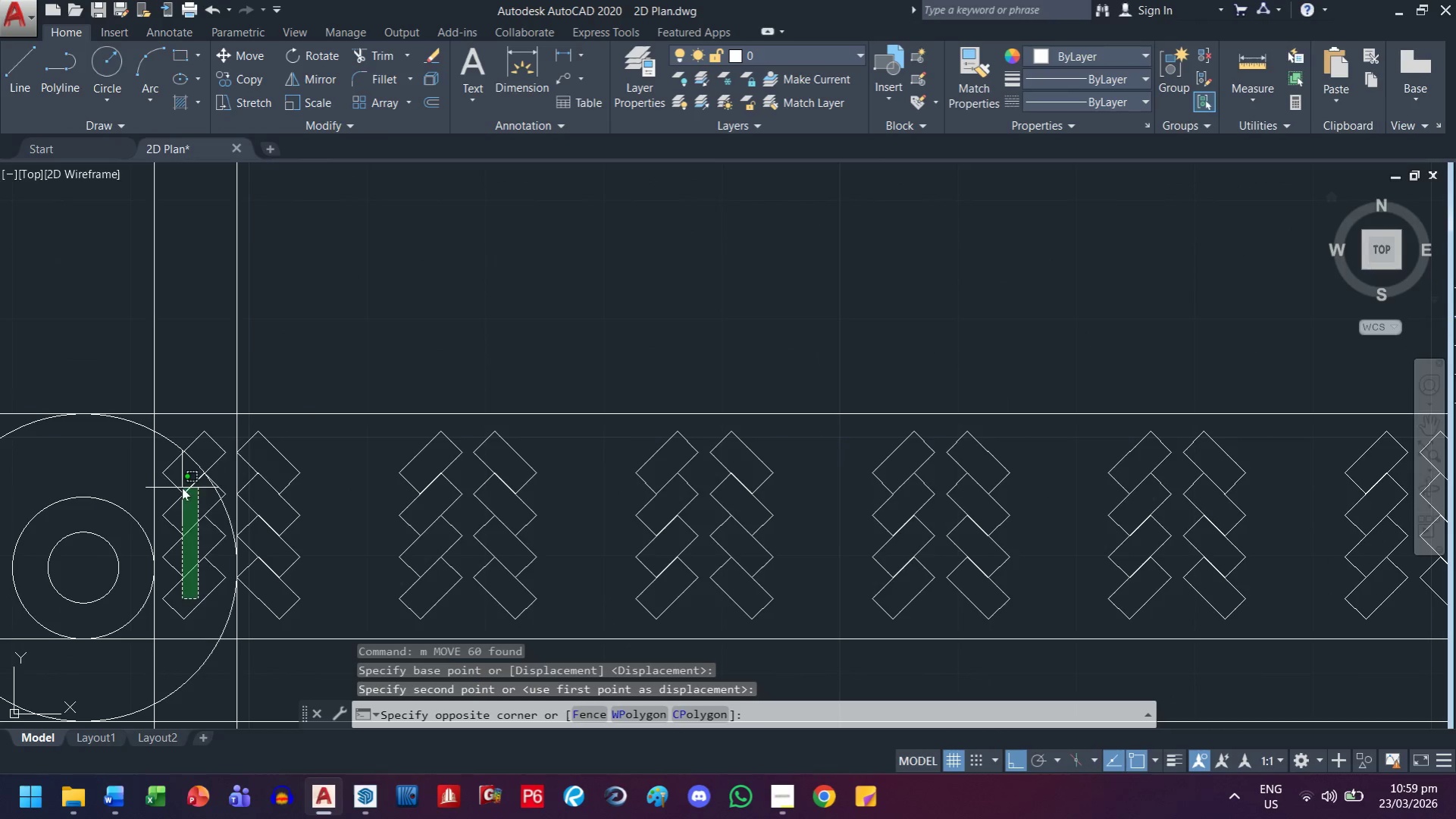 
left_click_drag(start_coordinate=[178, 482], to_coordinate=[174, 485])
 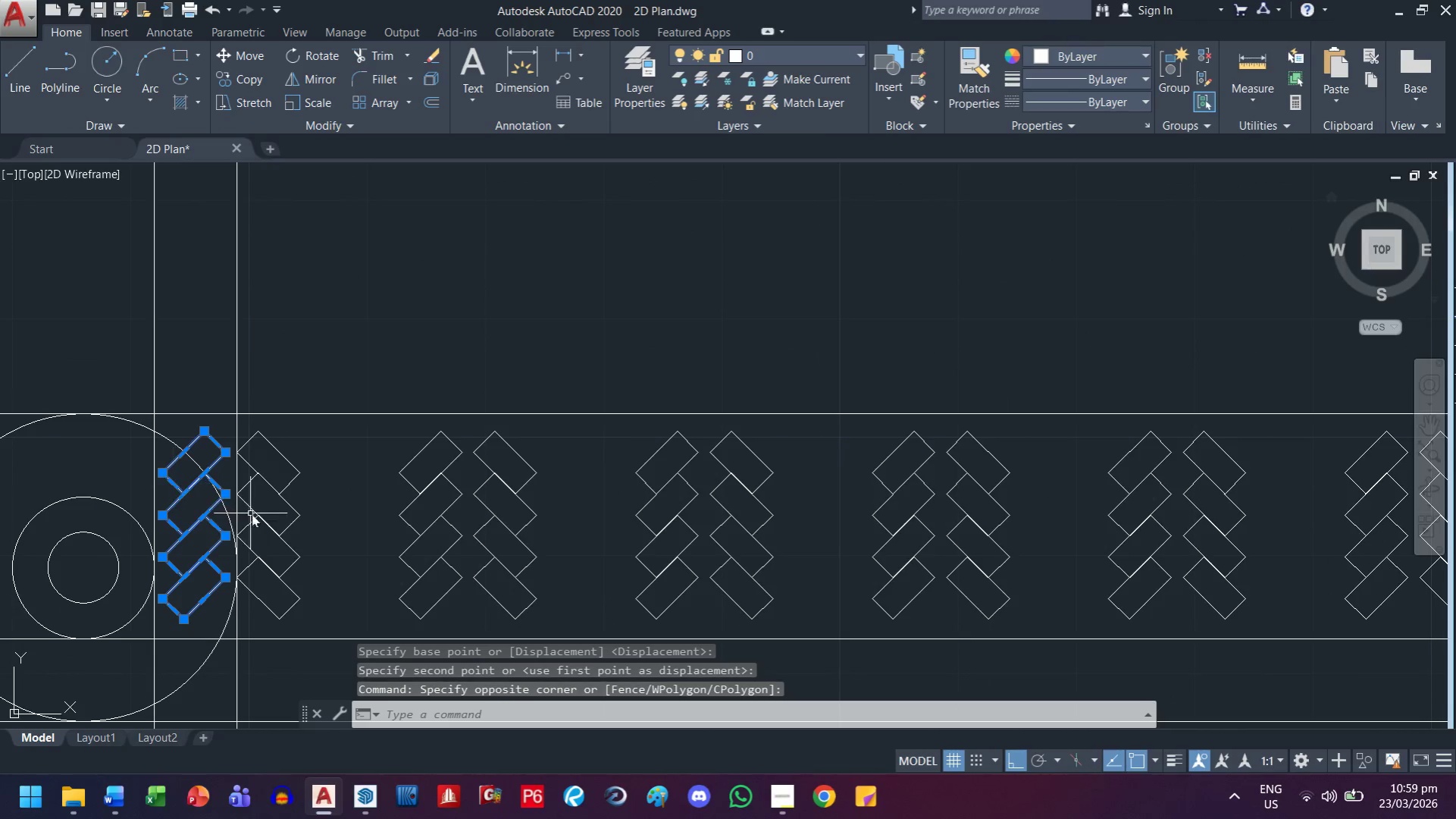 
scroll: coordinate [266, 516], scroll_direction: down, amount: 2.0
 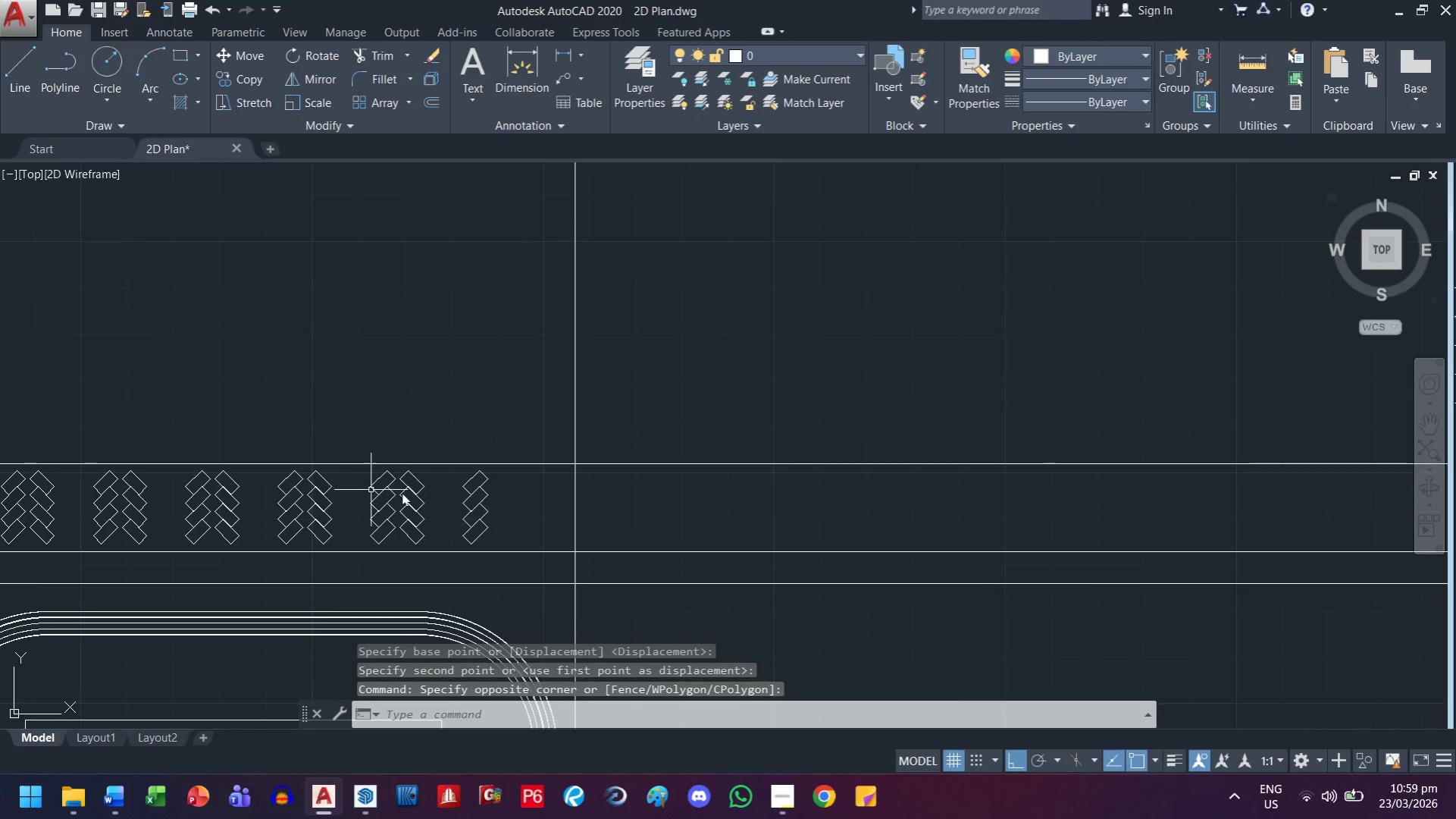 
key(Delete)
 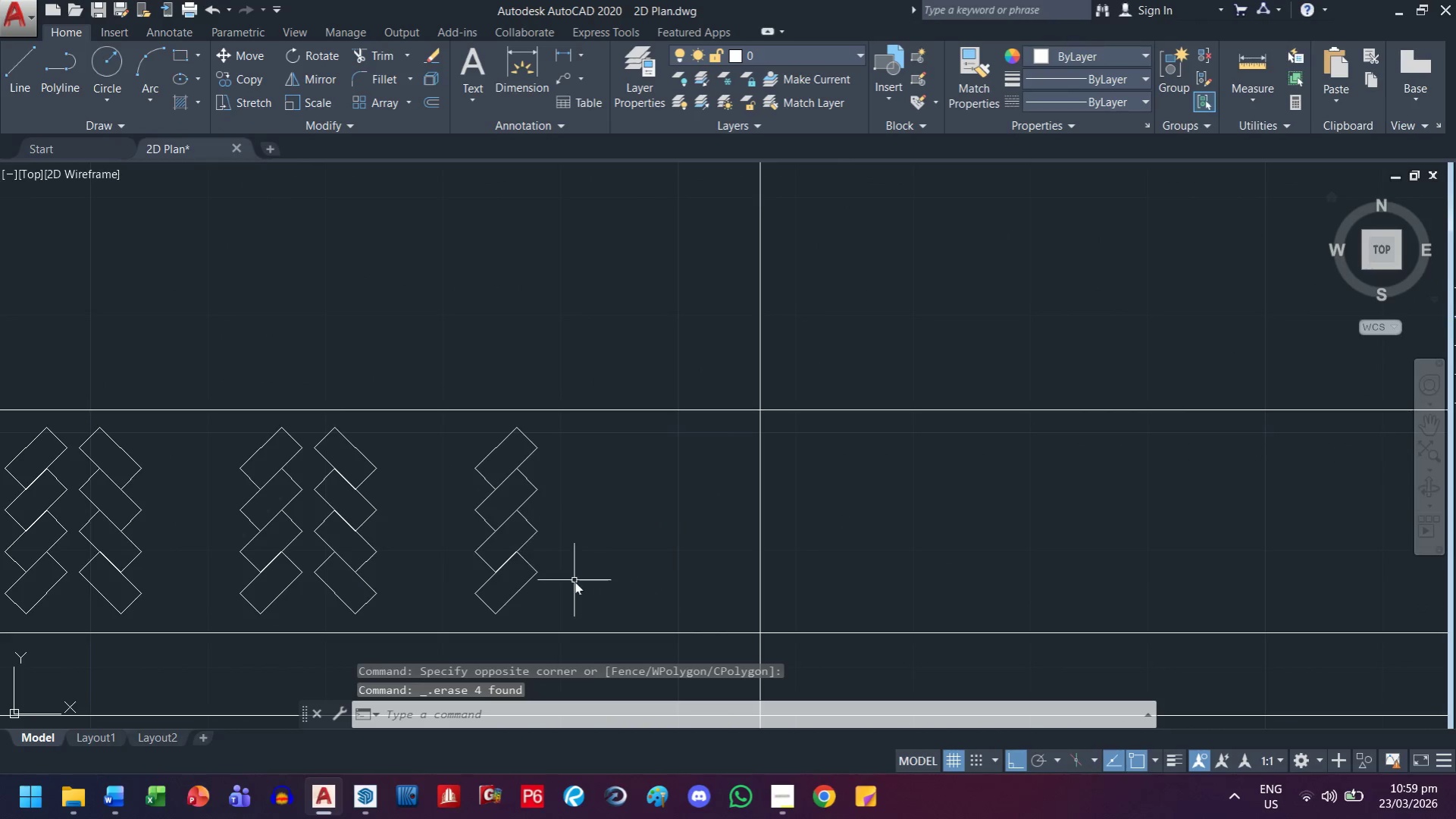 
left_click_drag(start_coordinate=[575, 582], to_coordinate=[557, 570])
 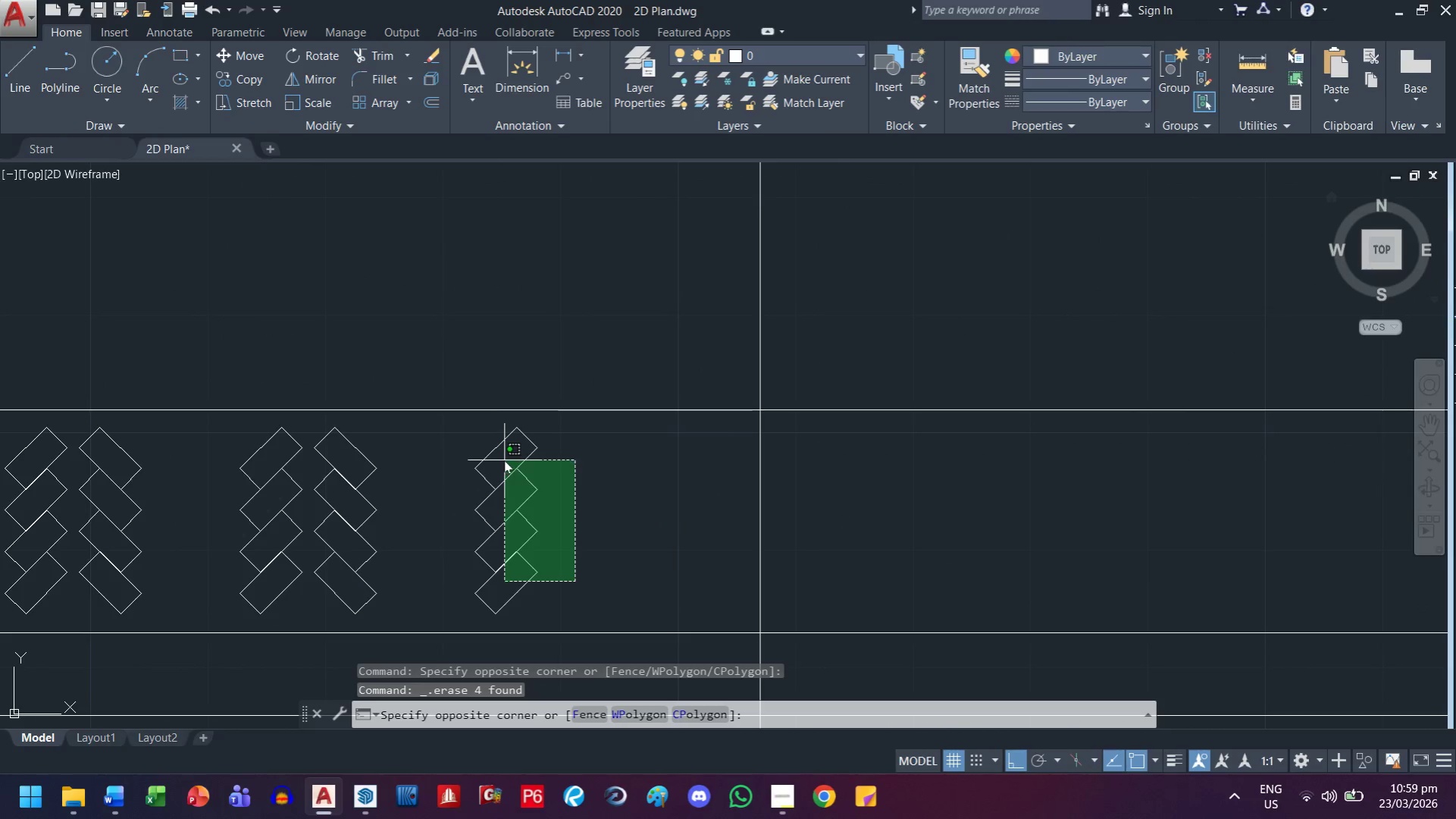 
scroll: coordinate [453, 500], scroll_direction: up, amount: 2.0
 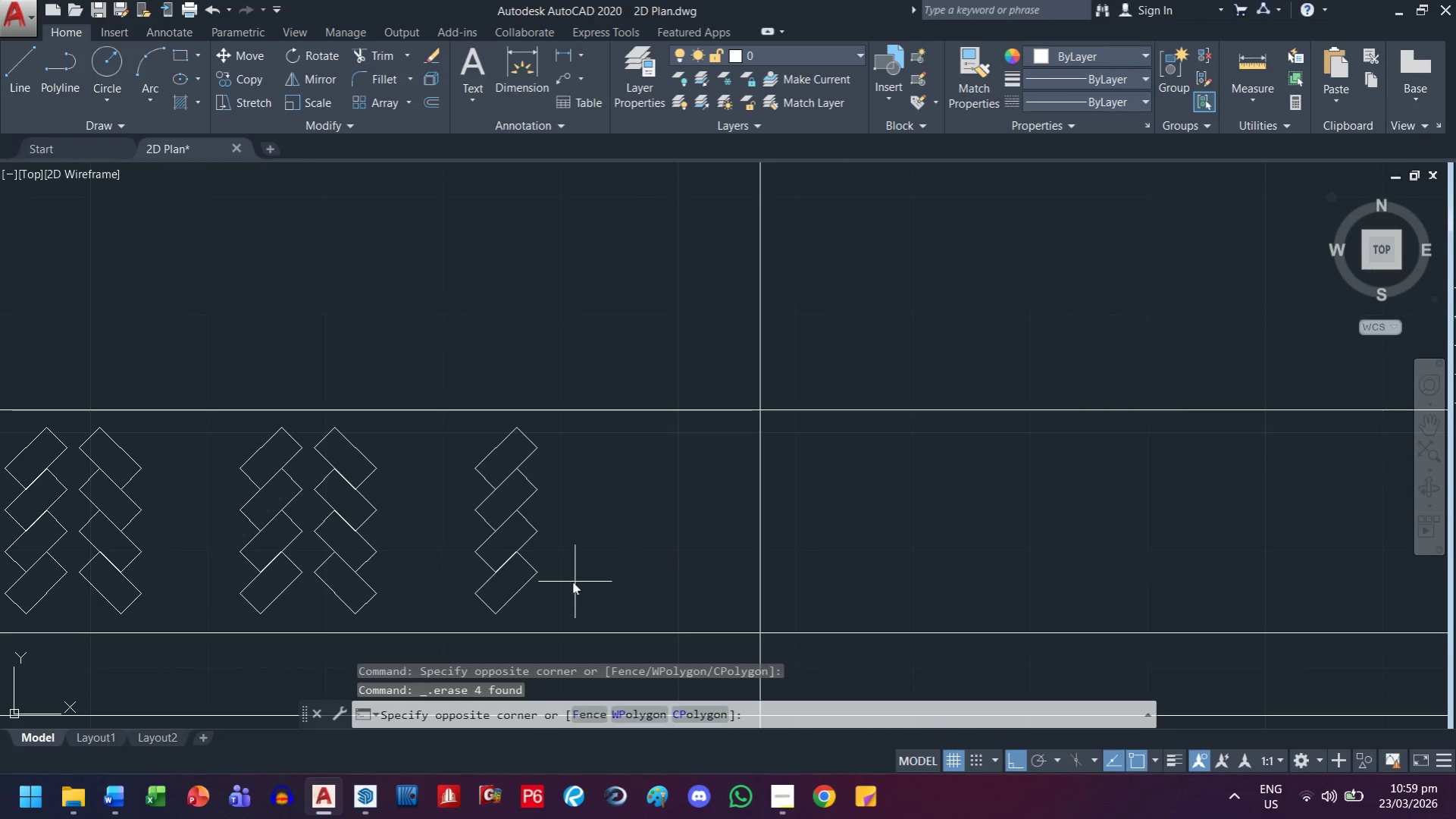 
left_click([504, 458])
 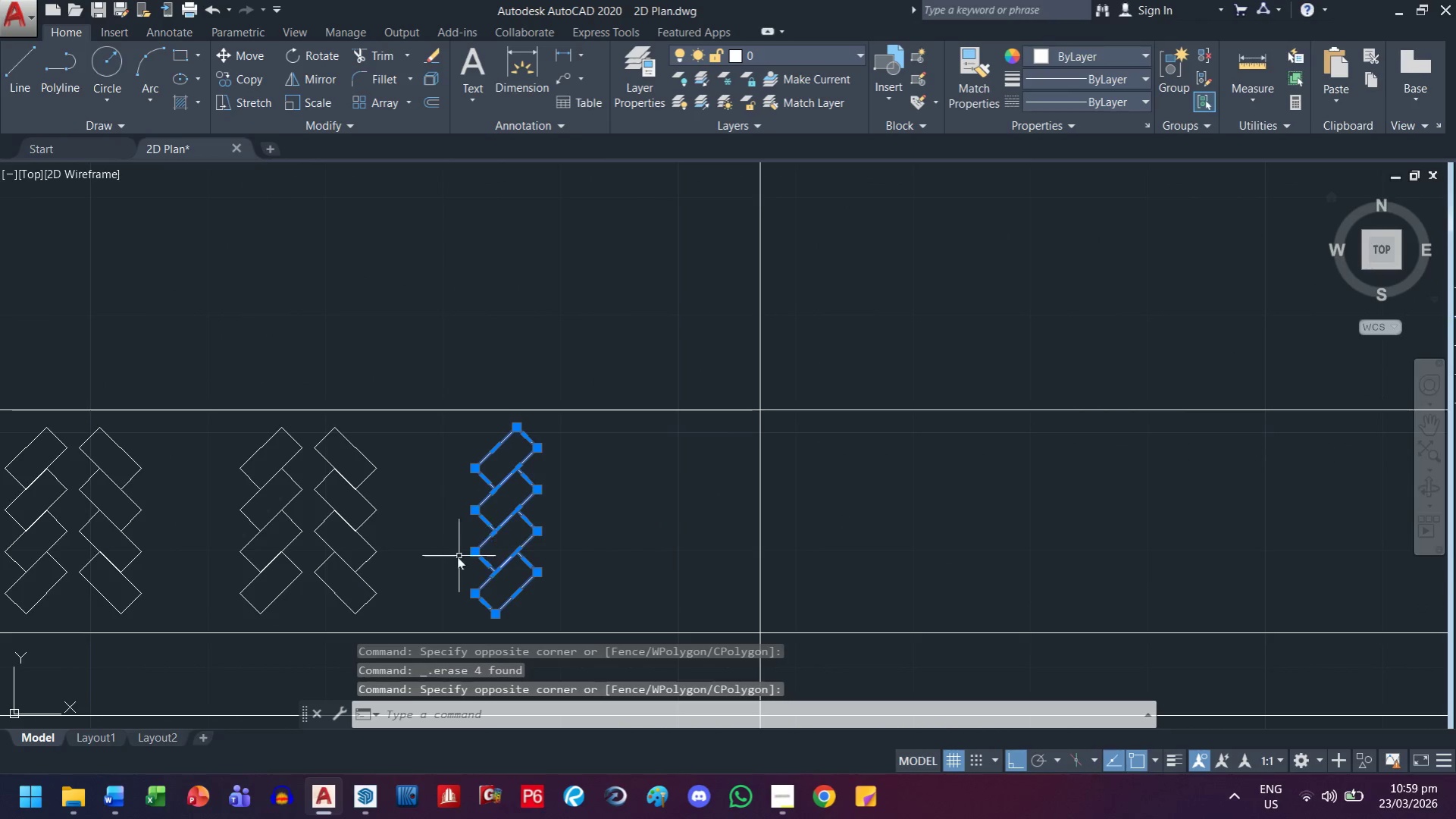 
key(Escape)
key(Escape)
type(co)
 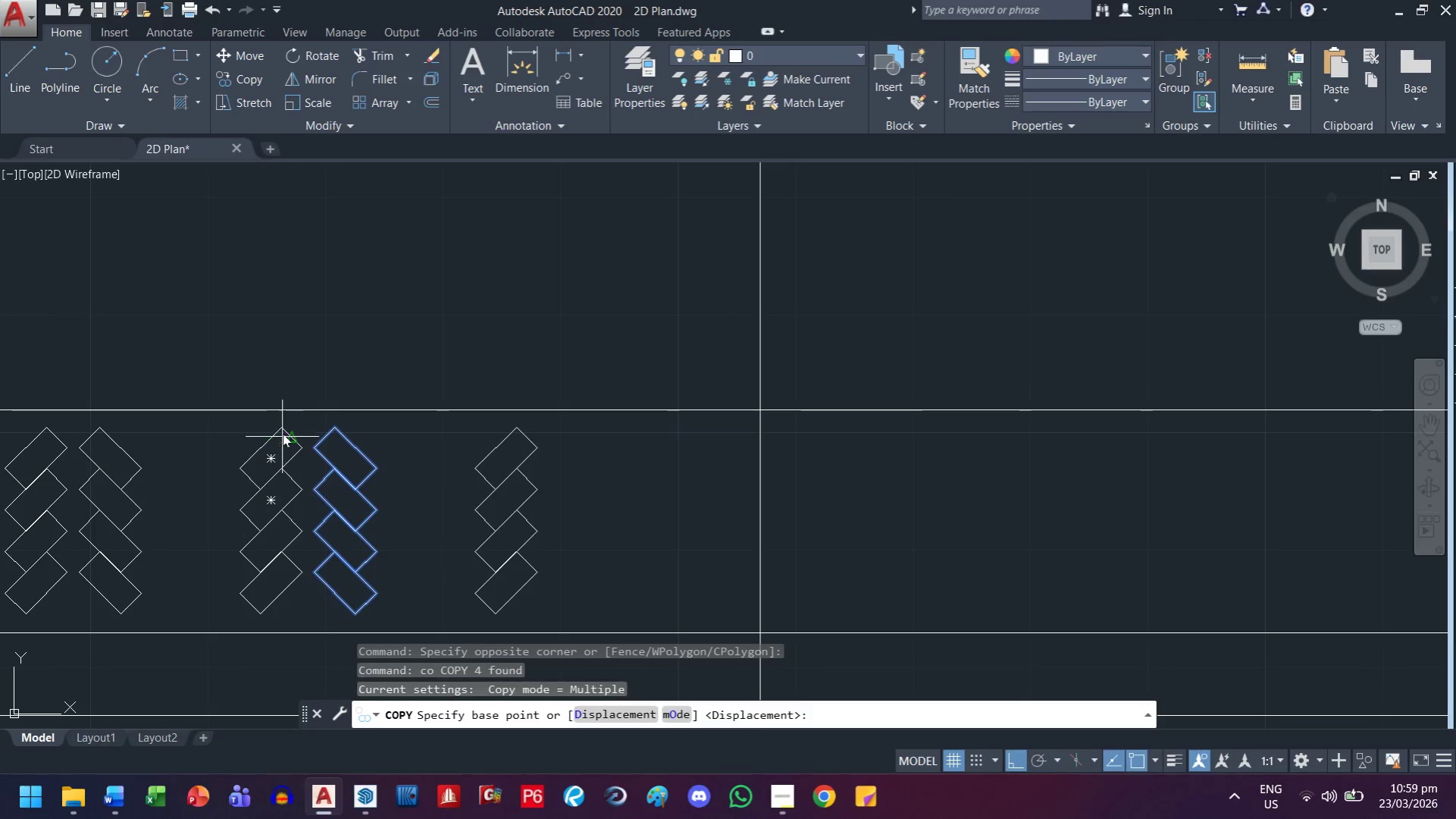 
left_click_drag(start_coordinate=[427, 586], to_coordinate=[408, 583])
 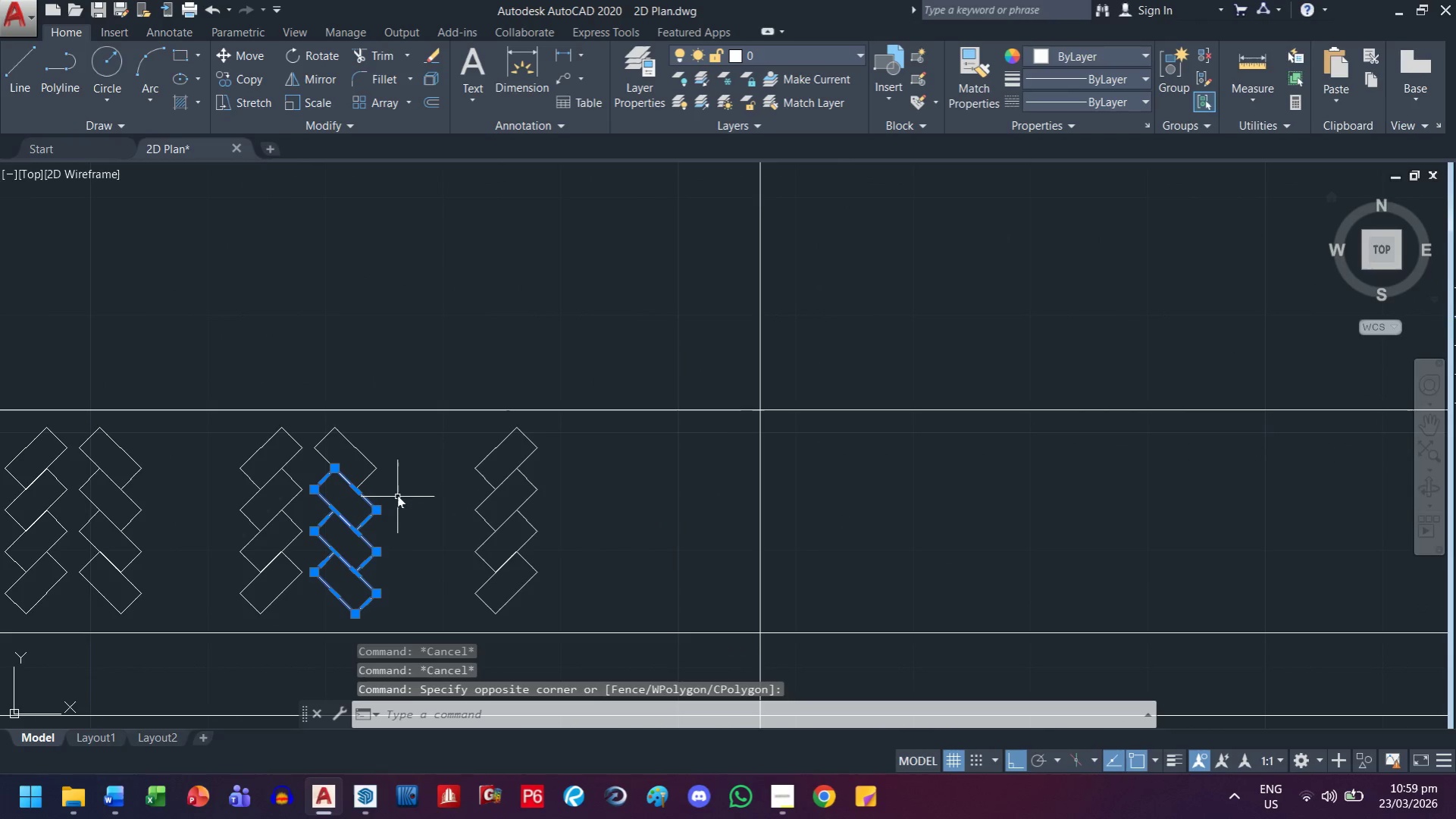 
left_click_drag(start_coordinate=[409, 463], to_coordinate=[390, 464])
 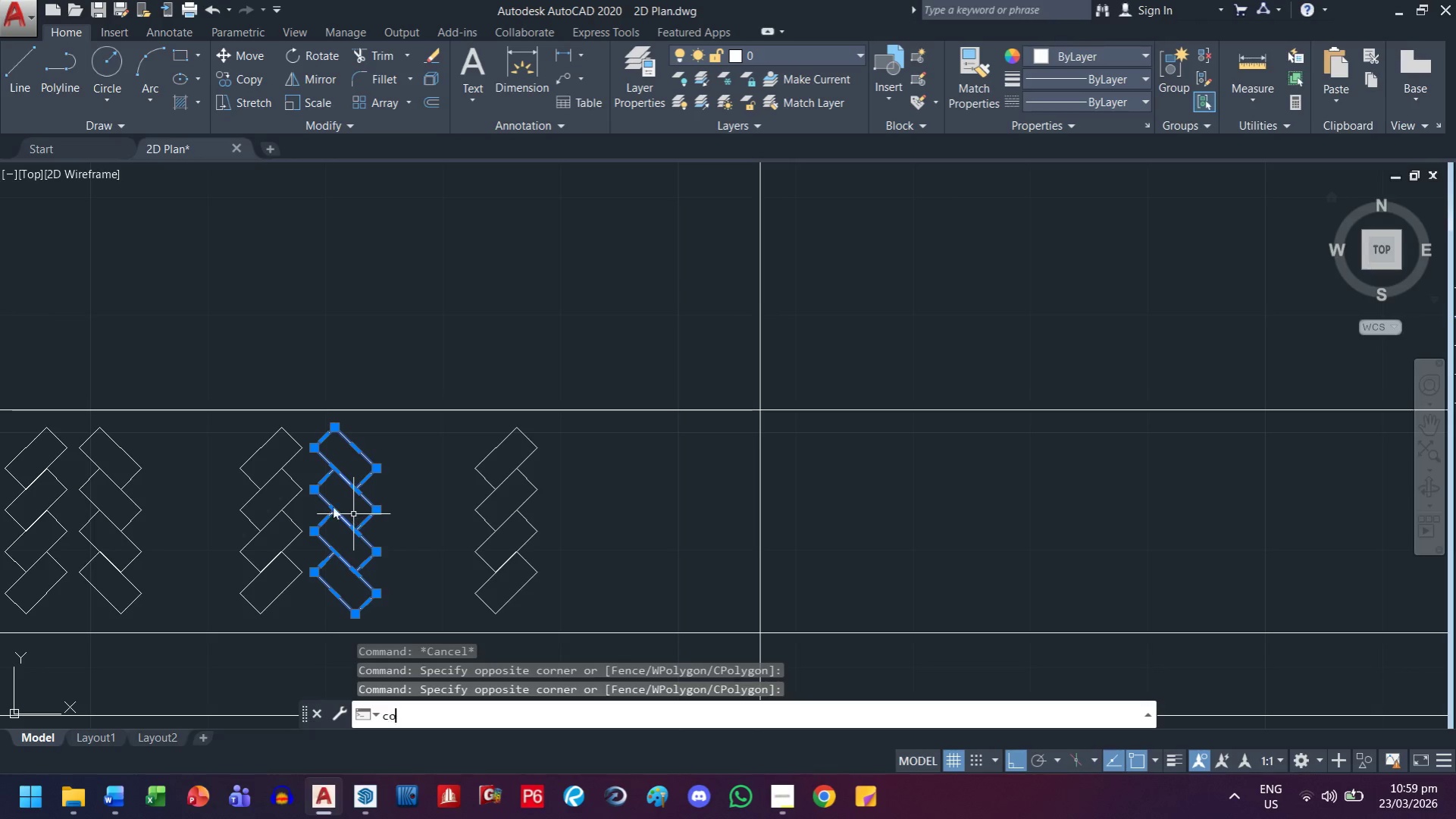 
key(Space)
 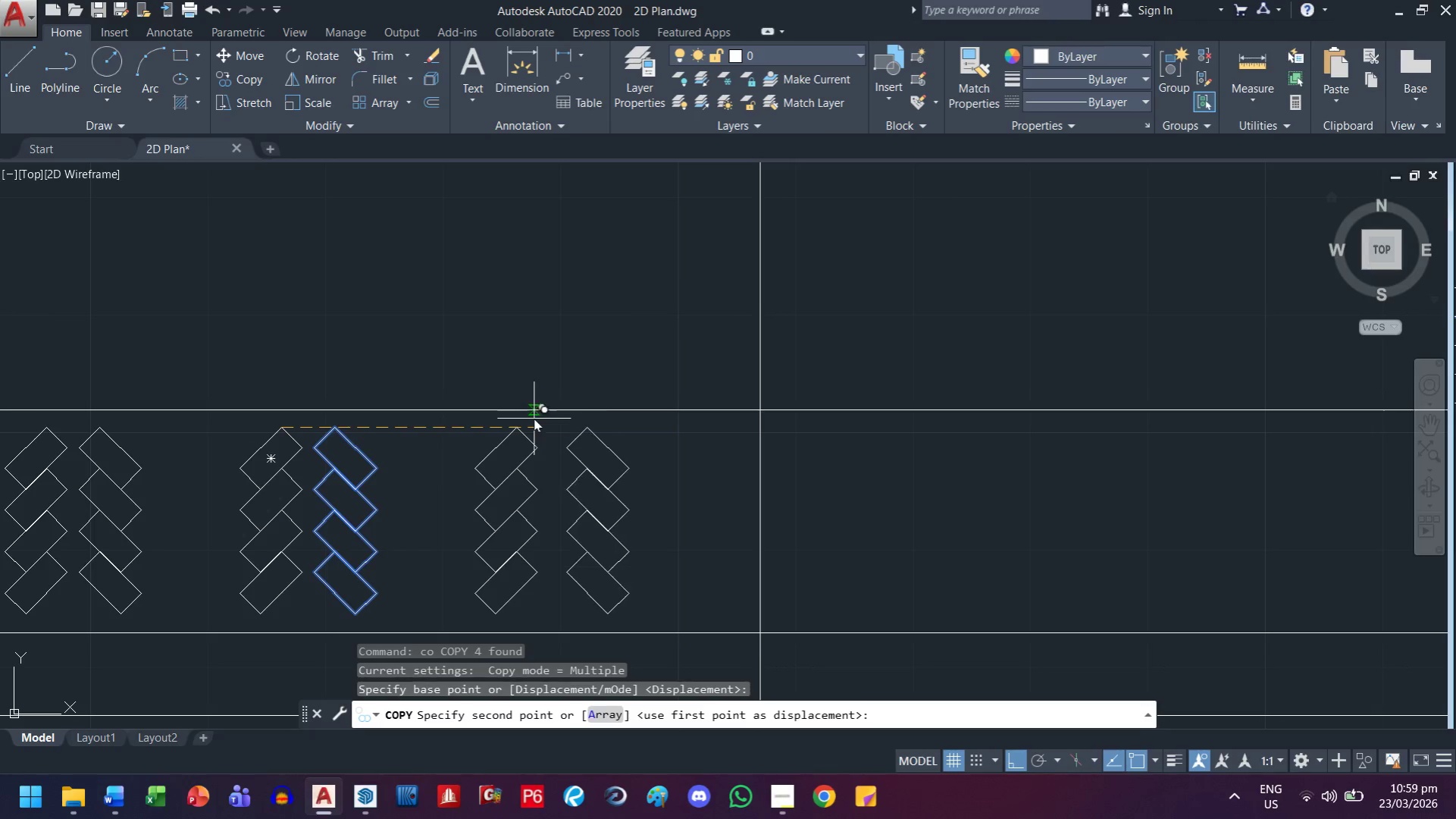 
left_click([515, 428])
 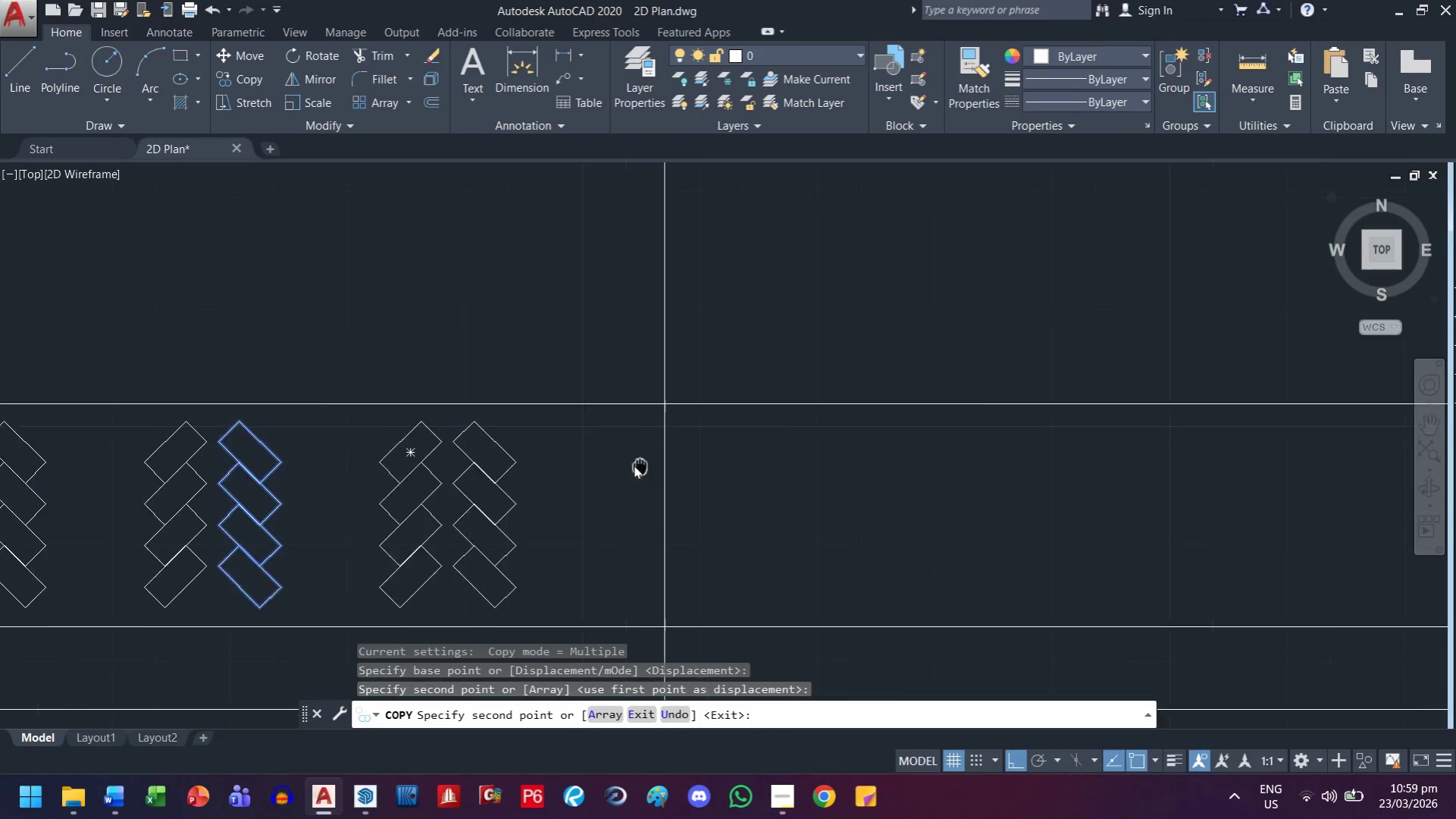 
key(Escape)
 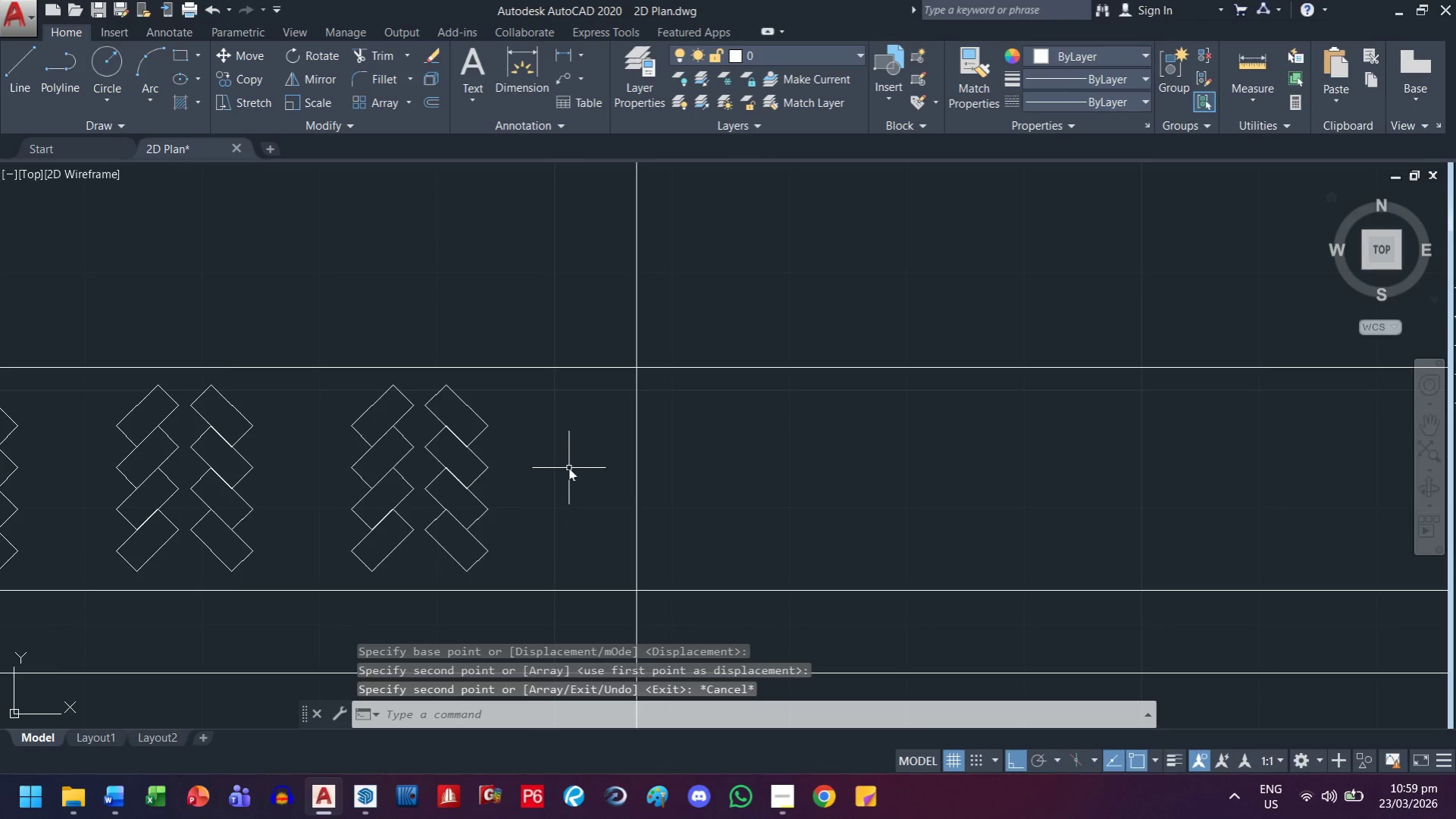 
scroll: coordinate [553, 515], scroll_direction: up, amount: 1.0
 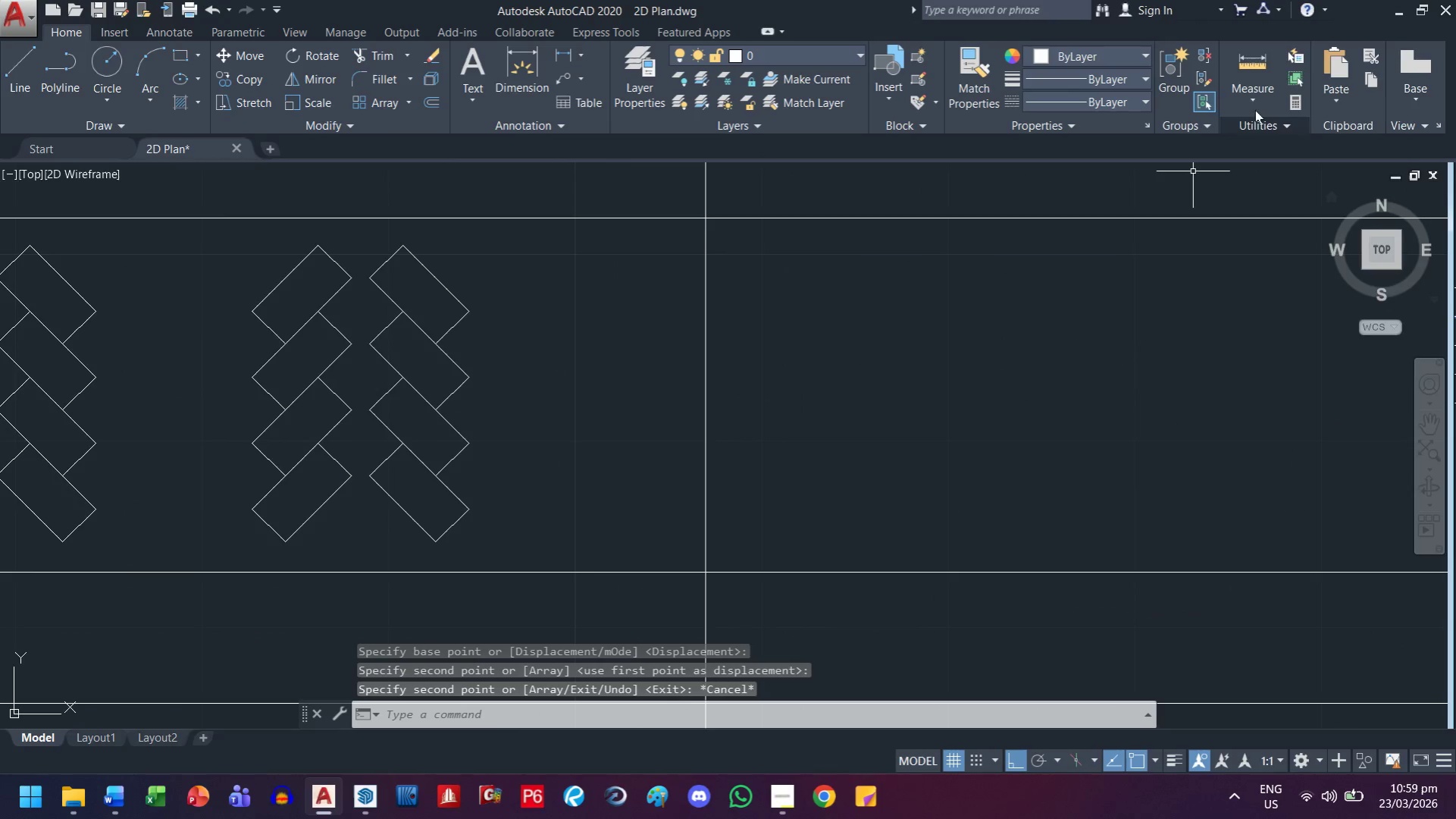 
left_click_drag(start_coordinate=[1255, 71], to_coordinate=[1235, 73])
 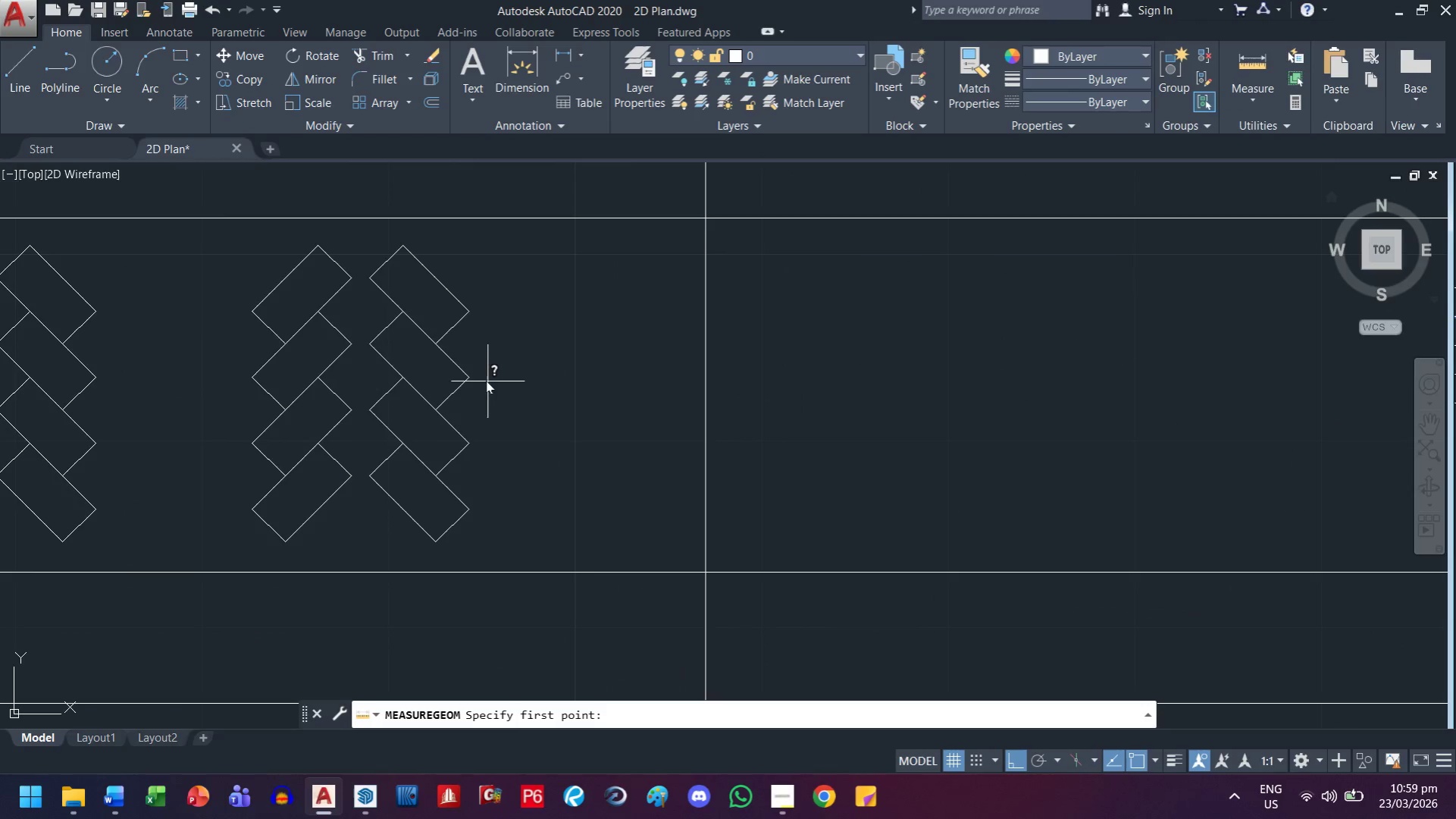 
left_click([478, 376])
 